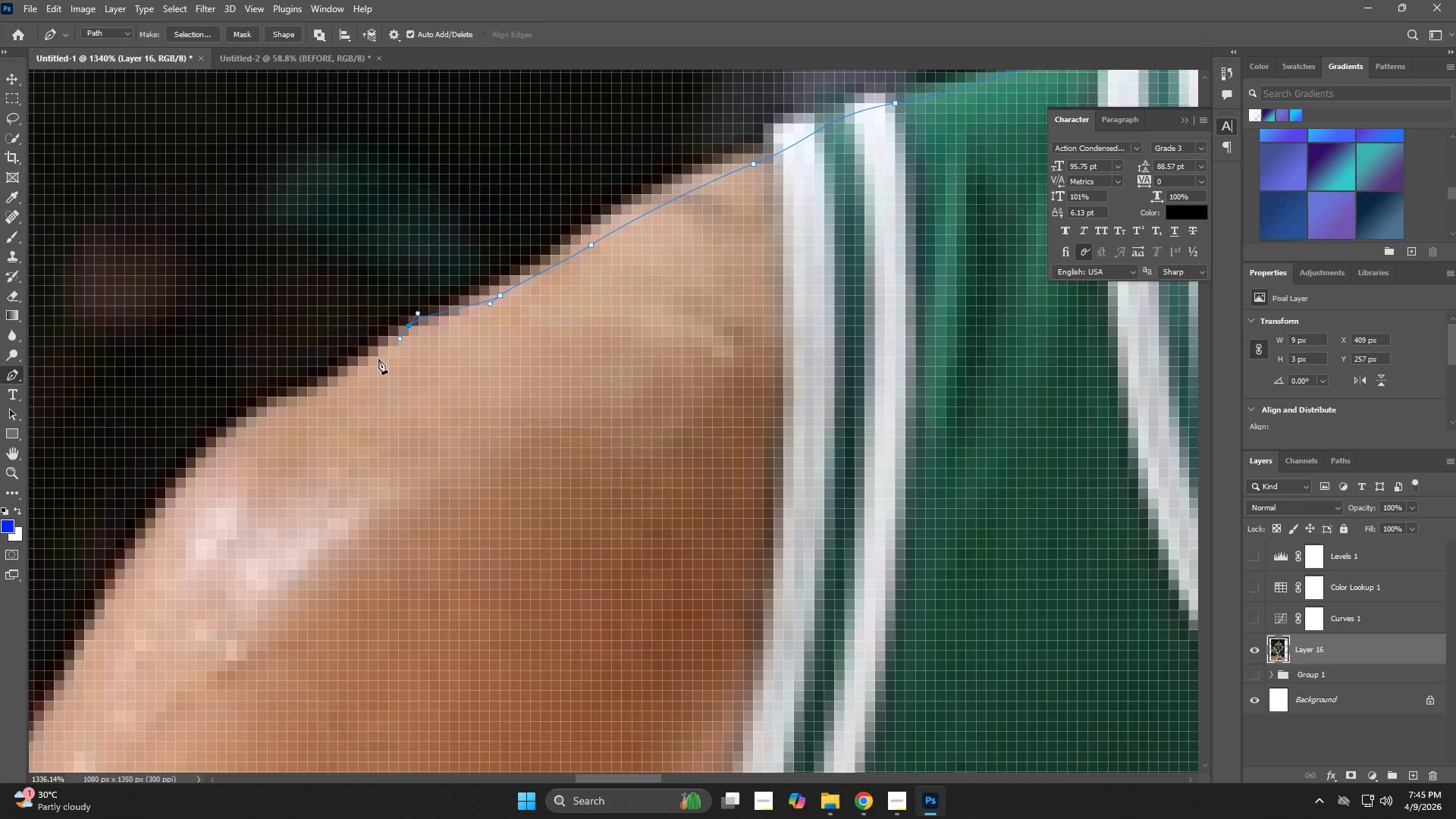 
left_click_drag(start_coordinate=[369, 369], to_coordinate=[353, 384])
 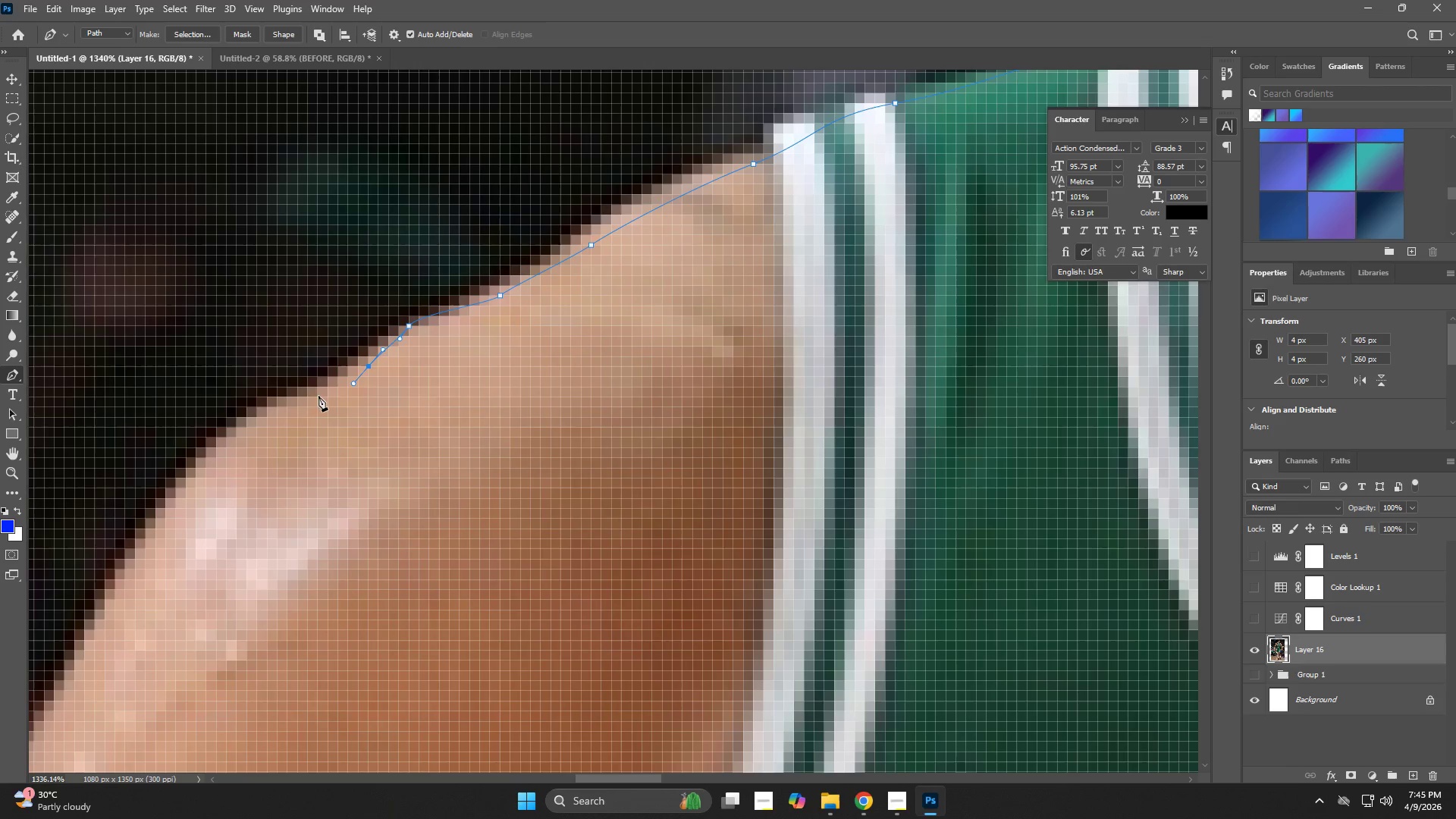 
left_click([314, 396])
 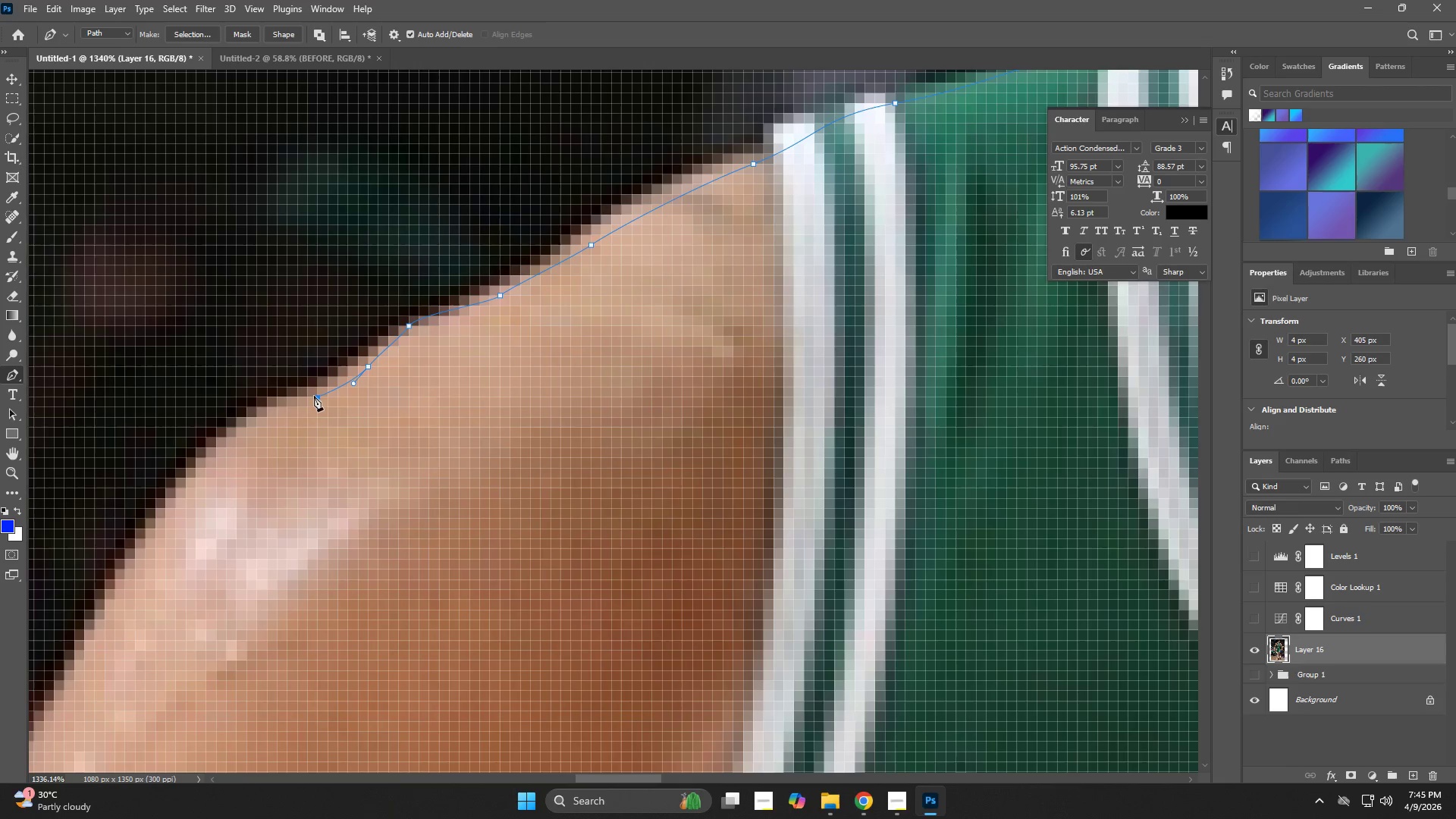 
hold_key(key=Space, duration=0.61)
 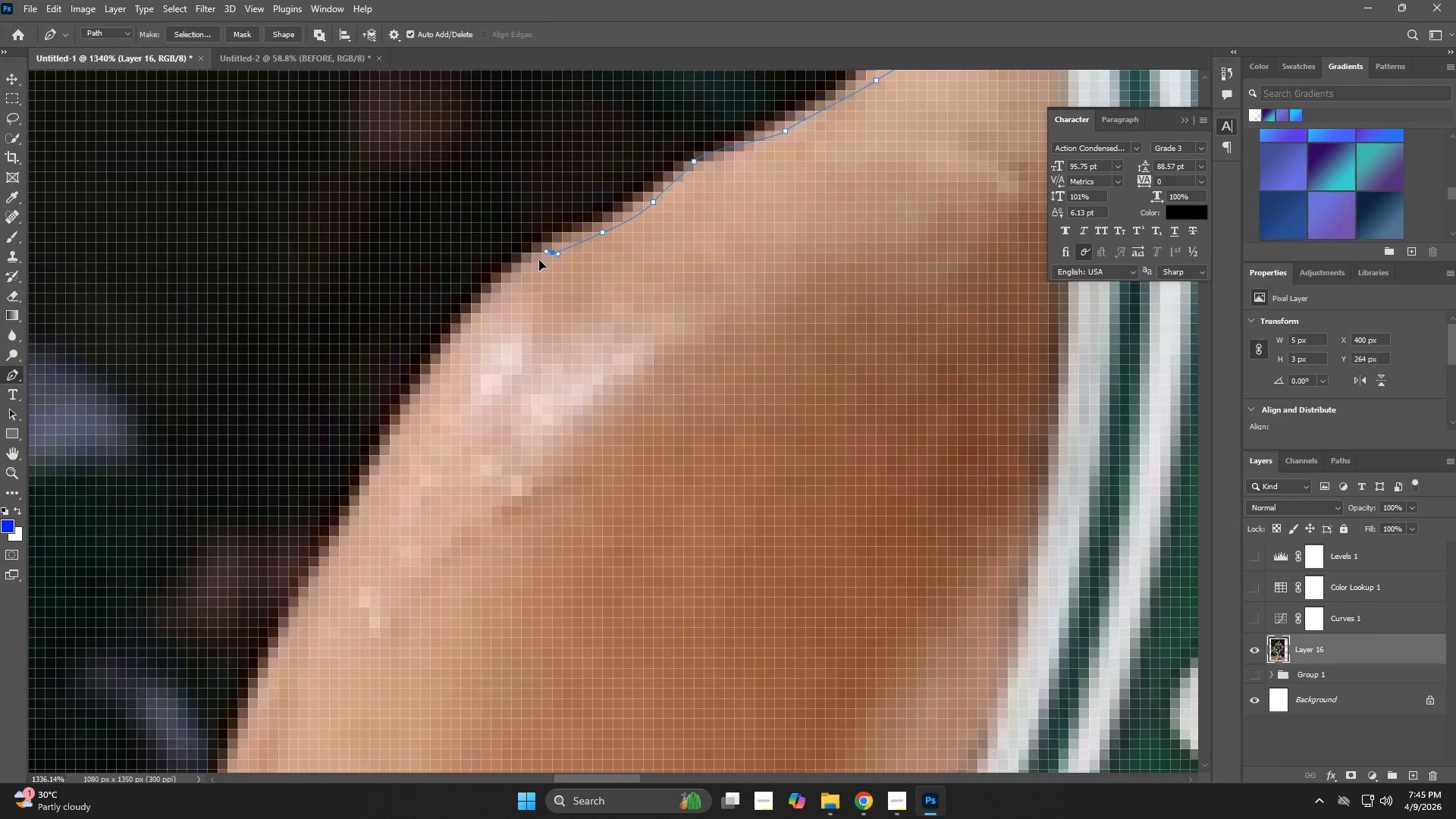 
left_click_drag(start_coordinate=[361, 380], to_coordinate=[646, 215])
 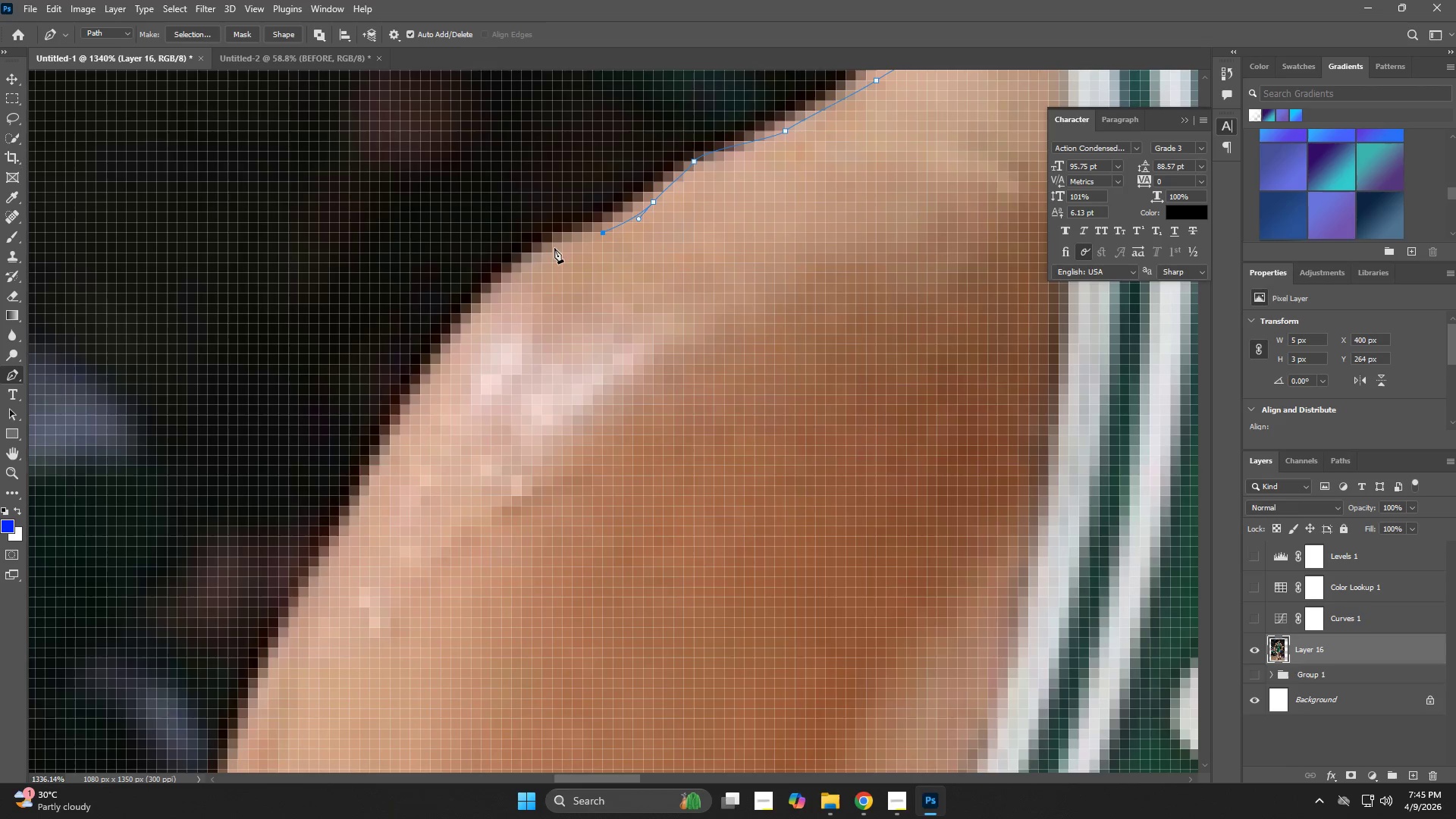 
left_click_drag(start_coordinate=[552, 249], to_coordinate=[530, 270])
 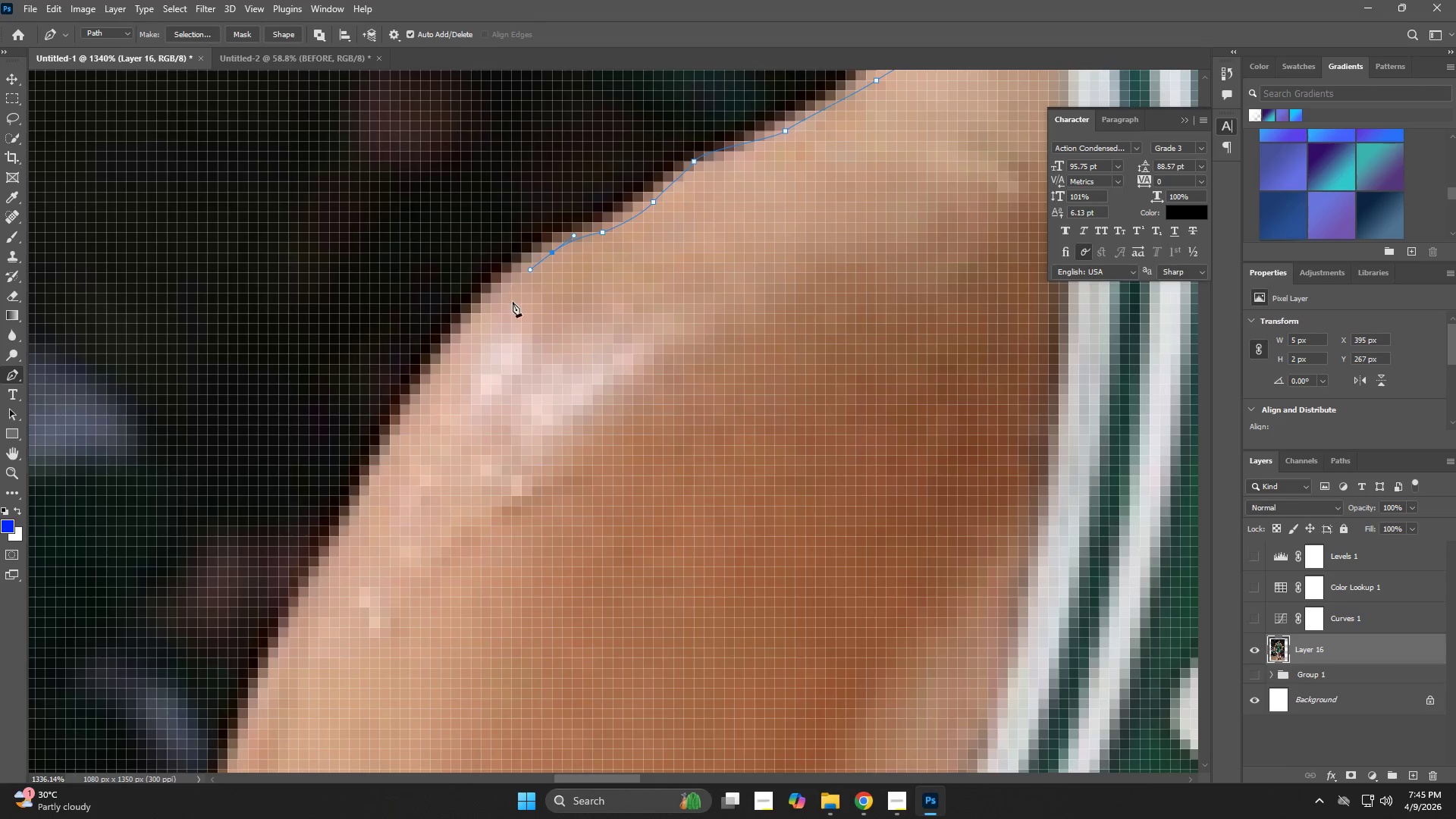 
hold_key(key=Space, duration=0.52)
 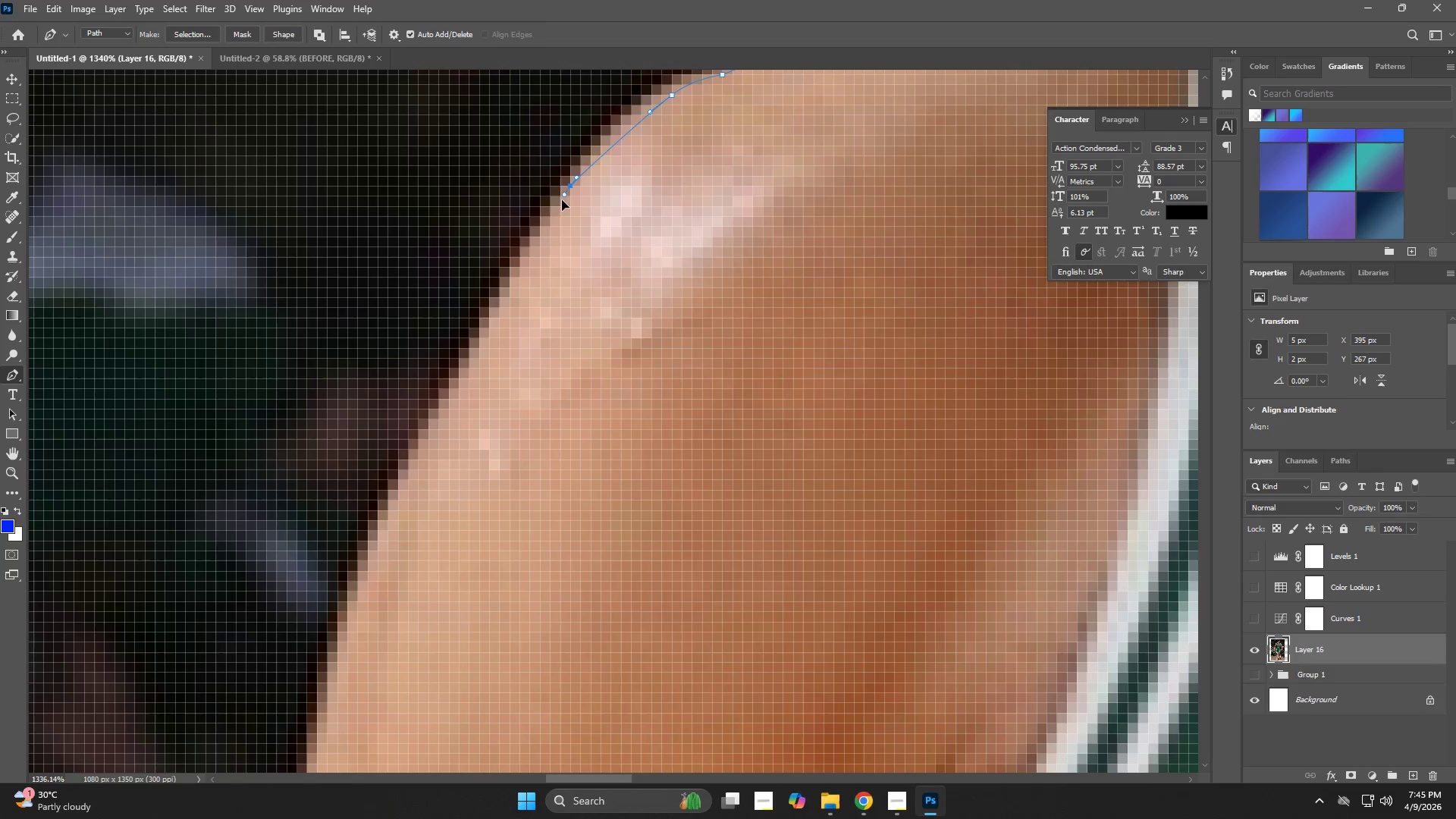 
left_click_drag(start_coordinate=[515, 304], to_coordinate=[635, 146])
 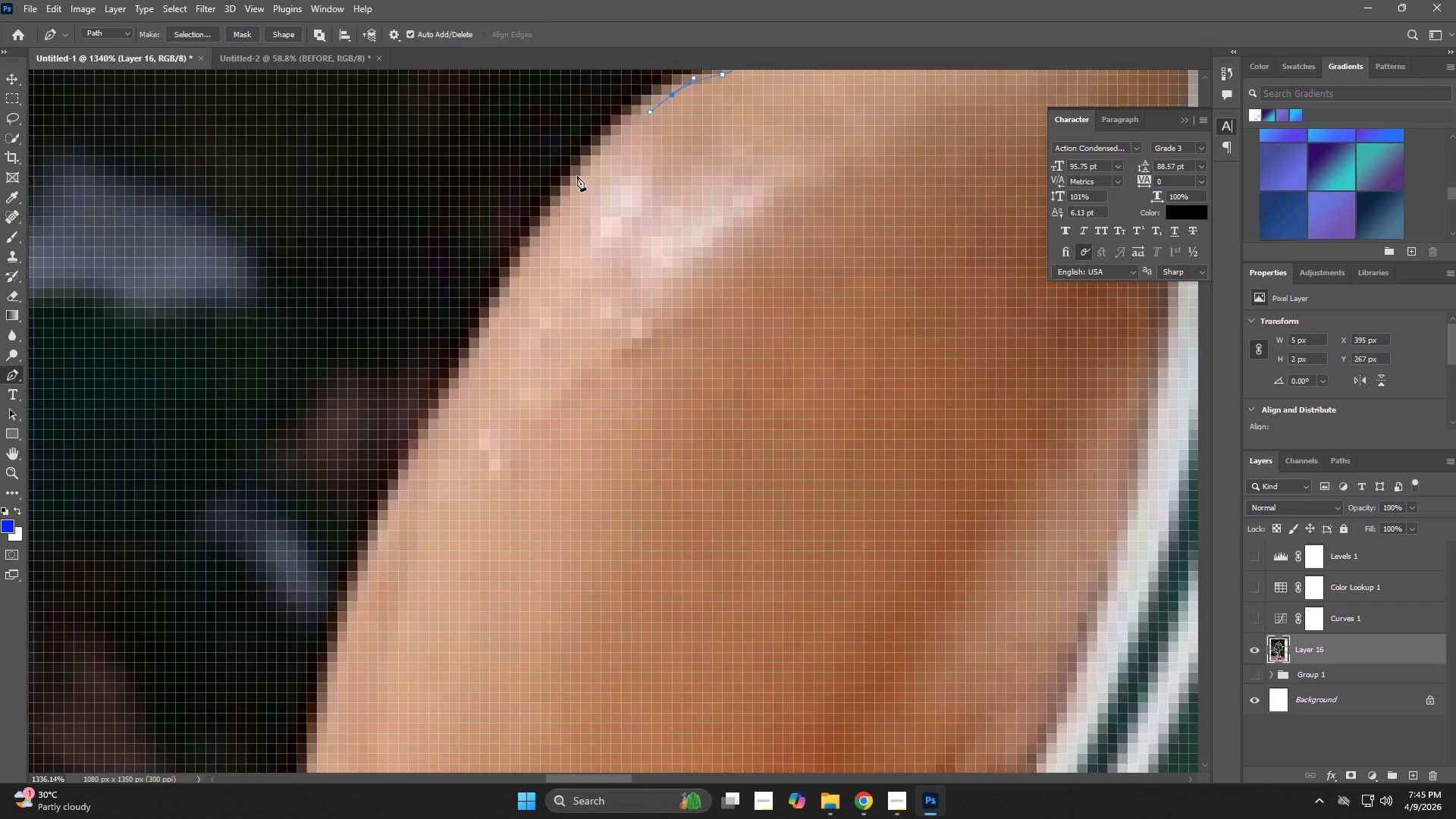 
left_click_drag(start_coordinate=[569, 184], to_coordinate=[552, 218])
 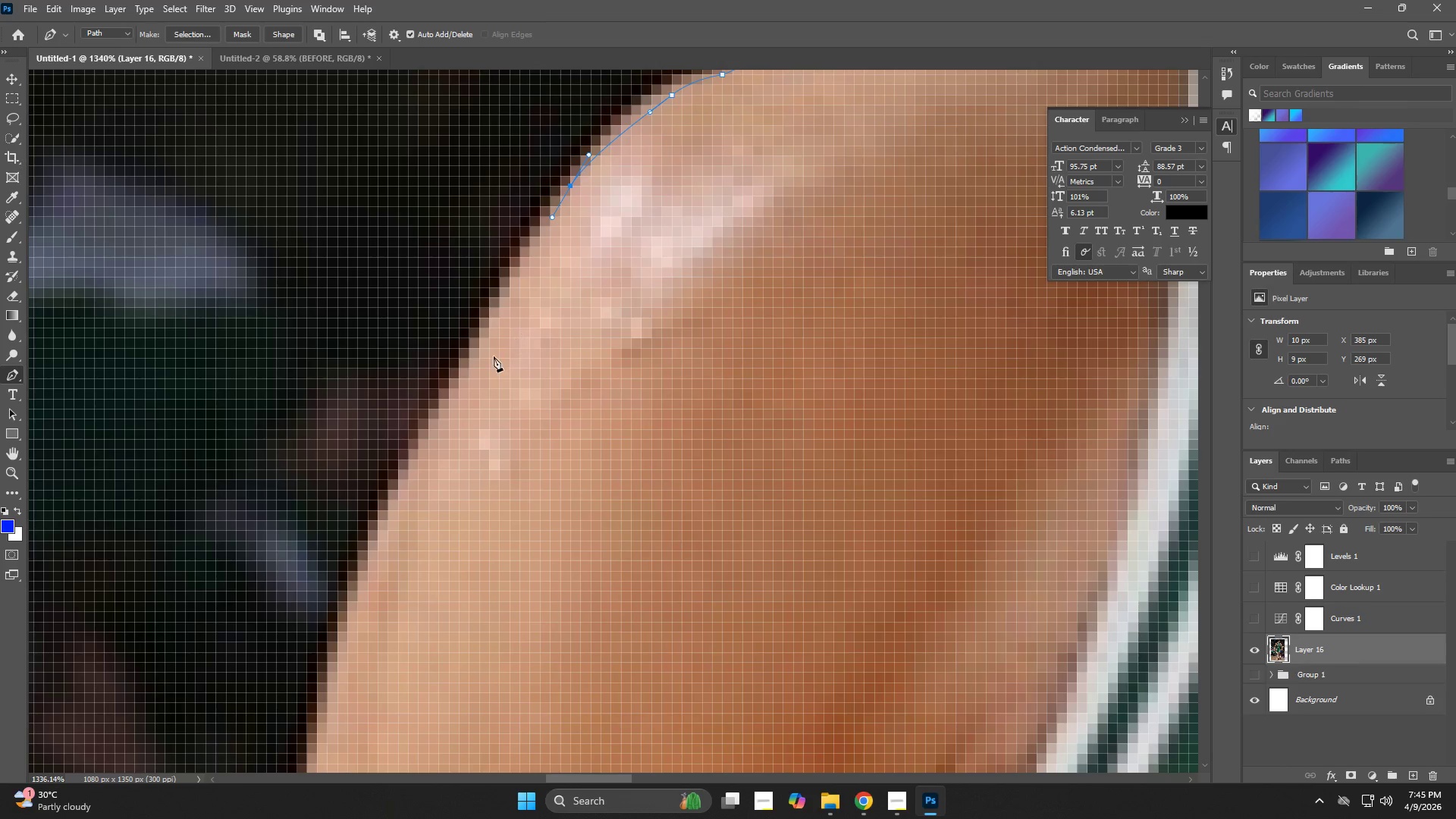 
left_click_drag(start_coordinate=[436, 418], to_coordinate=[414, 479])
 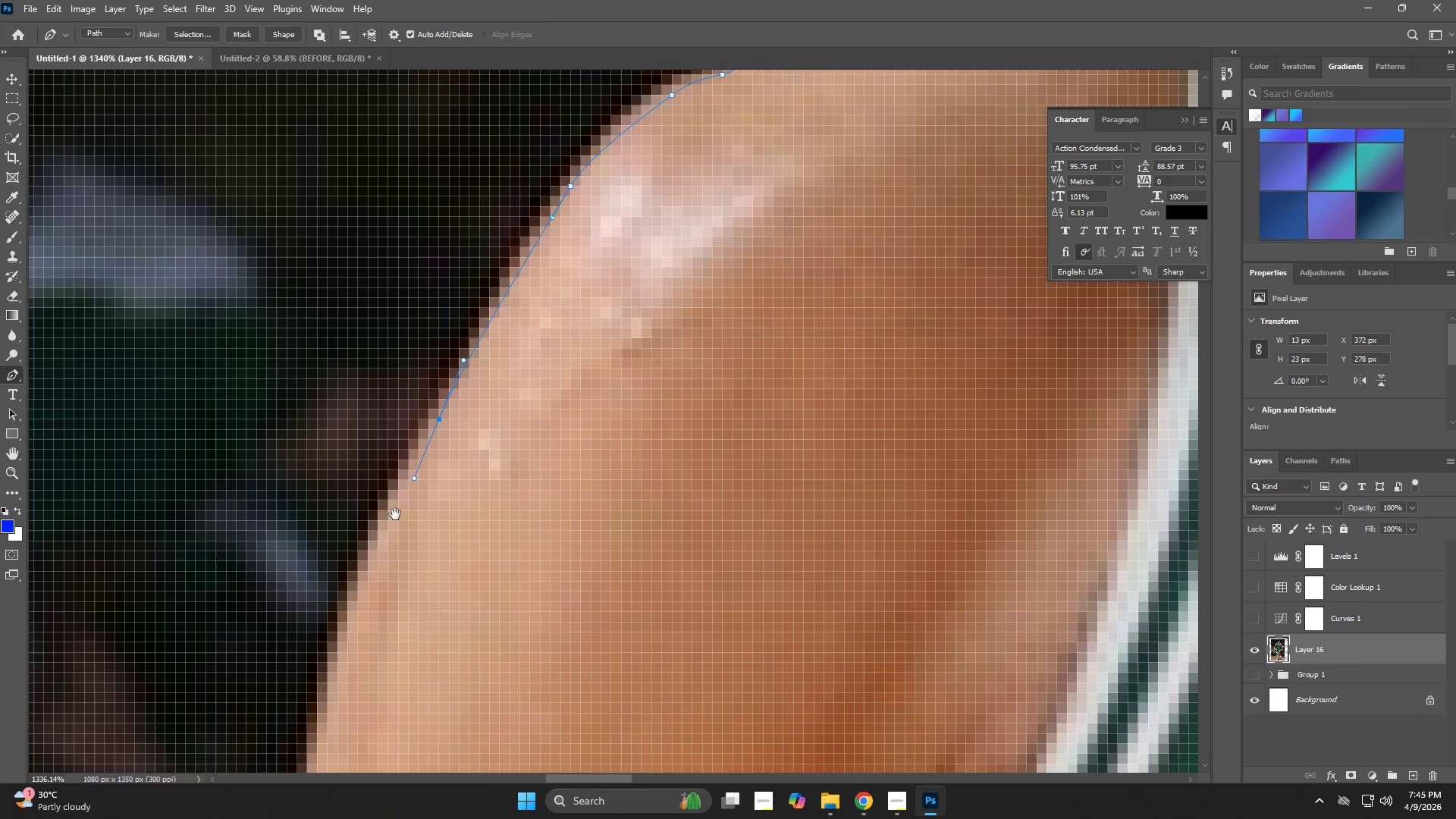 
hold_key(key=Space, duration=0.62)
 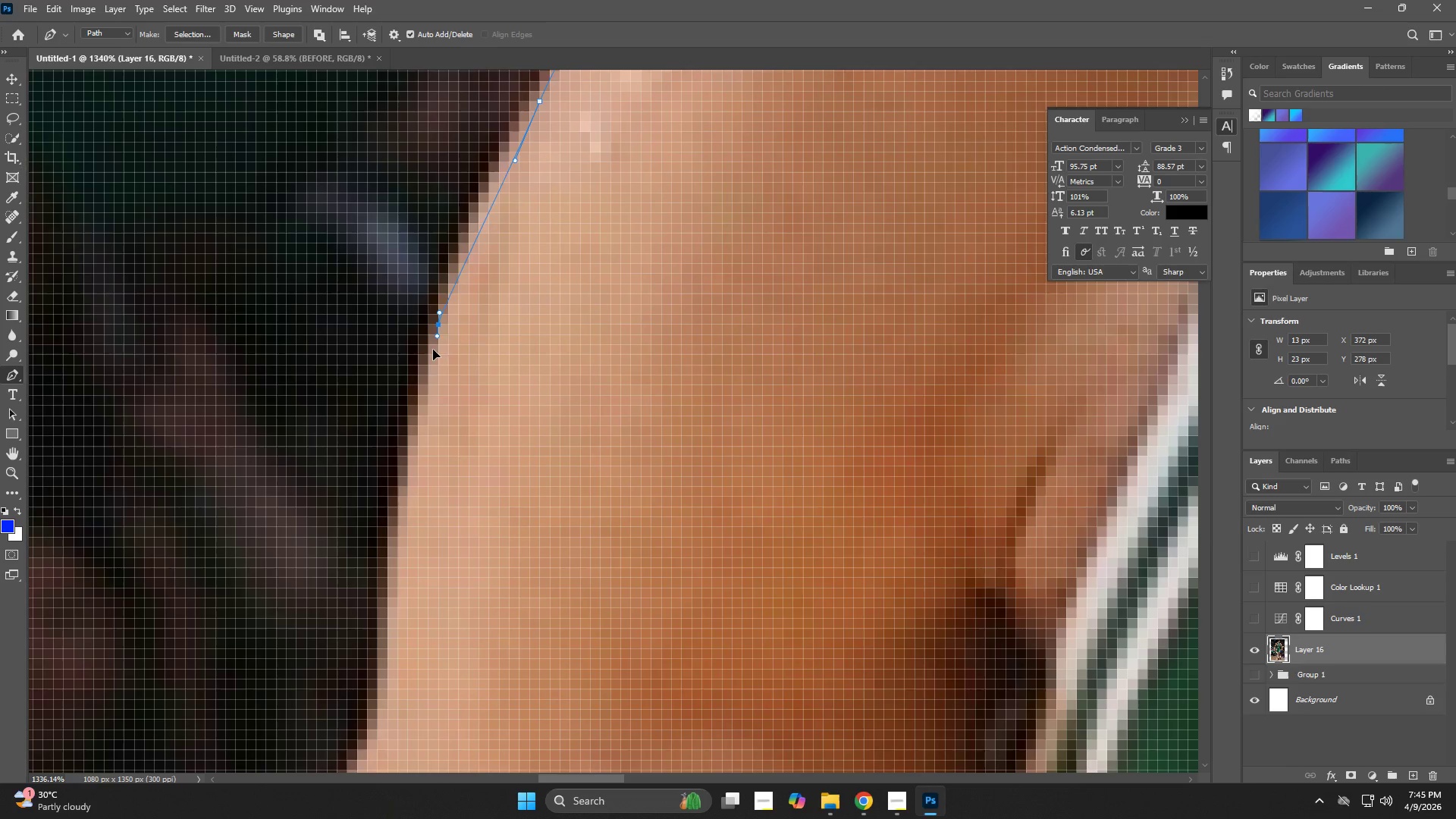 
left_click_drag(start_coordinate=[372, 537], to_coordinate=[463, 249])
 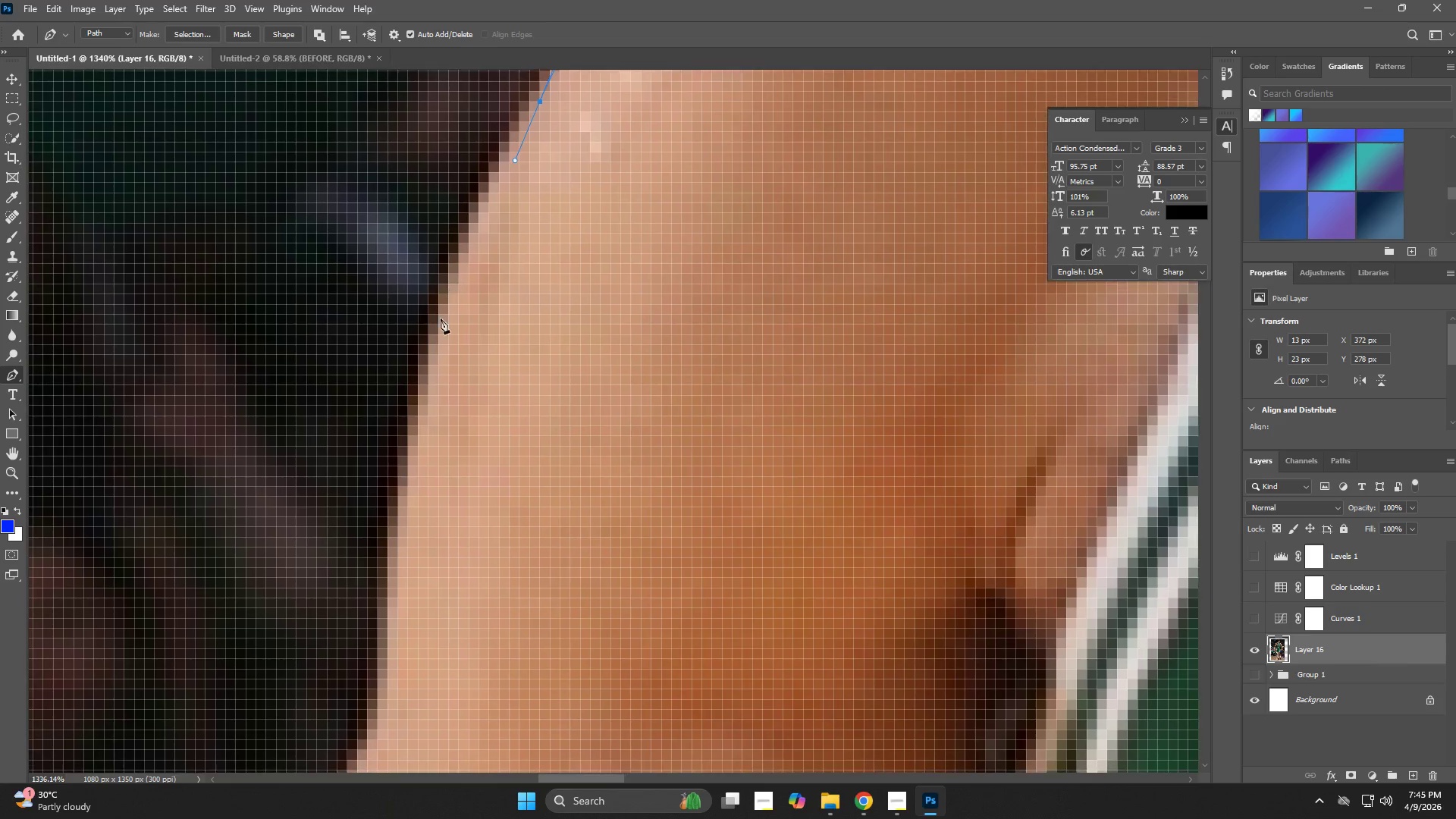 
left_click_drag(start_coordinate=[439, 322], to_coordinate=[429, 362])
 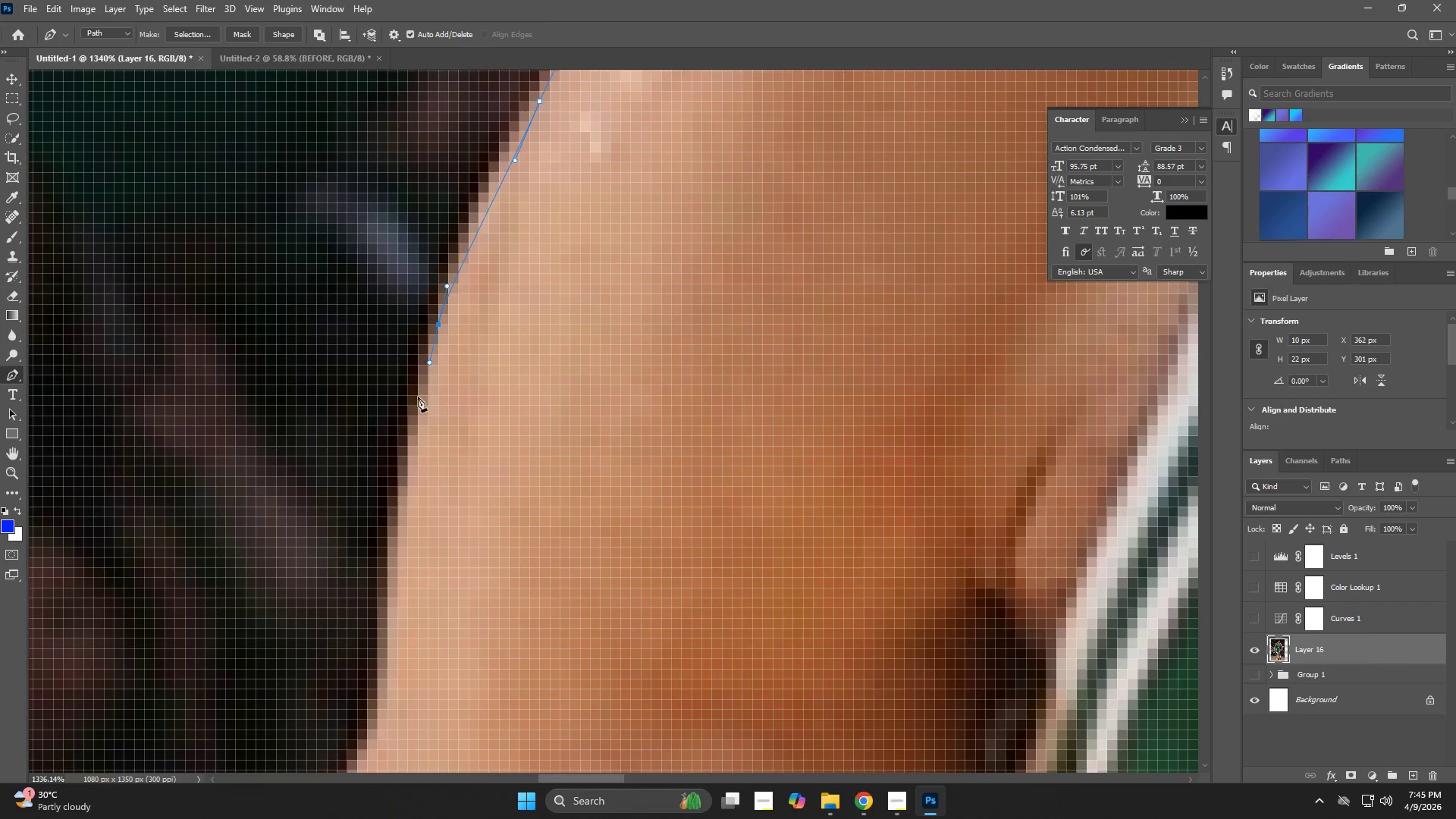 
hold_key(key=Space, duration=0.56)
 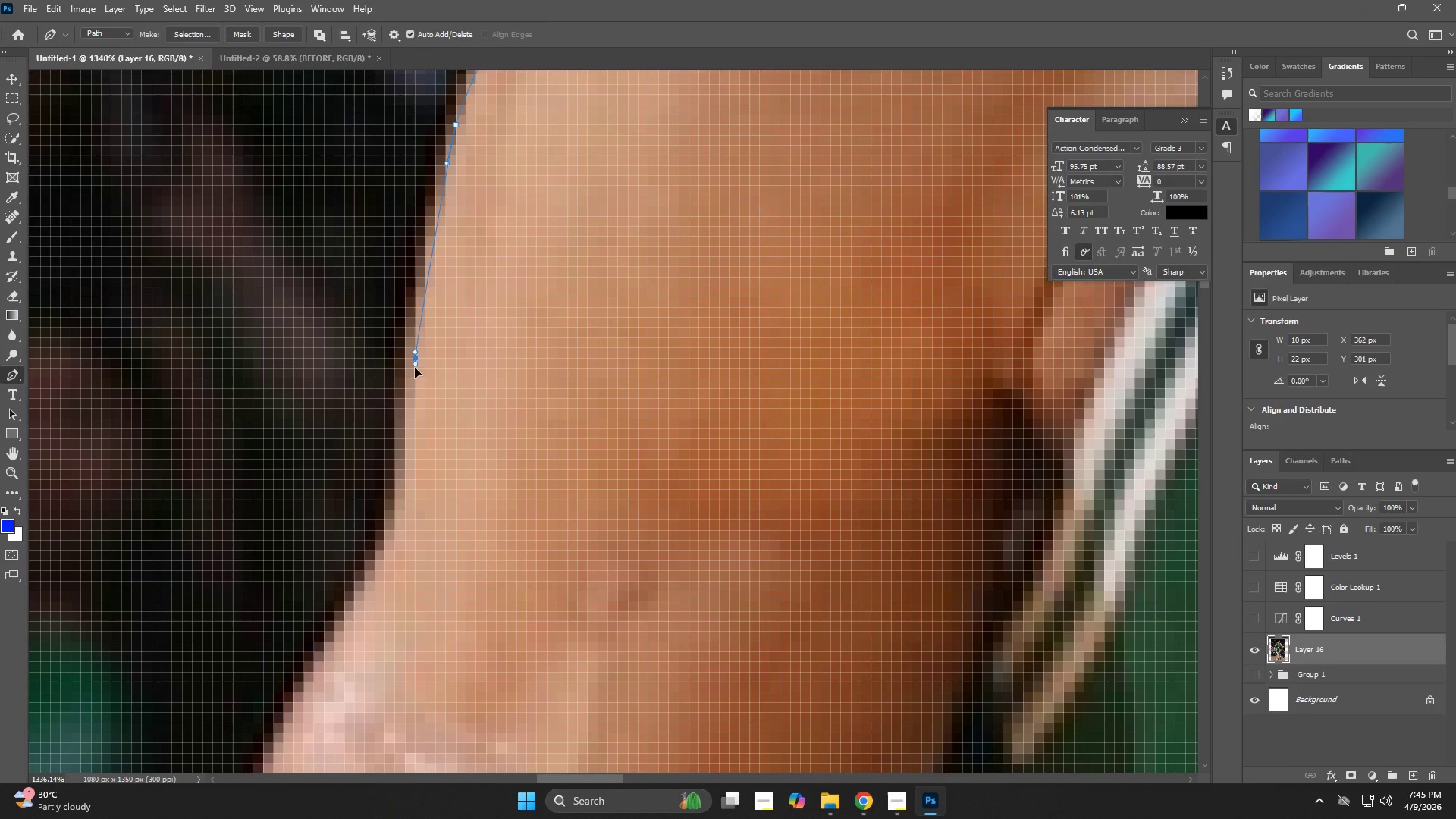 
left_click_drag(start_coordinate=[406, 470], to_coordinate=[423, 275])
 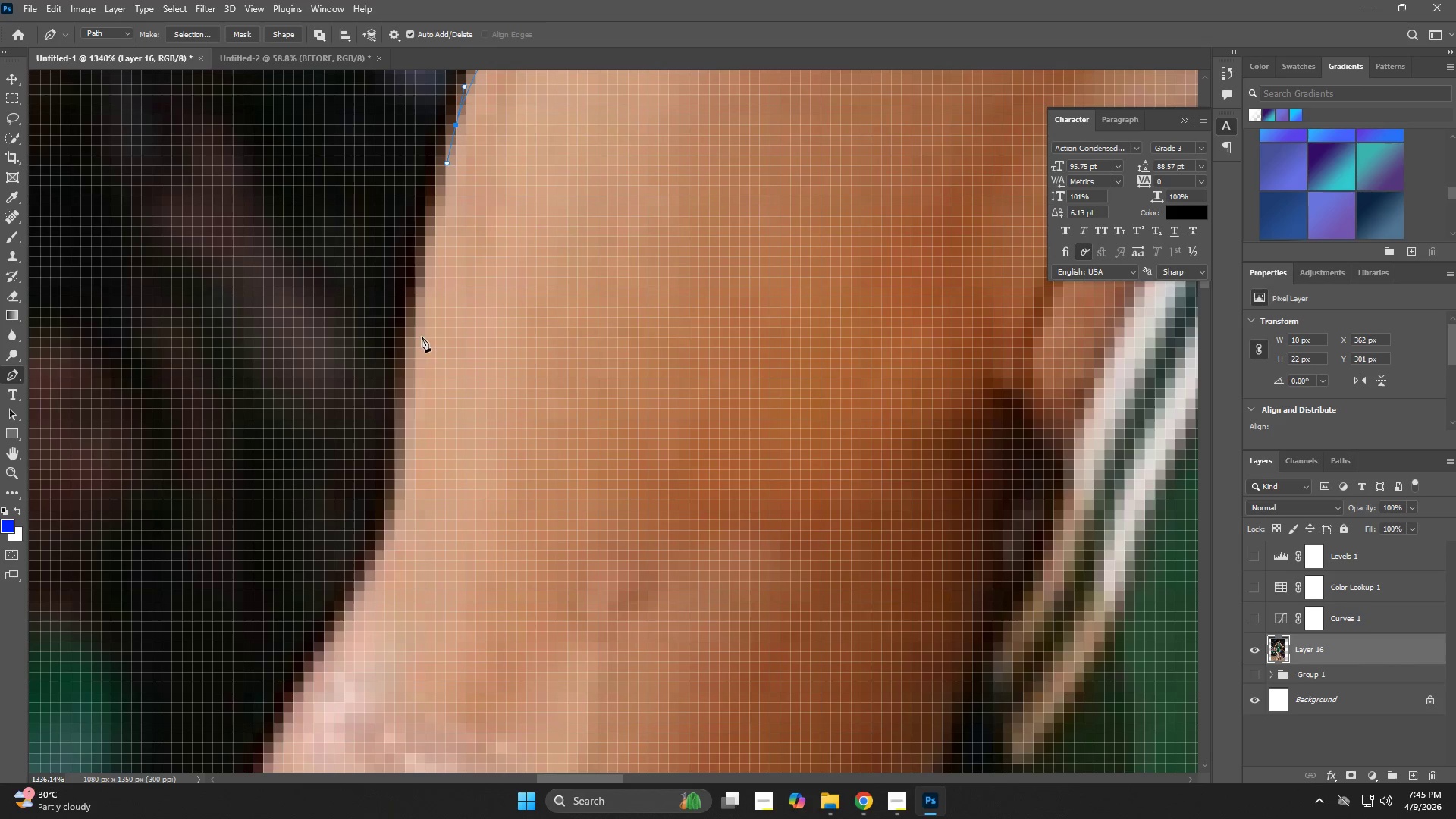 
left_click_drag(start_coordinate=[416, 361], to_coordinate=[404, 424])
 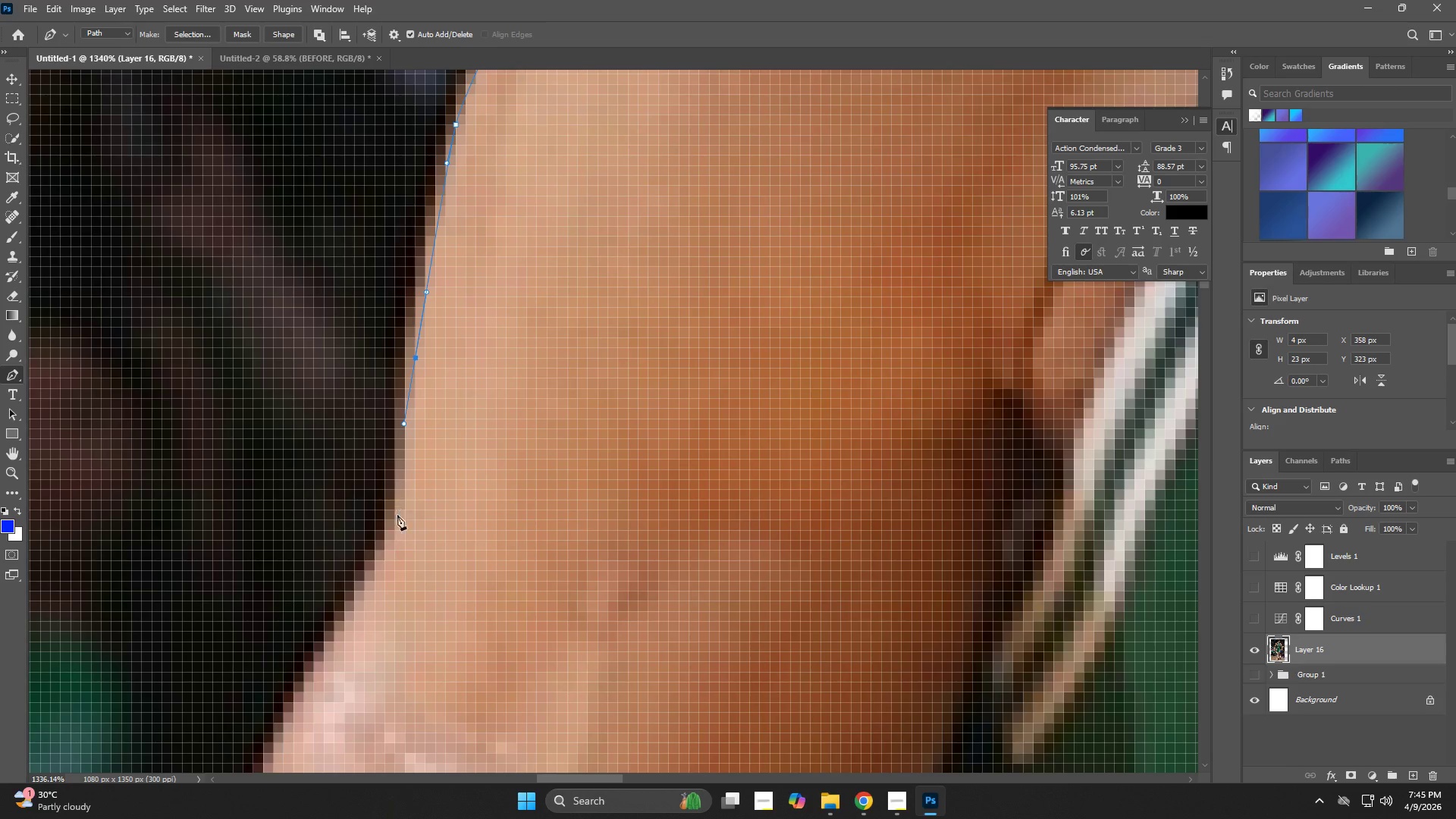 
left_click_drag(start_coordinate=[396, 536], to_coordinate=[395, 541])
 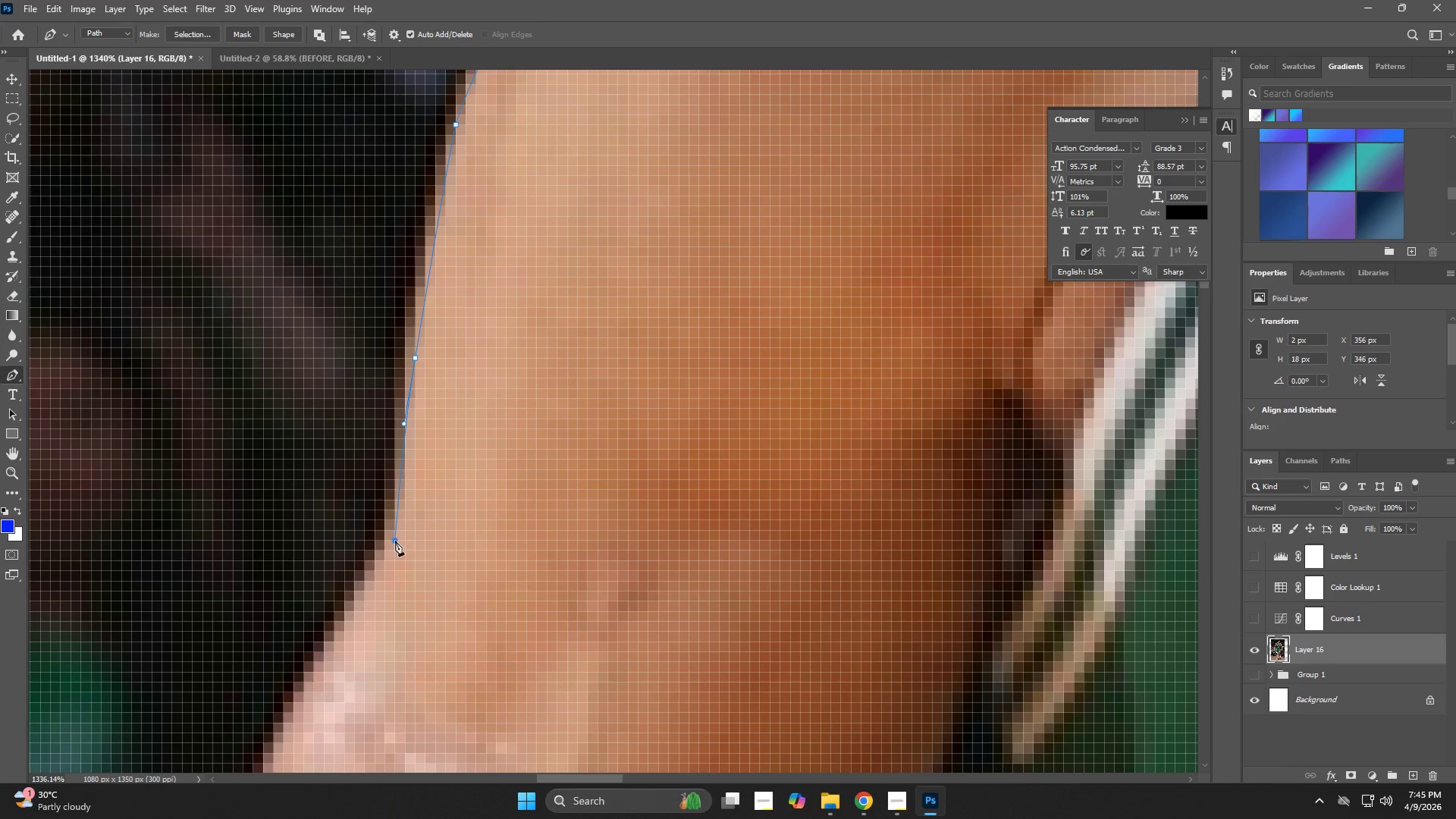 
hold_key(key=Space, duration=0.59)
 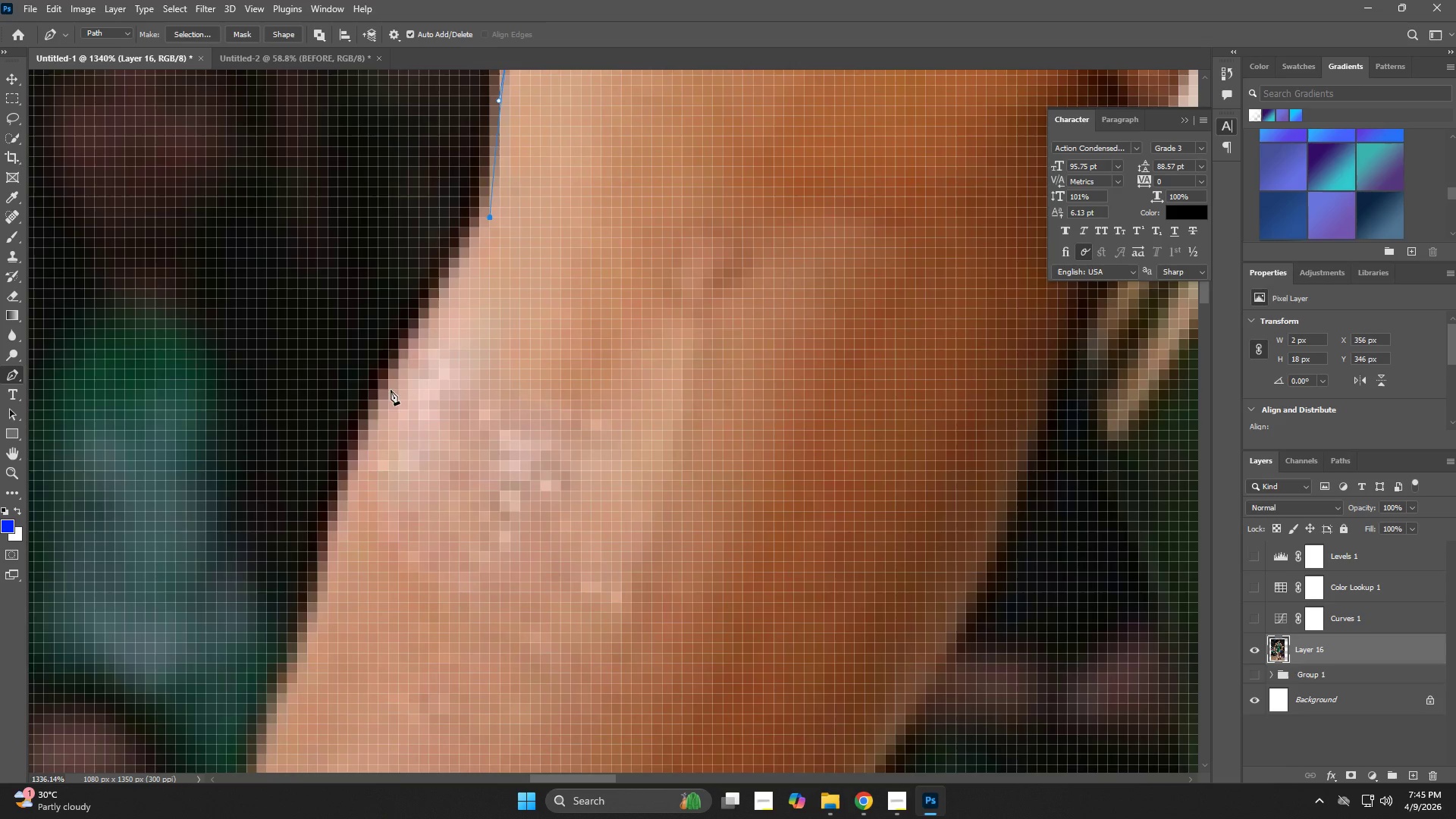 
left_click_drag(start_coordinate=[395, 541], to_coordinate=[476, 285])
 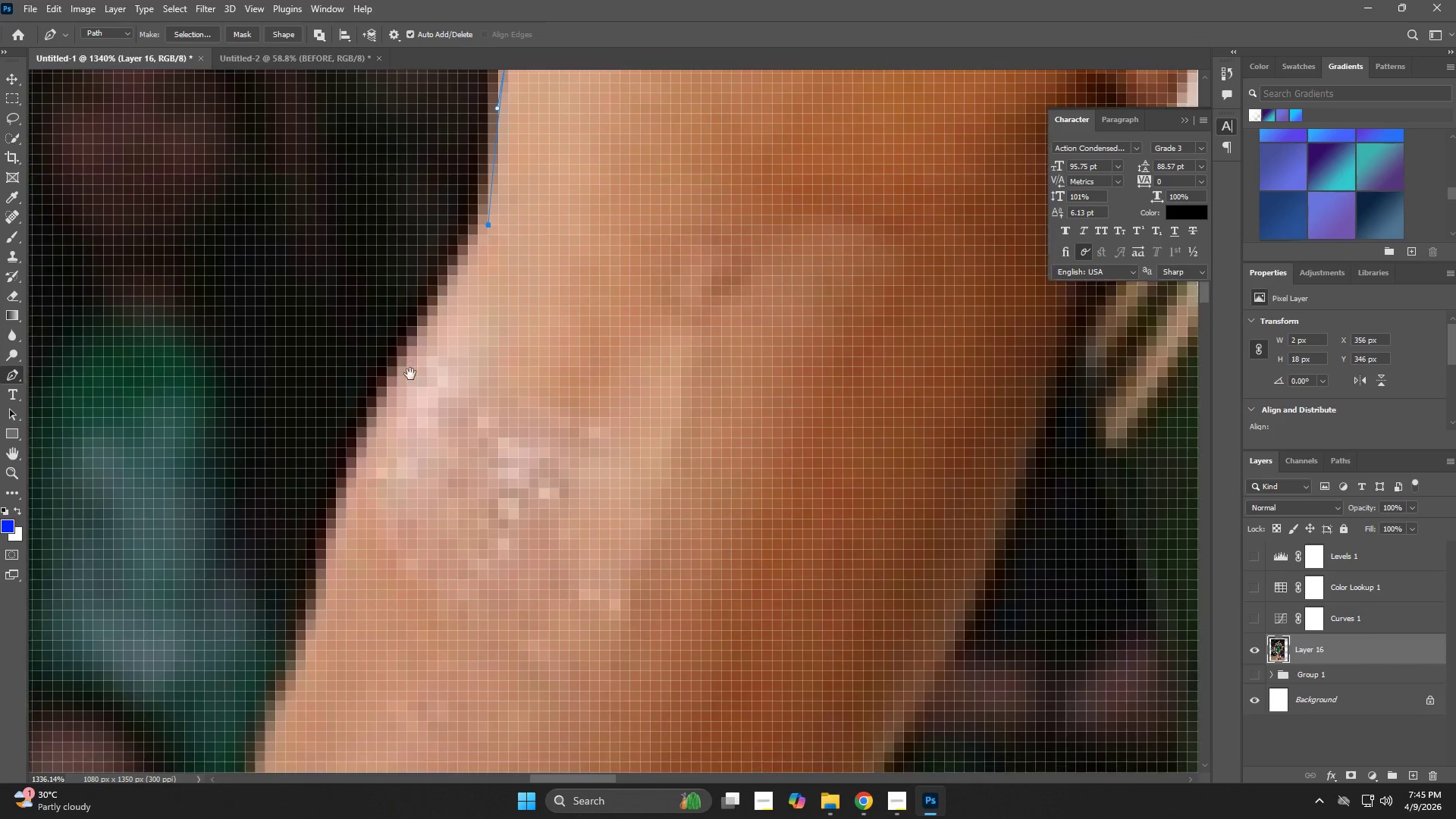 
left_click_drag(start_coordinate=[391, 389], to_coordinate=[376, 417])
 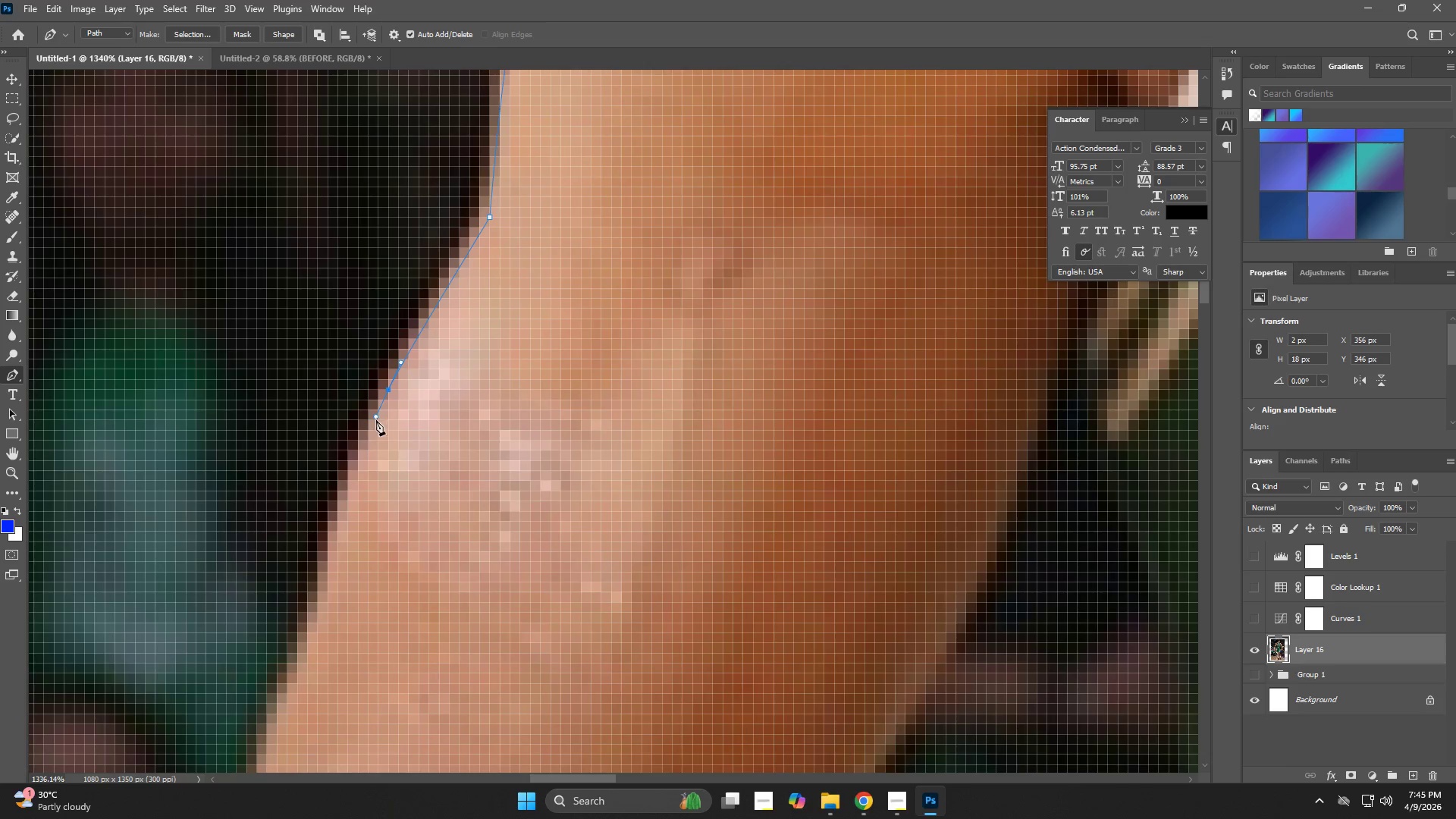 
hold_key(key=Space, duration=0.7)
 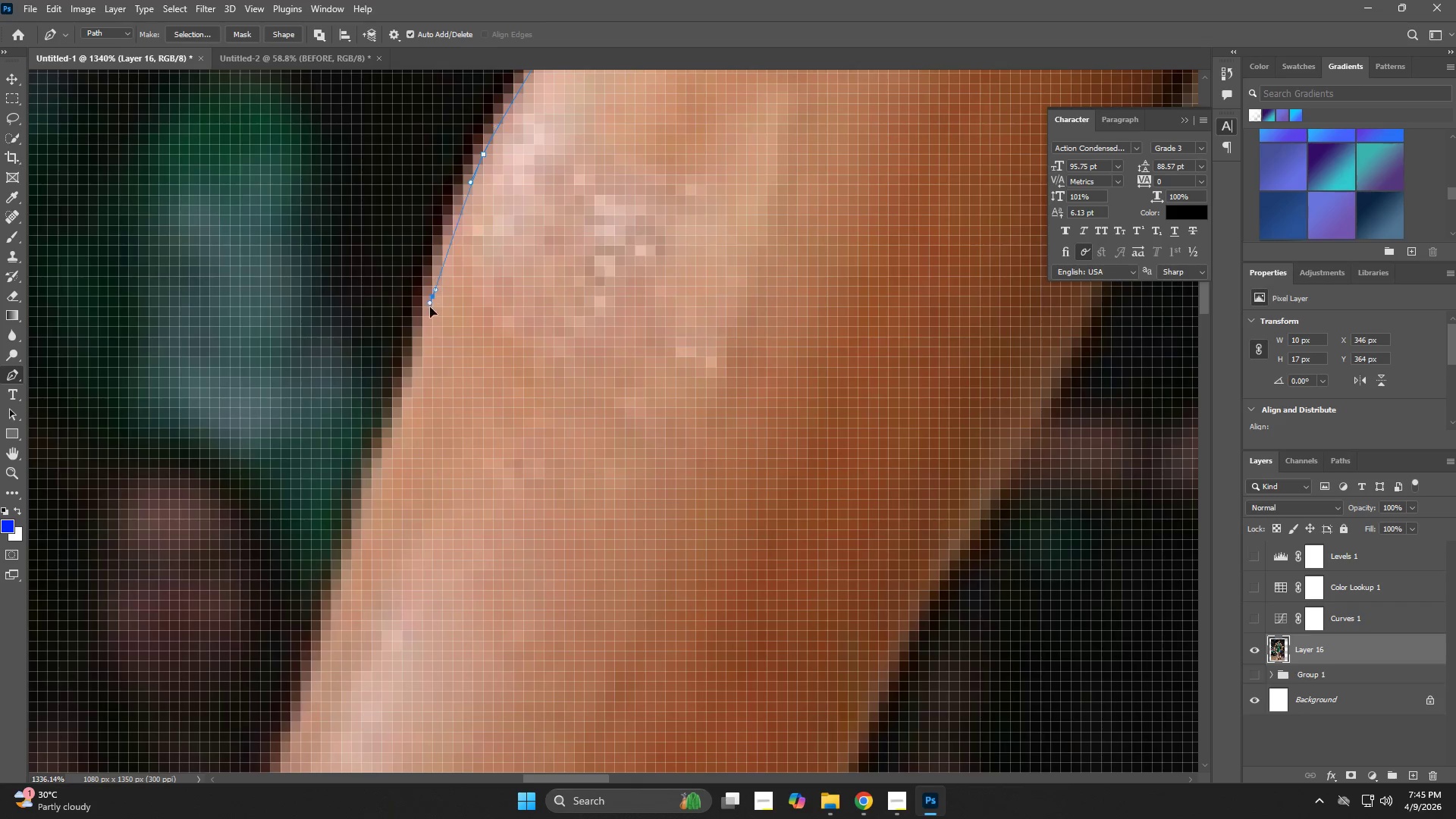 
left_click_drag(start_coordinate=[372, 441], to_coordinate=[466, 206])
 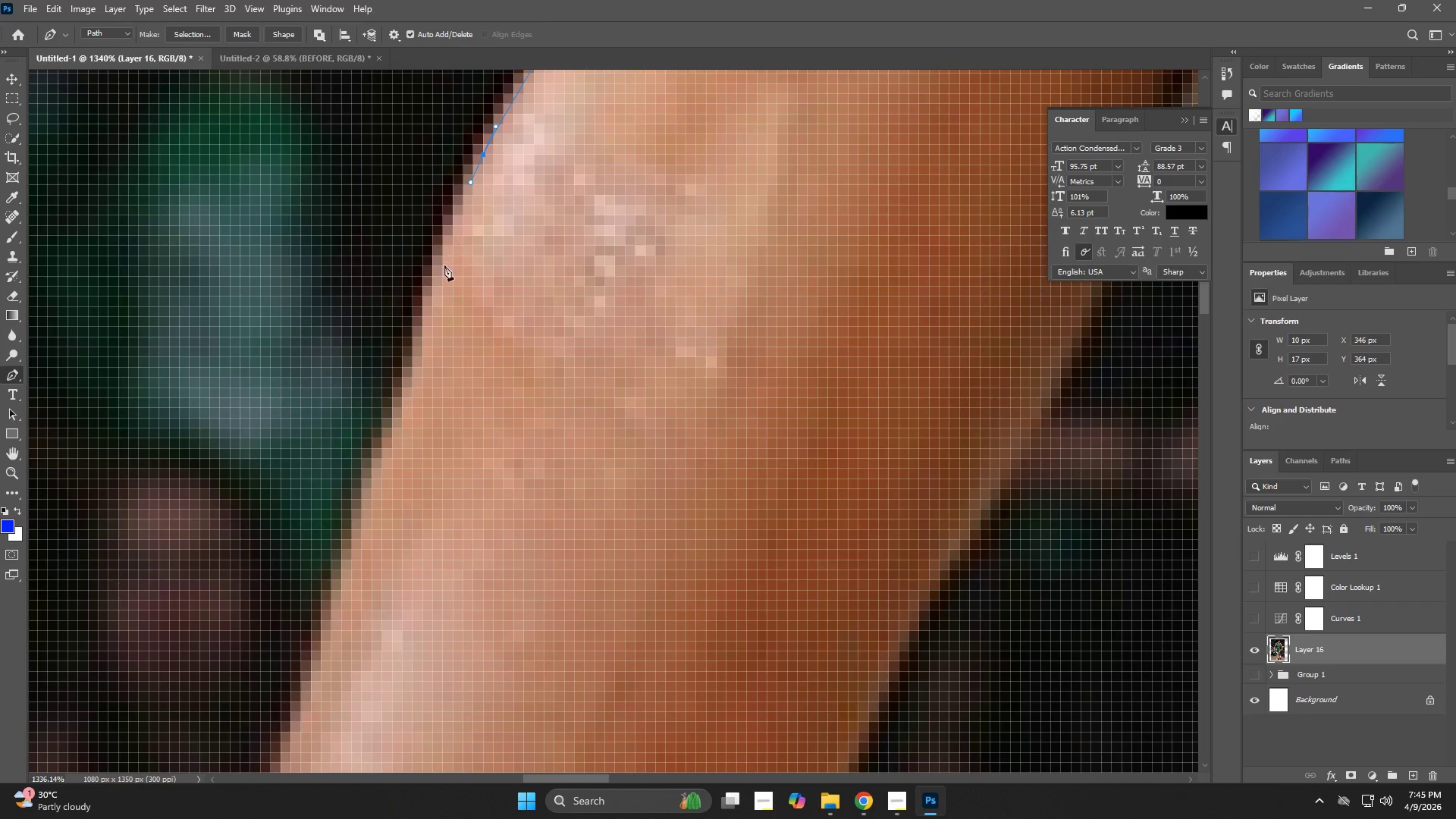 
left_click_drag(start_coordinate=[431, 297], to_coordinate=[420, 346])
 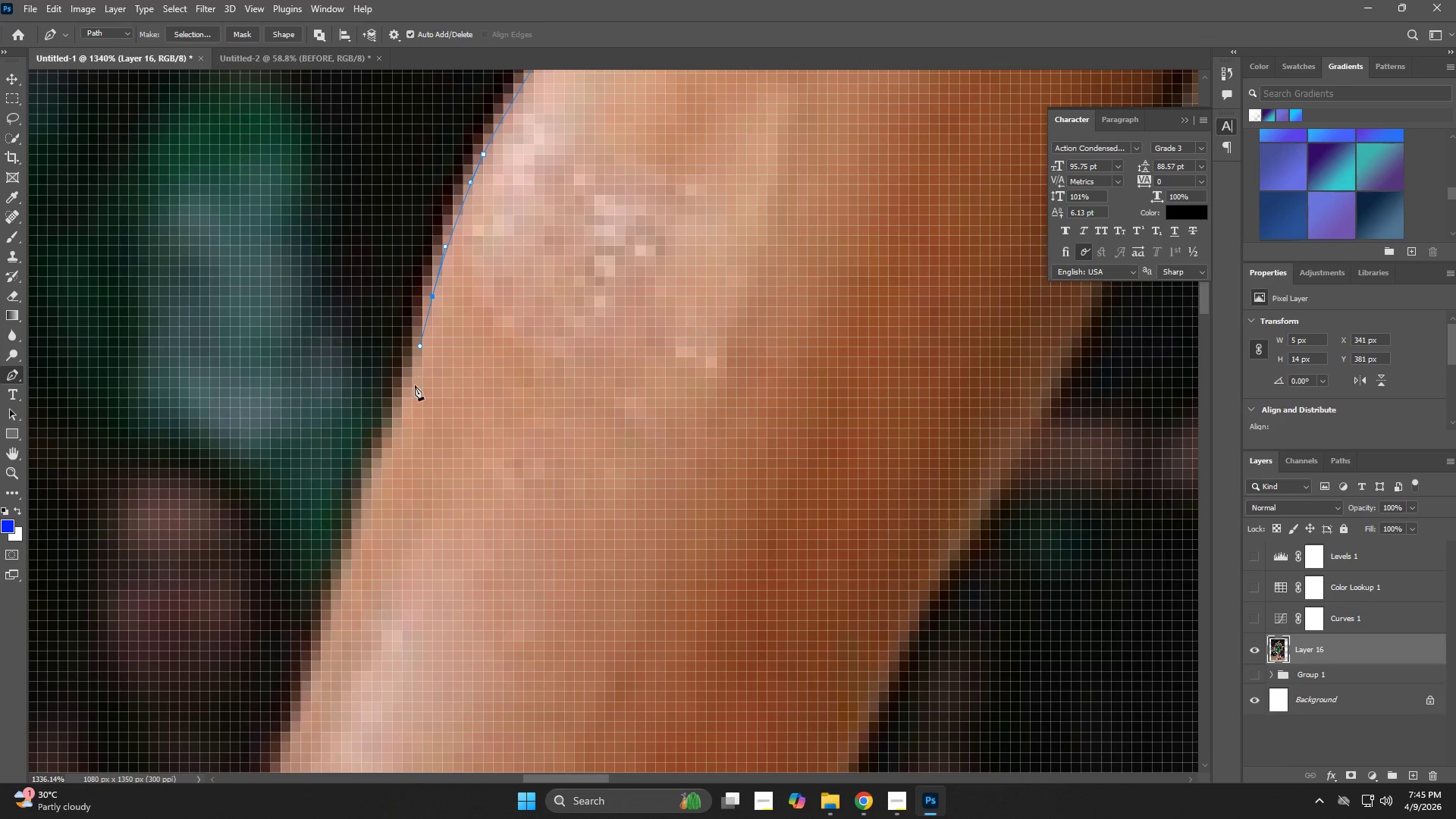 
key(Space)
 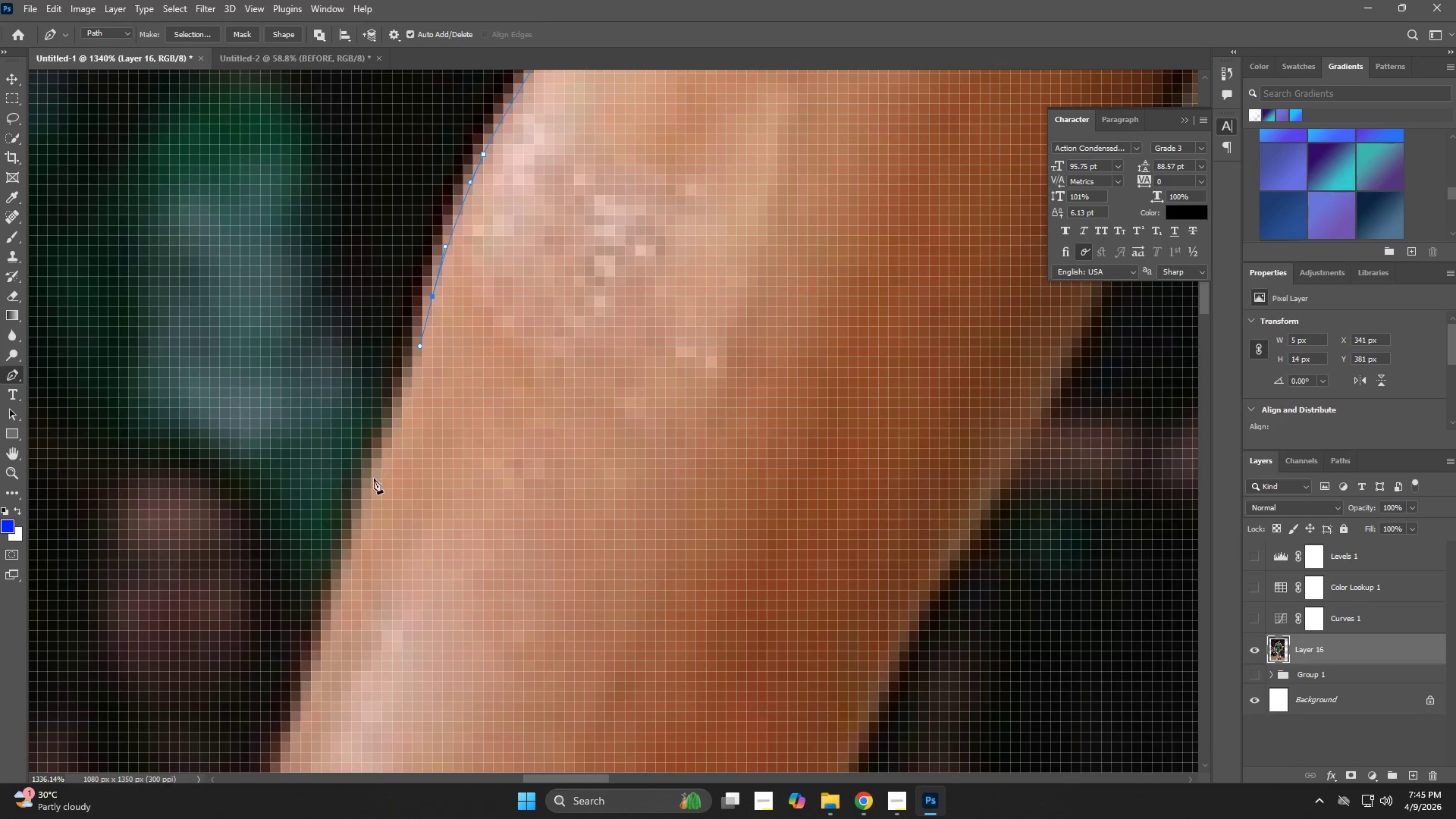 
hold_key(key=Space, duration=0.59)
 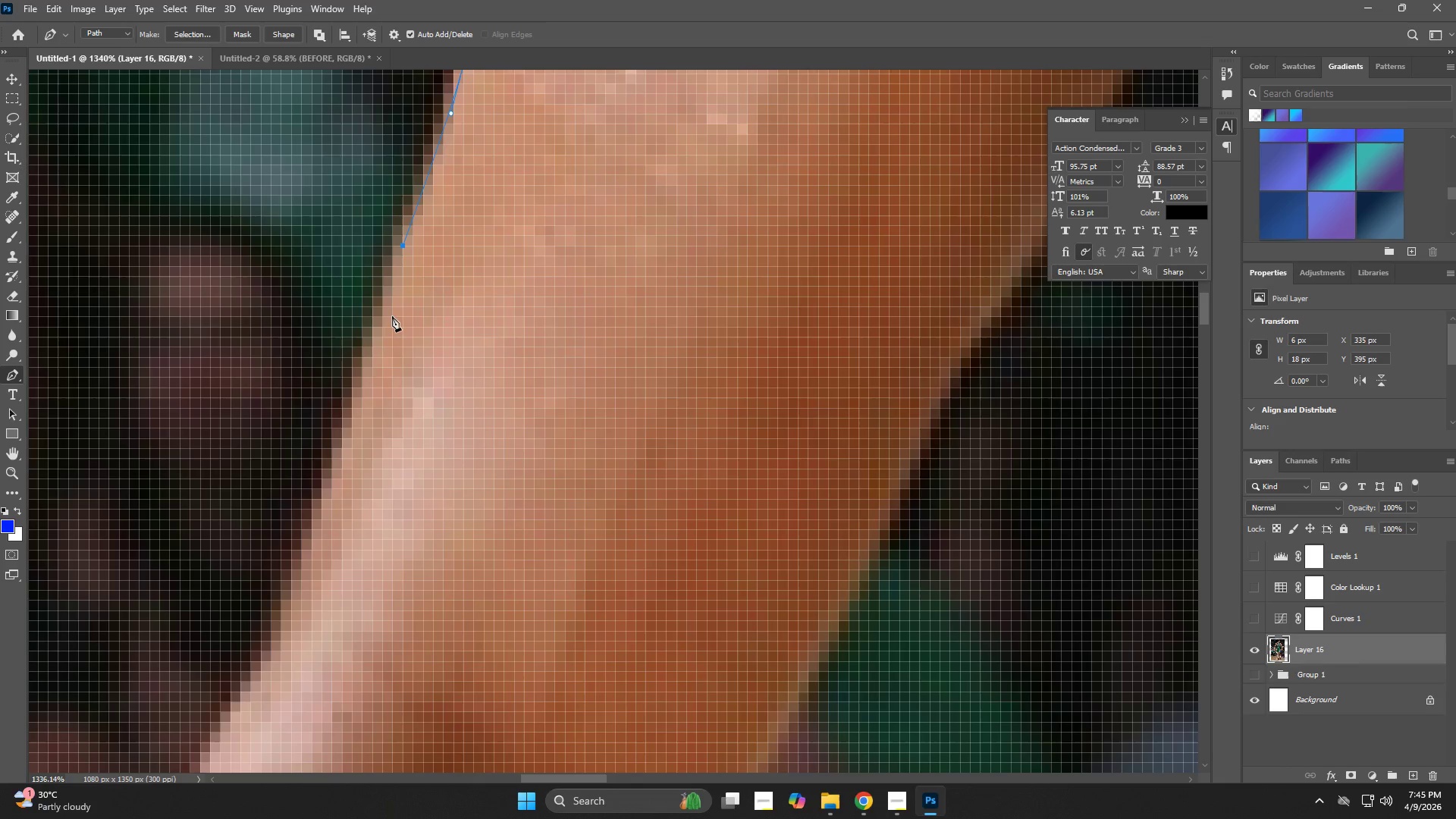 
left_click_drag(start_coordinate=[374, 479], to_coordinate=[405, 246])
 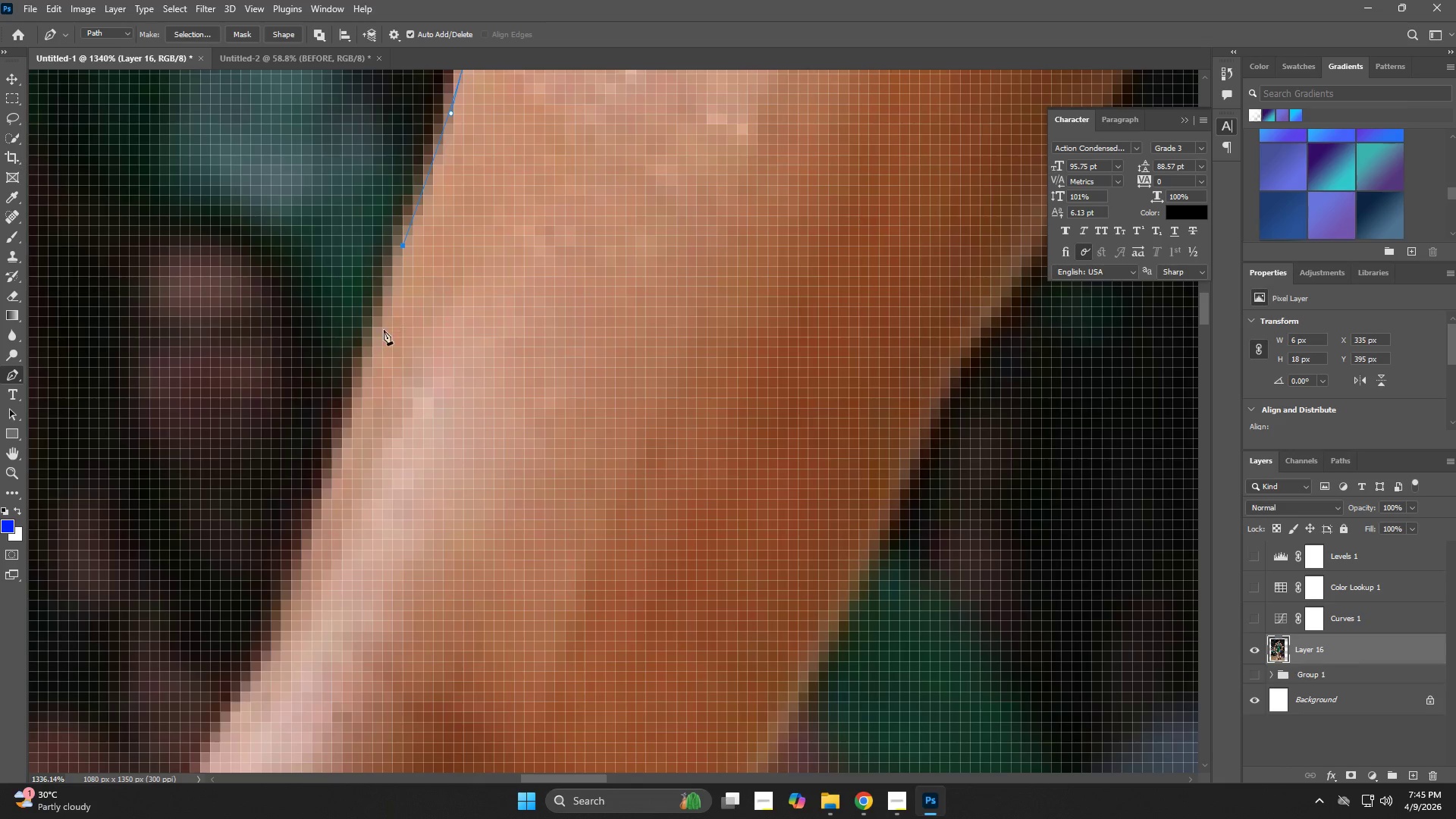 
left_click_drag(start_coordinate=[372, 356], to_coordinate=[350, 410])
 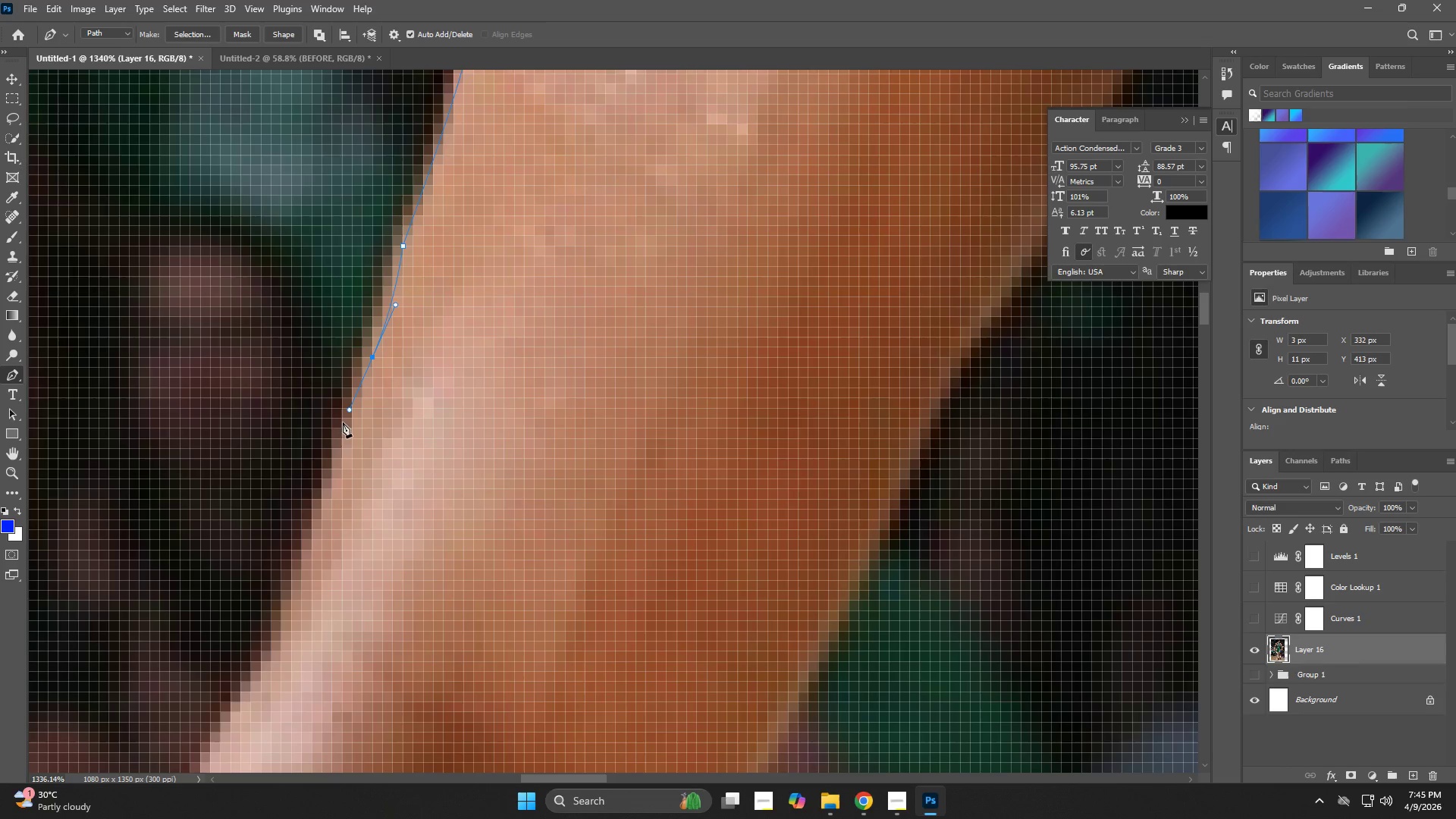 
hold_key(key=Space, duration=0.7)
 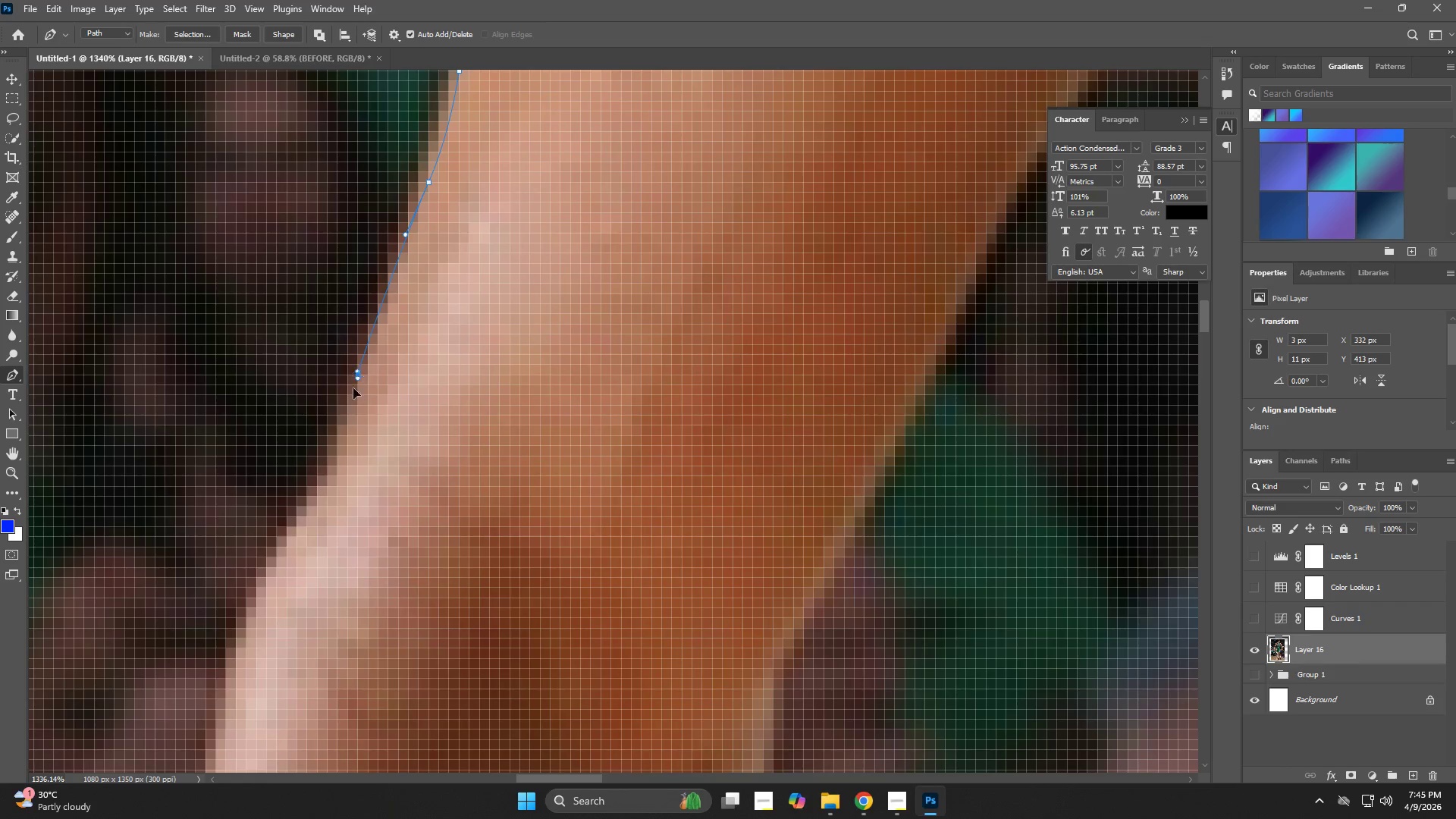 
left_click_drag(start_coordinate=[347, 466], to_coordinate=[403, 291])
 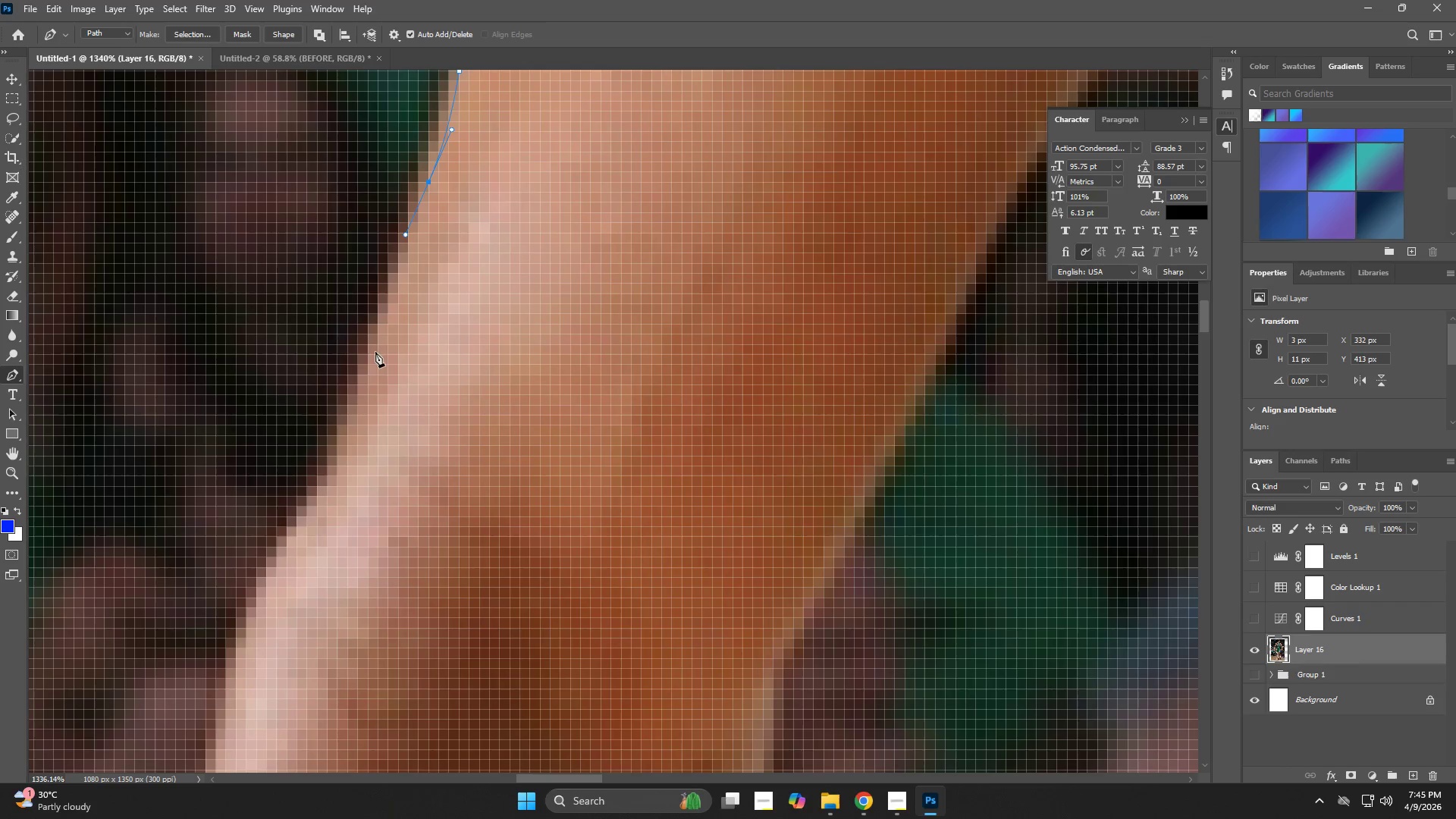 
left_click_drag(start_coordinate=[361, 369], to_coordinate=[338, 413])
 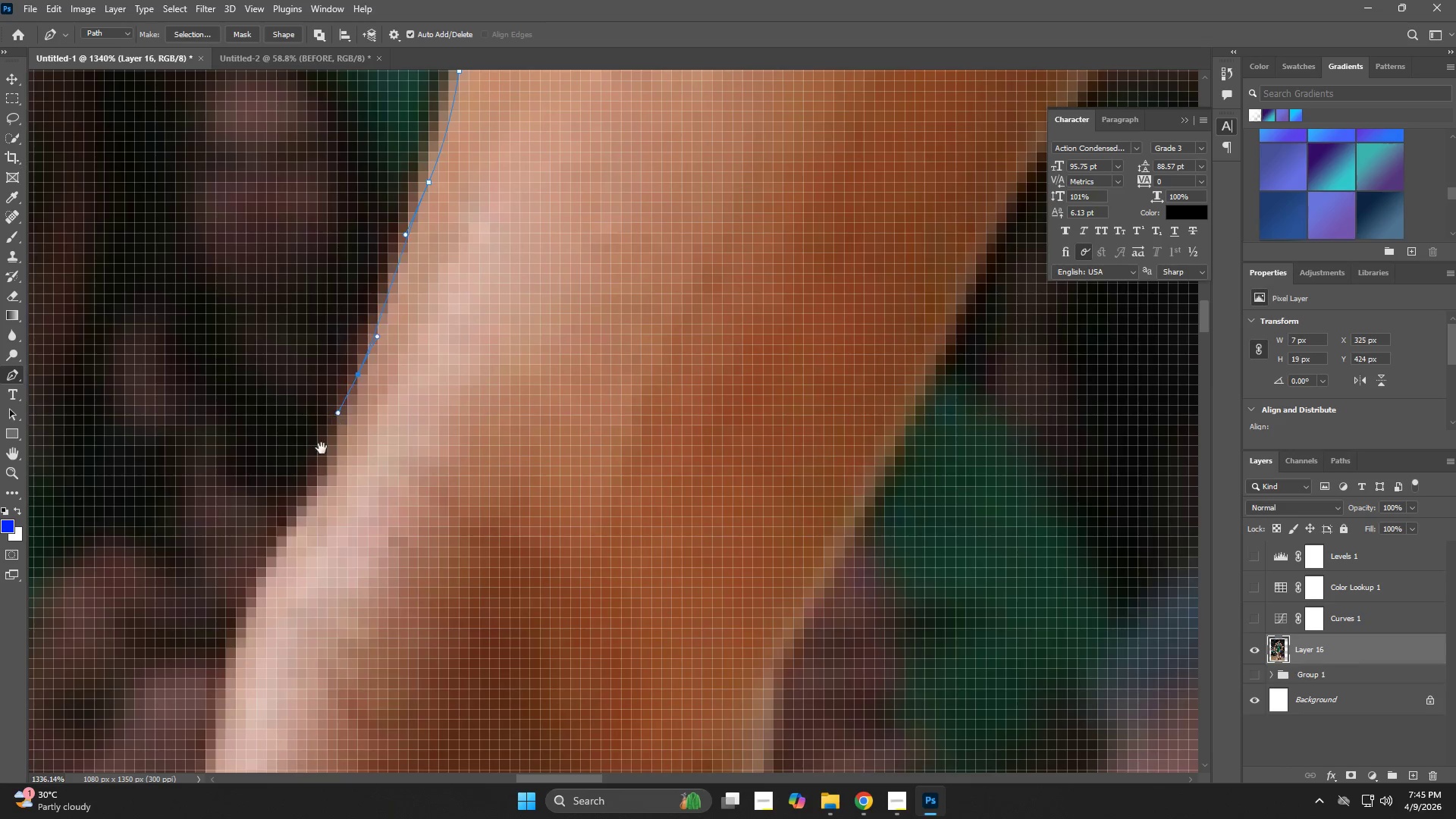 
hold_key(key=Space, duration=0.58)
 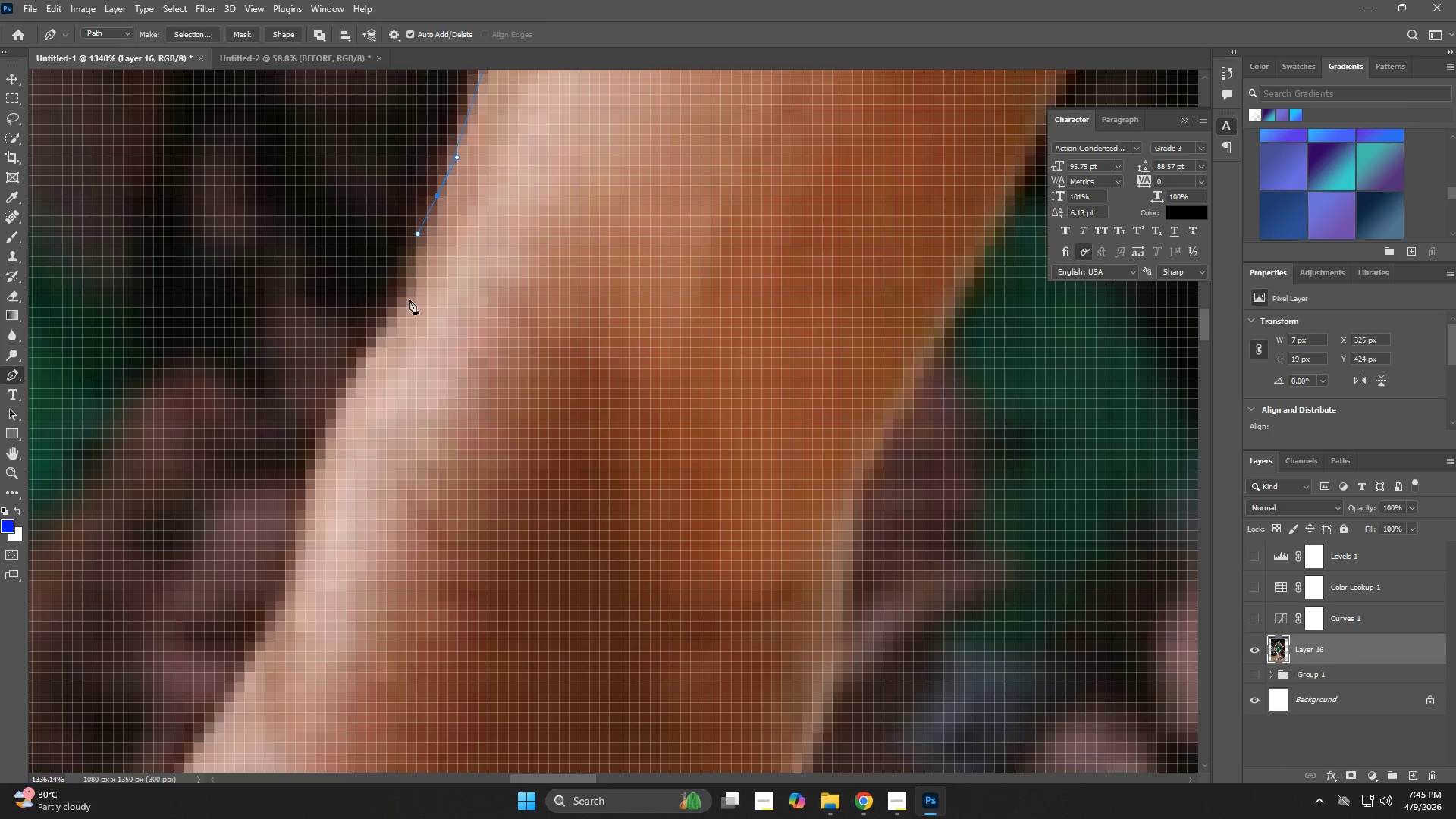 
left_click_drag(start_coordinate=[322, 450], to_coordinate=[401, 271])
 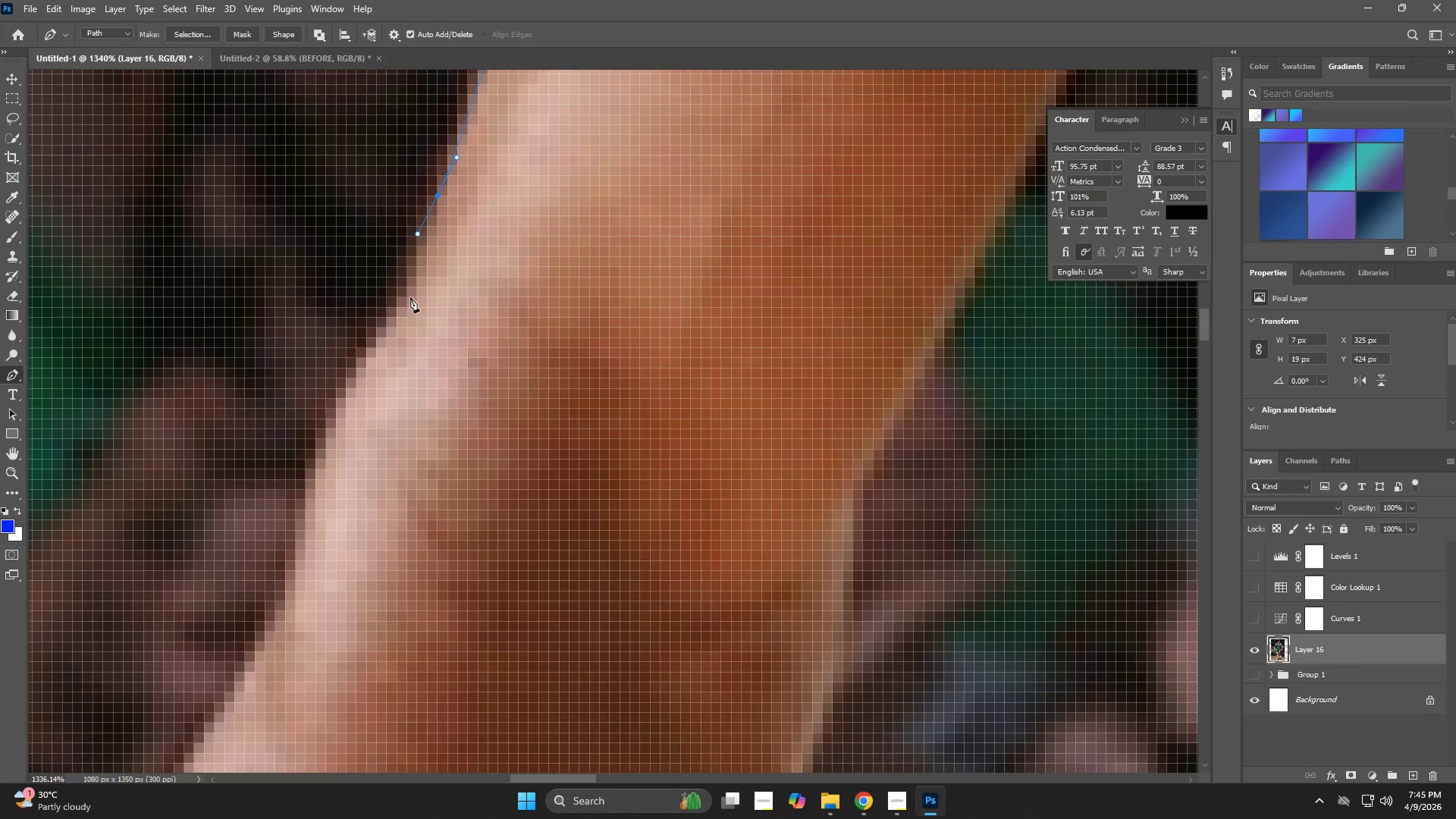 
left_click_drag(start_coordinate=[410, 297], to_coordinate=[403, 309])
 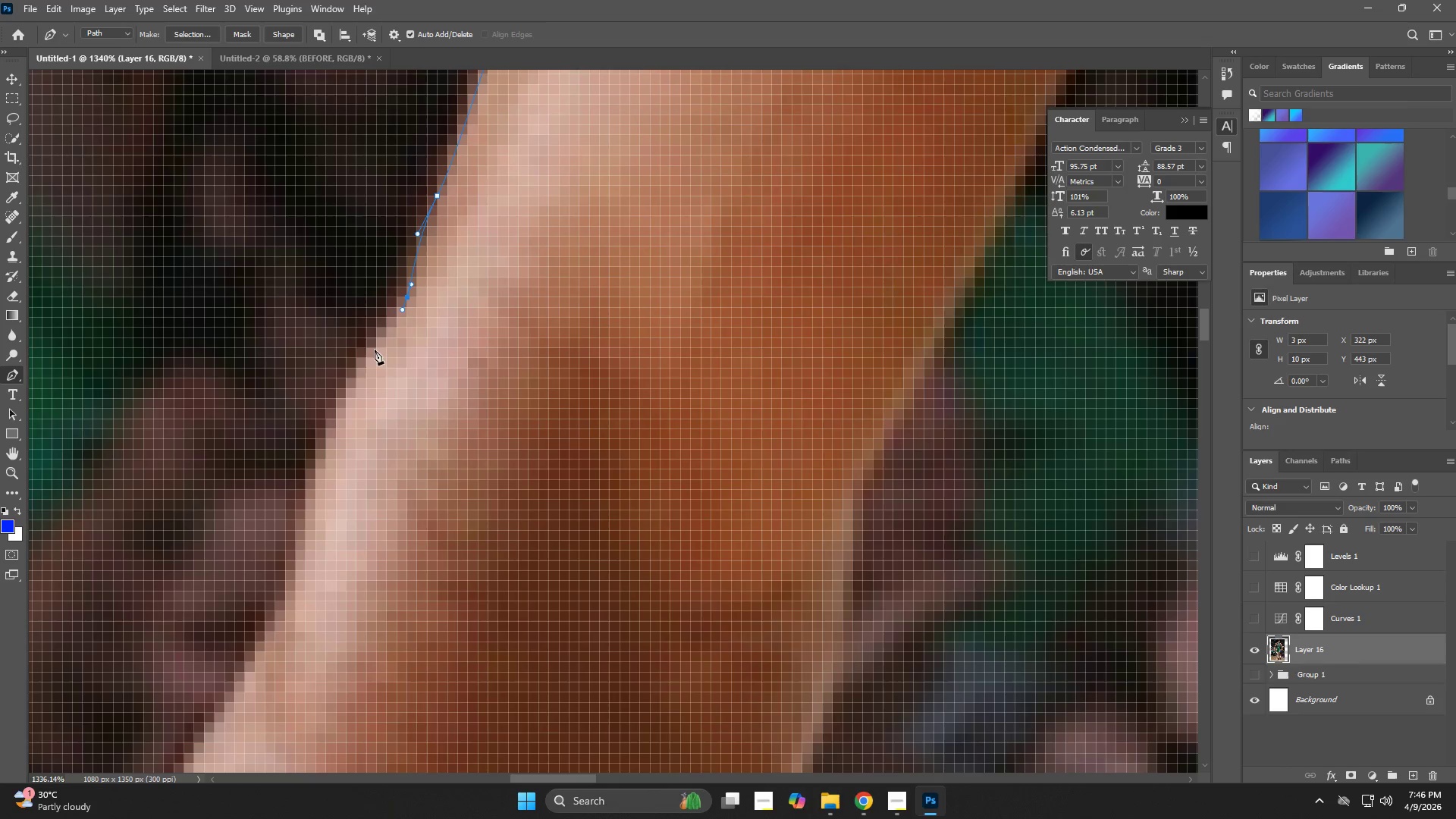 
left_click_drag(start_coordinate=[364, 364], to_coordinate=[343, 394])
 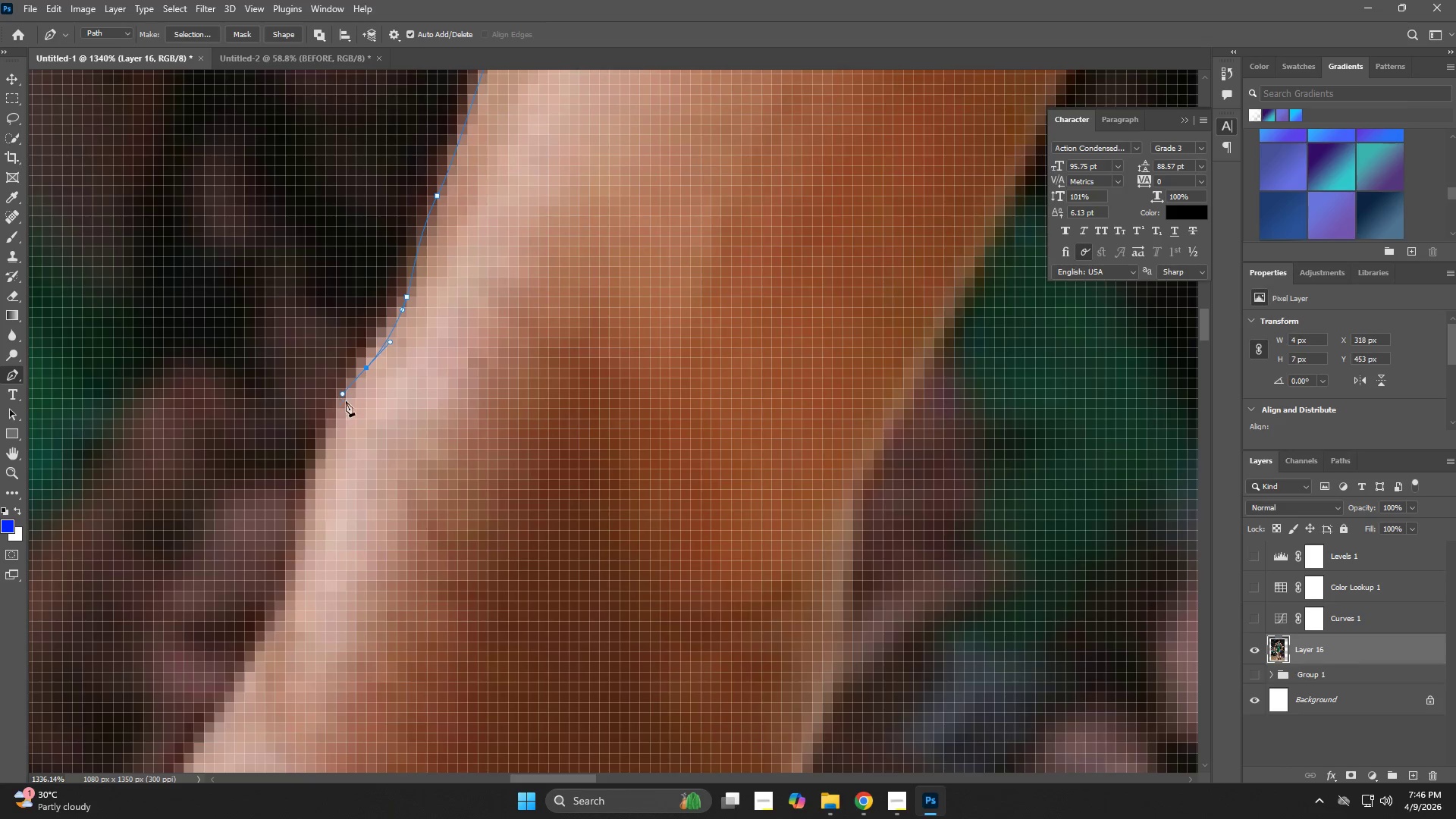 
hold_key(key=Space, duration=0.55)
 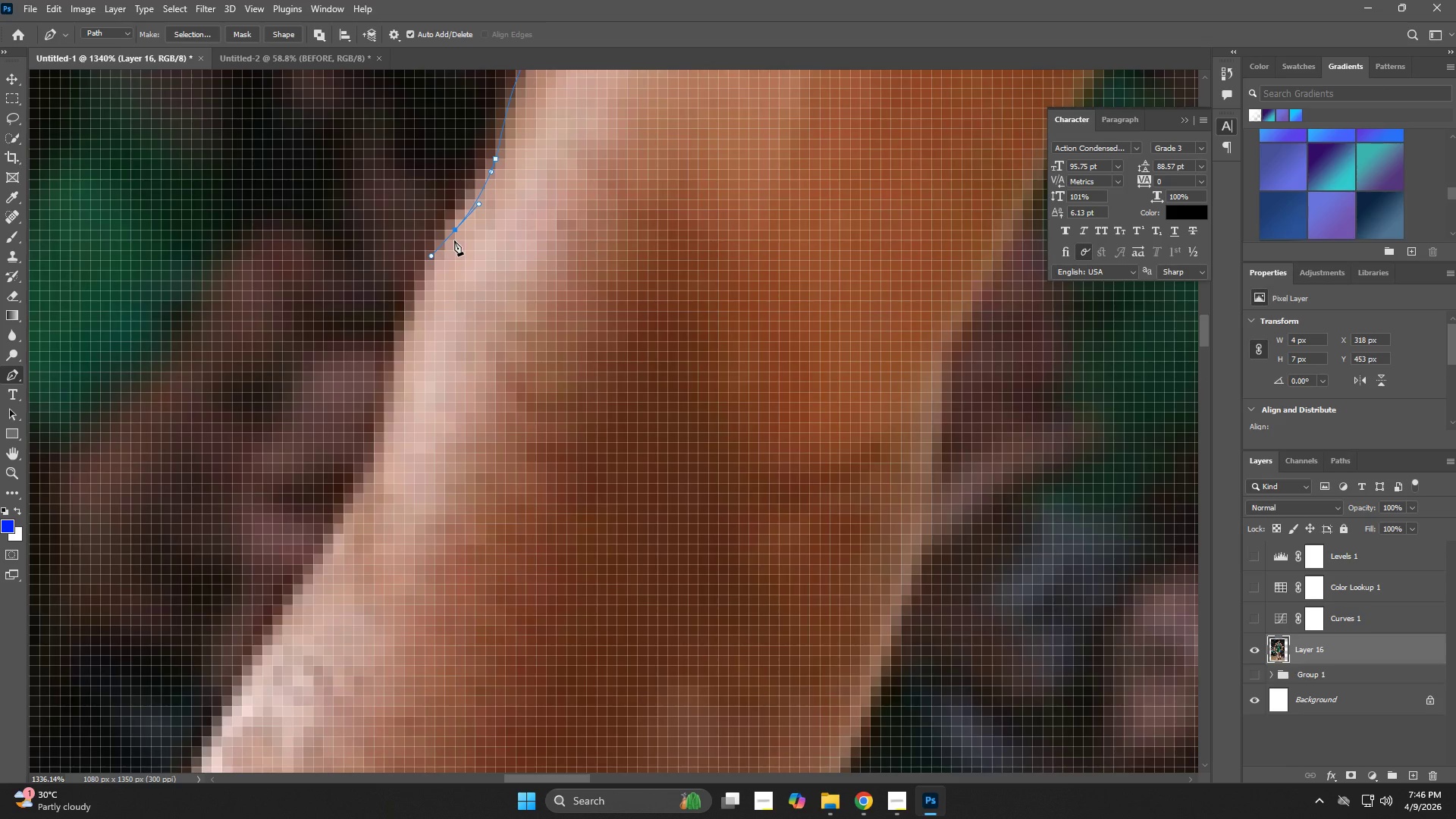 
left_click_drag(start_coordinate=[356, 400], to_coordinate=[445, 262])
 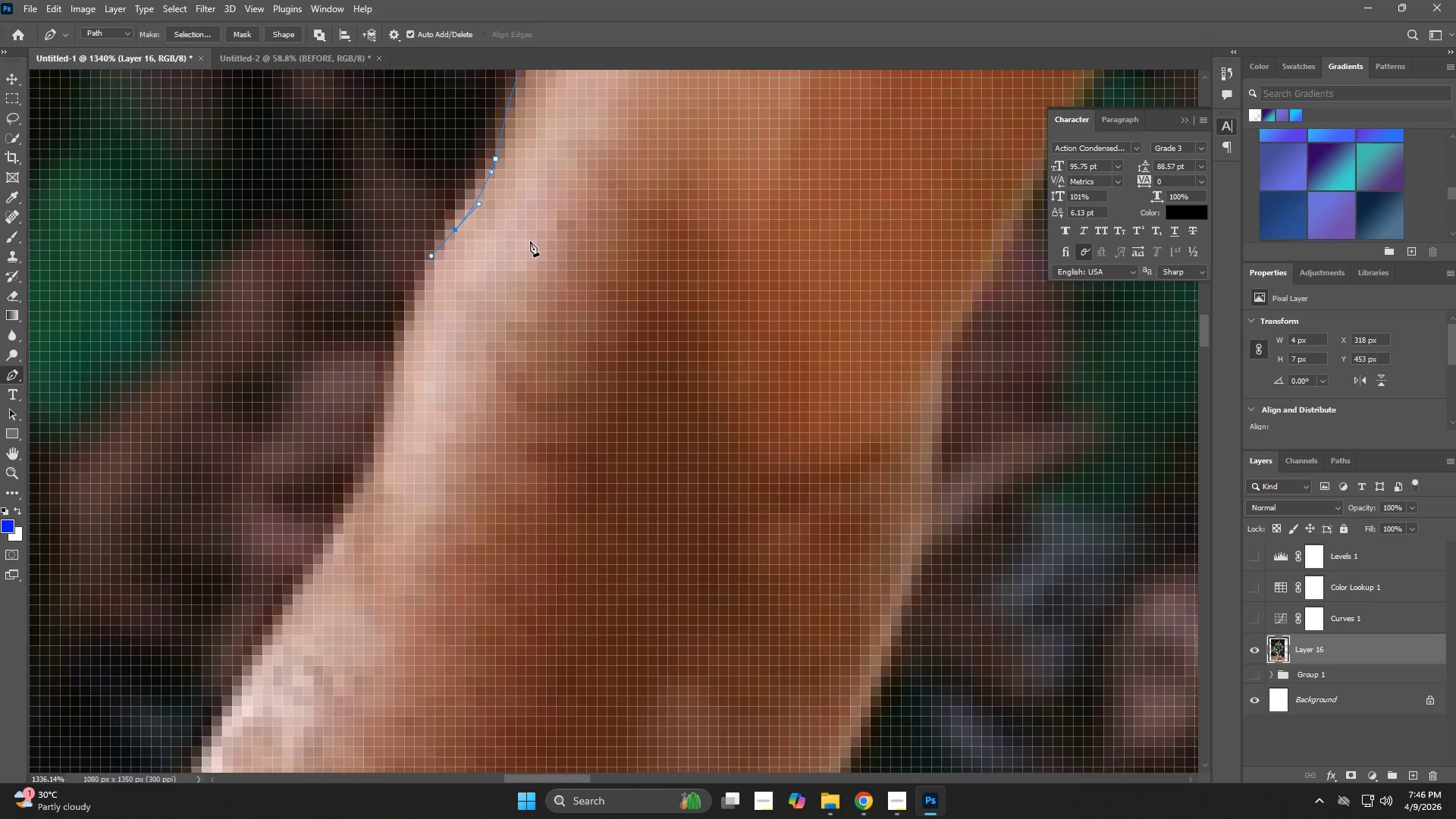 
wait(5.38)
 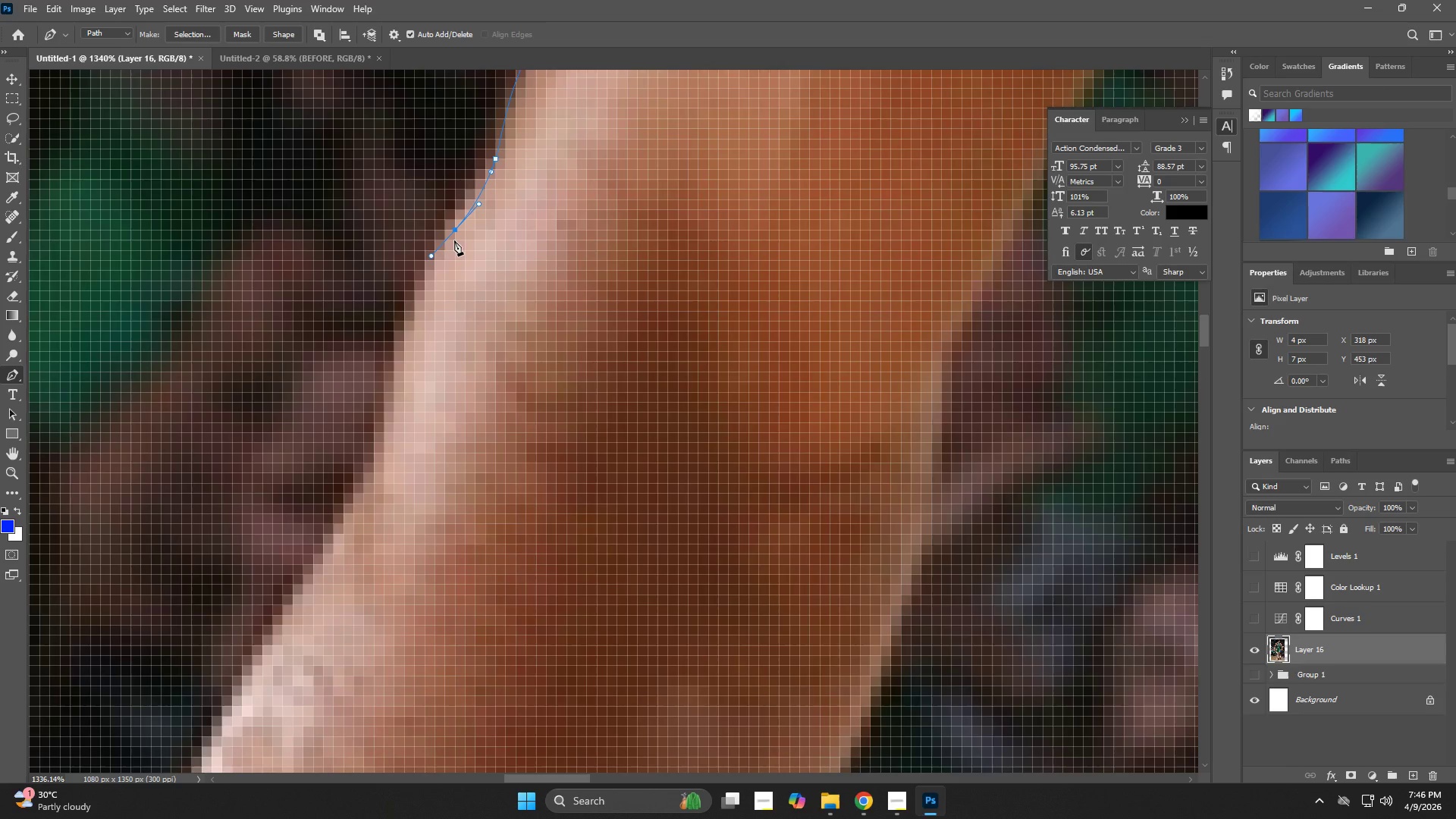 
left_click_drag(start_coordinate=[394, 394], to_coordinate=[375, 441])
 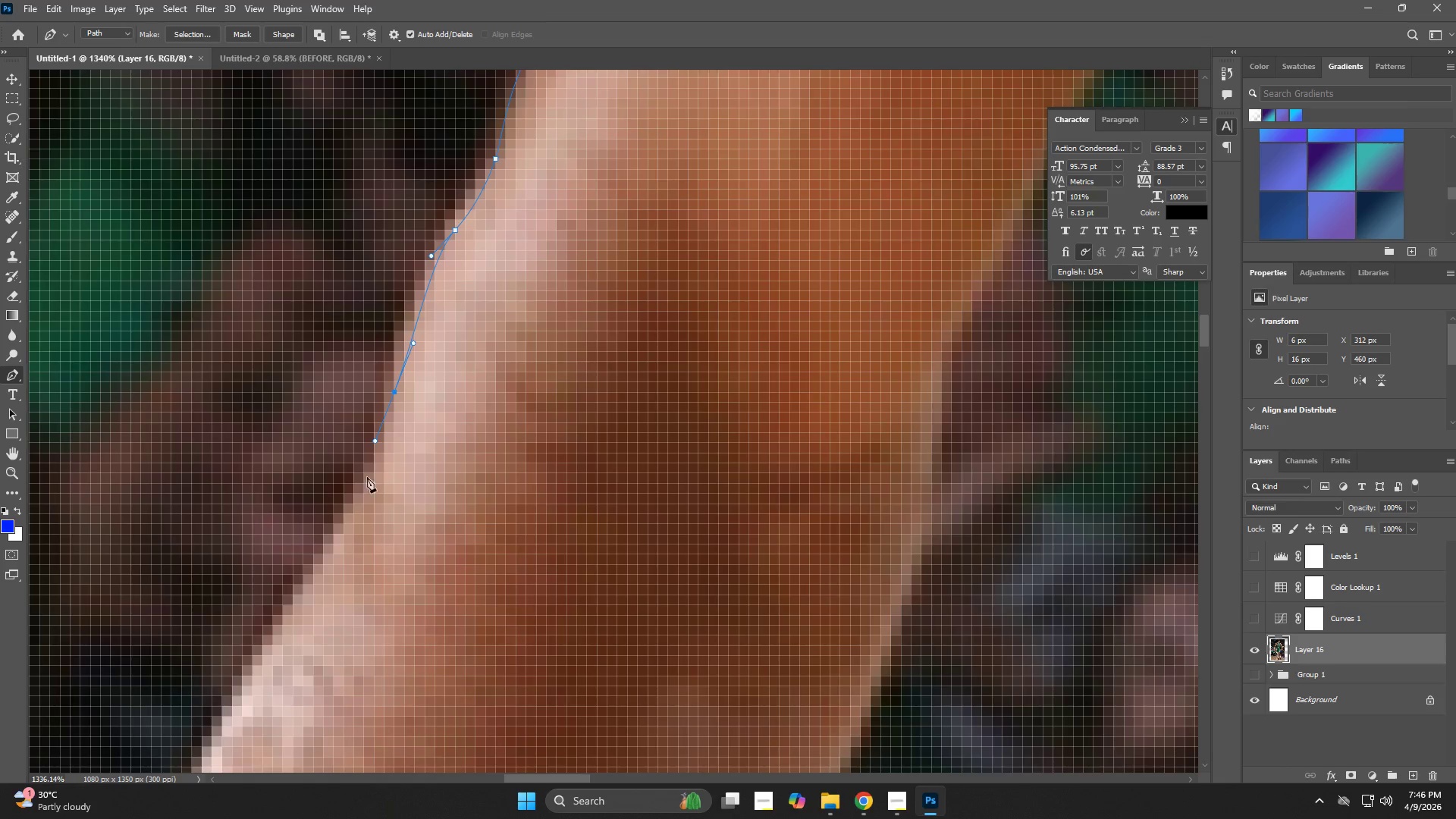 
hold_key(key=Space, duration=0.66)
 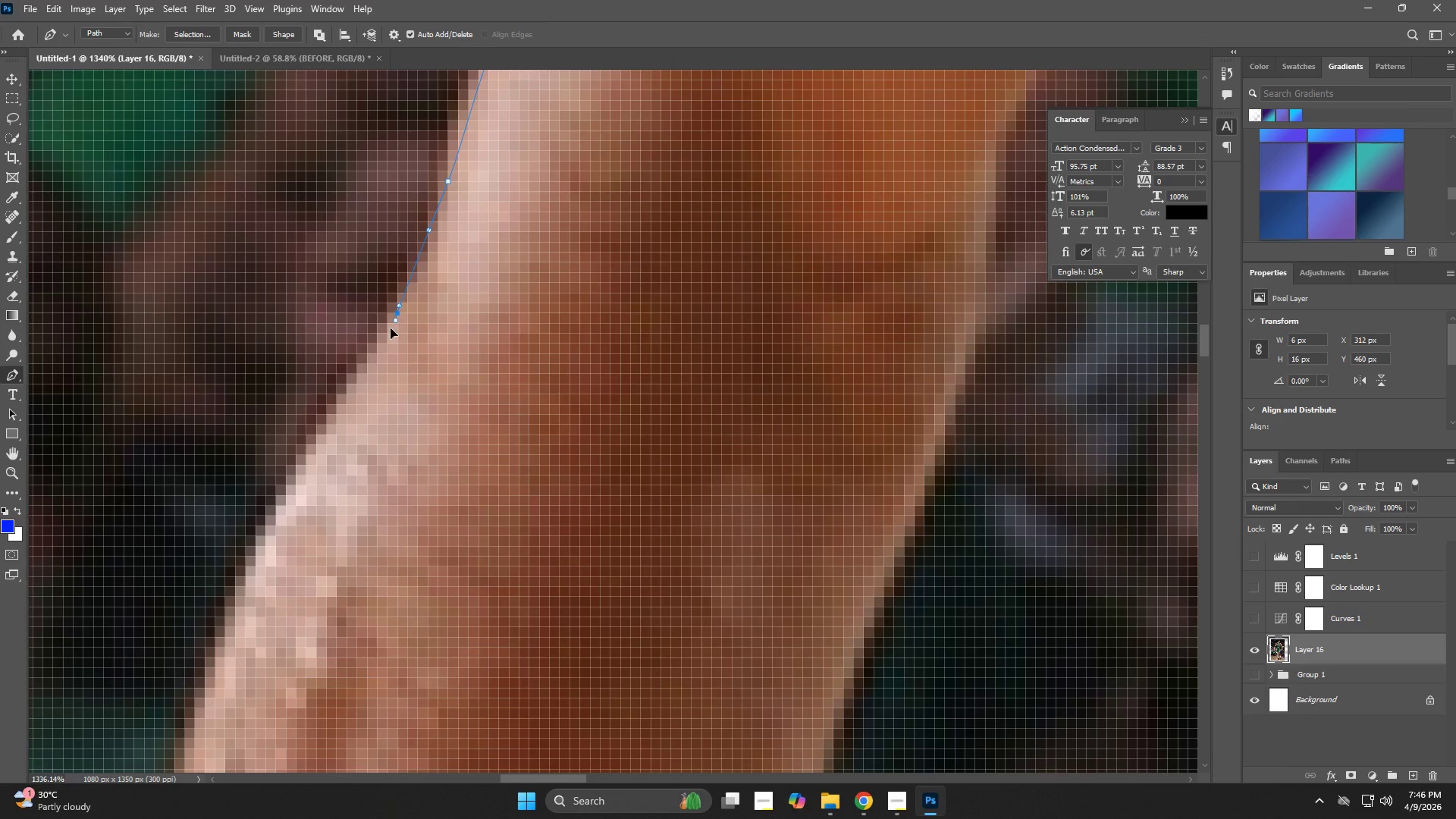 
left_click_drag(start_coordinate=[357, 500], to_coordinate=[411, 290])
 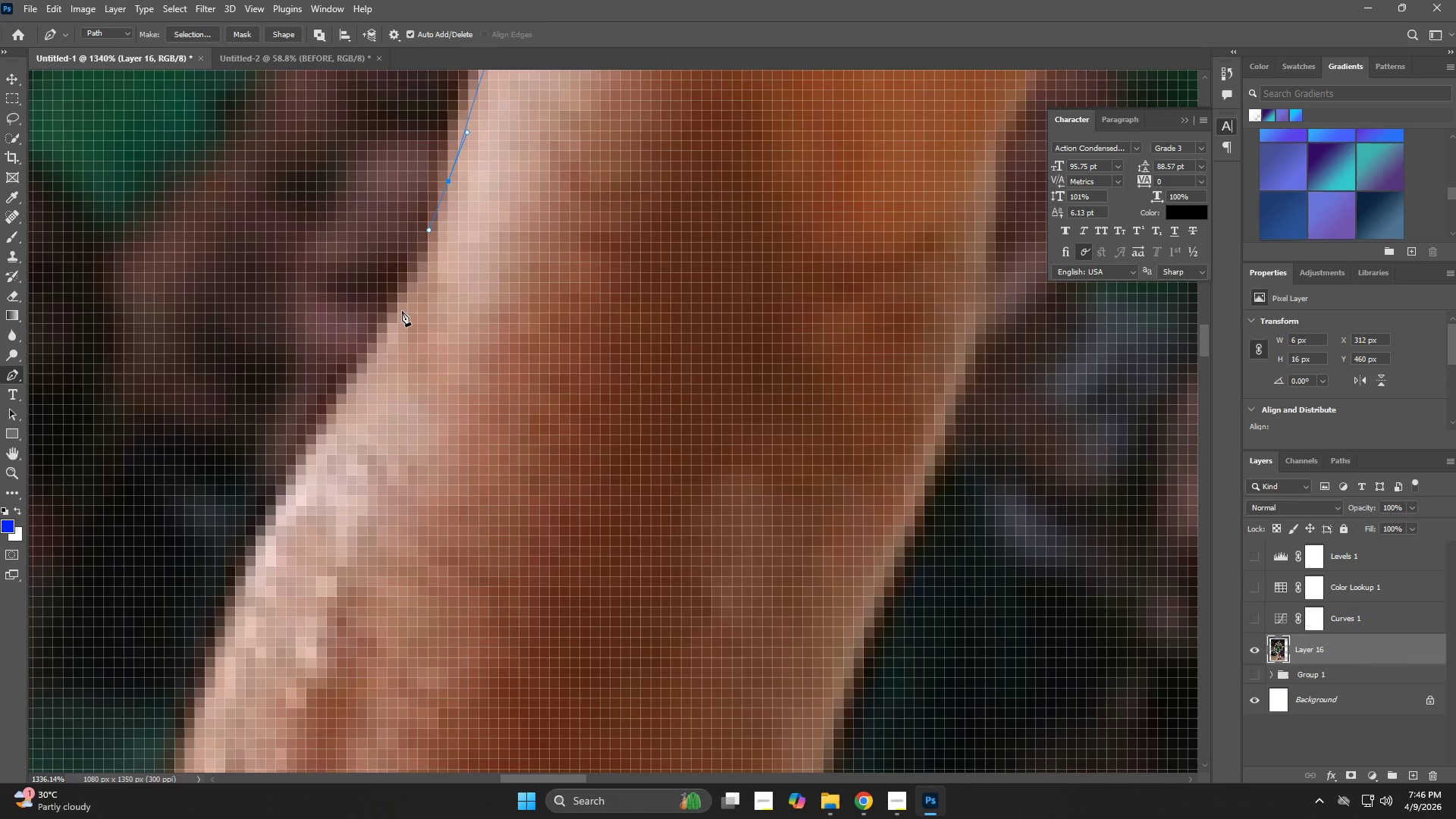 
left_click_drag(start_coordinate=[402, 311], to_coordinate=[387, 334])
 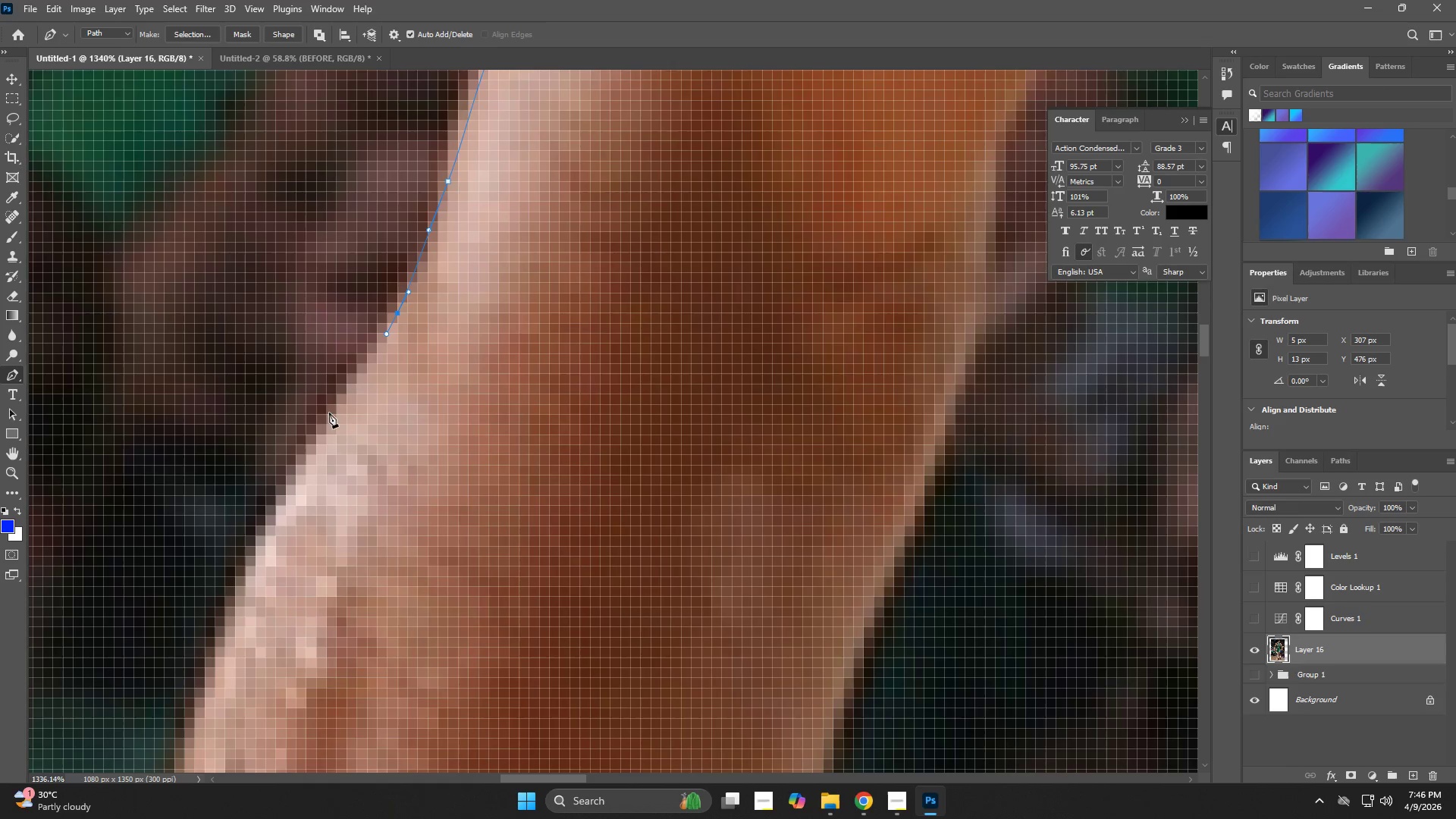 
left_click_drag(start_coordinate=[325, 420], to_coordinate=[300, 455])
 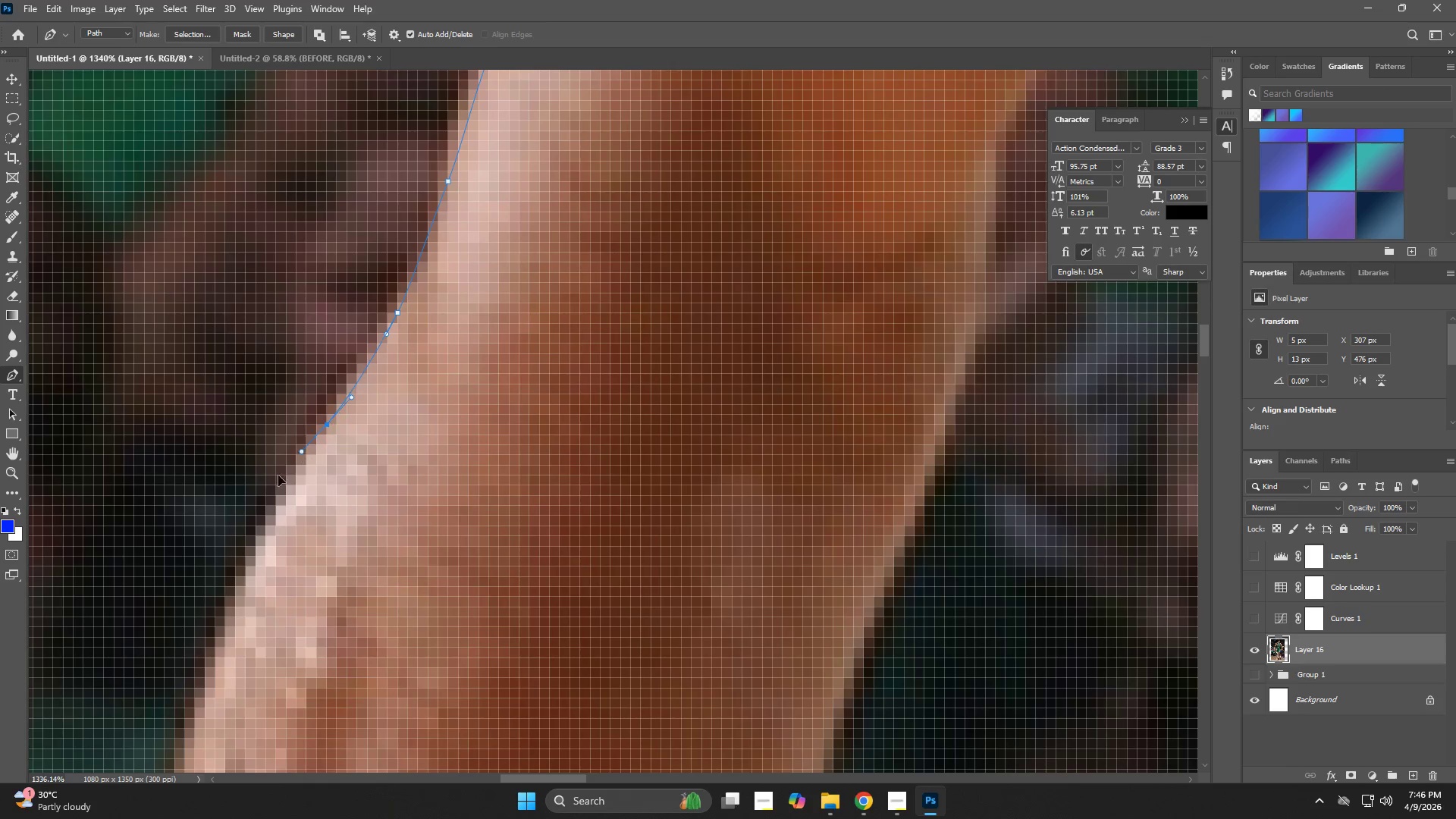 
hold_key(key=Space, duration=0.78)
 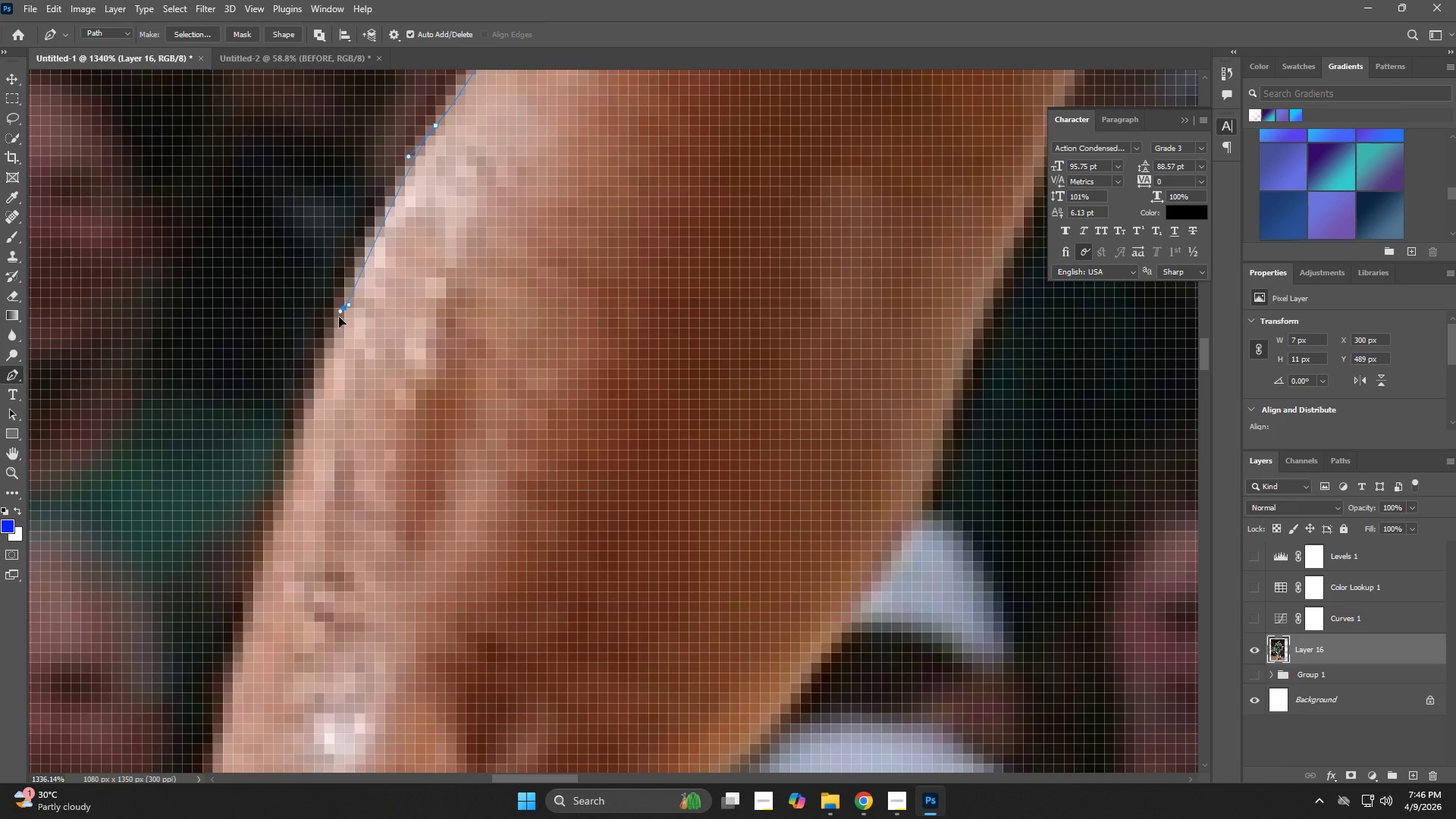 
left_click_drag(start_coordinate=[239, 541], to_coordinate=[348, 242])
 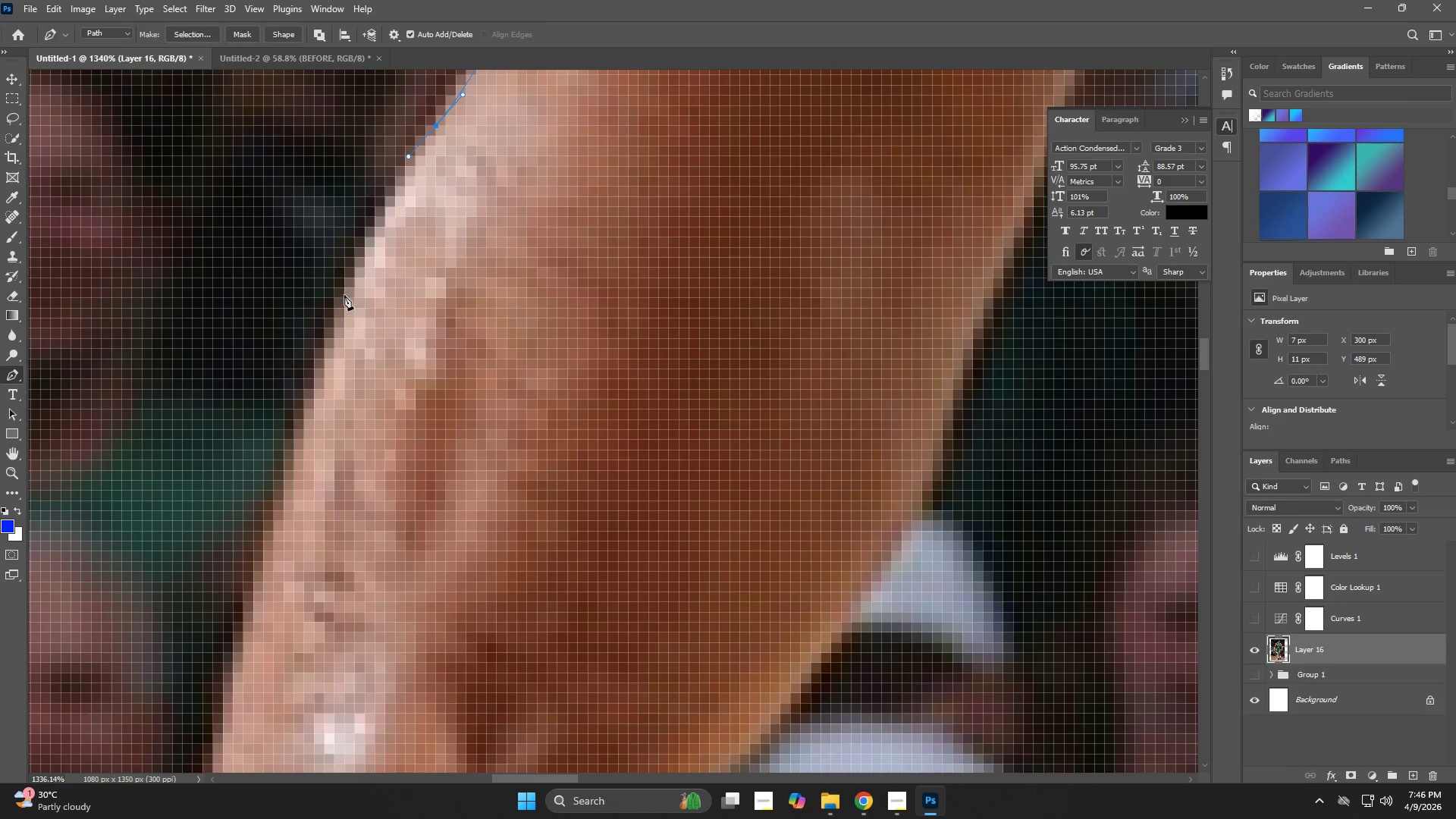 
left_click_drag(start_coordinate=[341, 306], to_coordinate=[325, 362])
 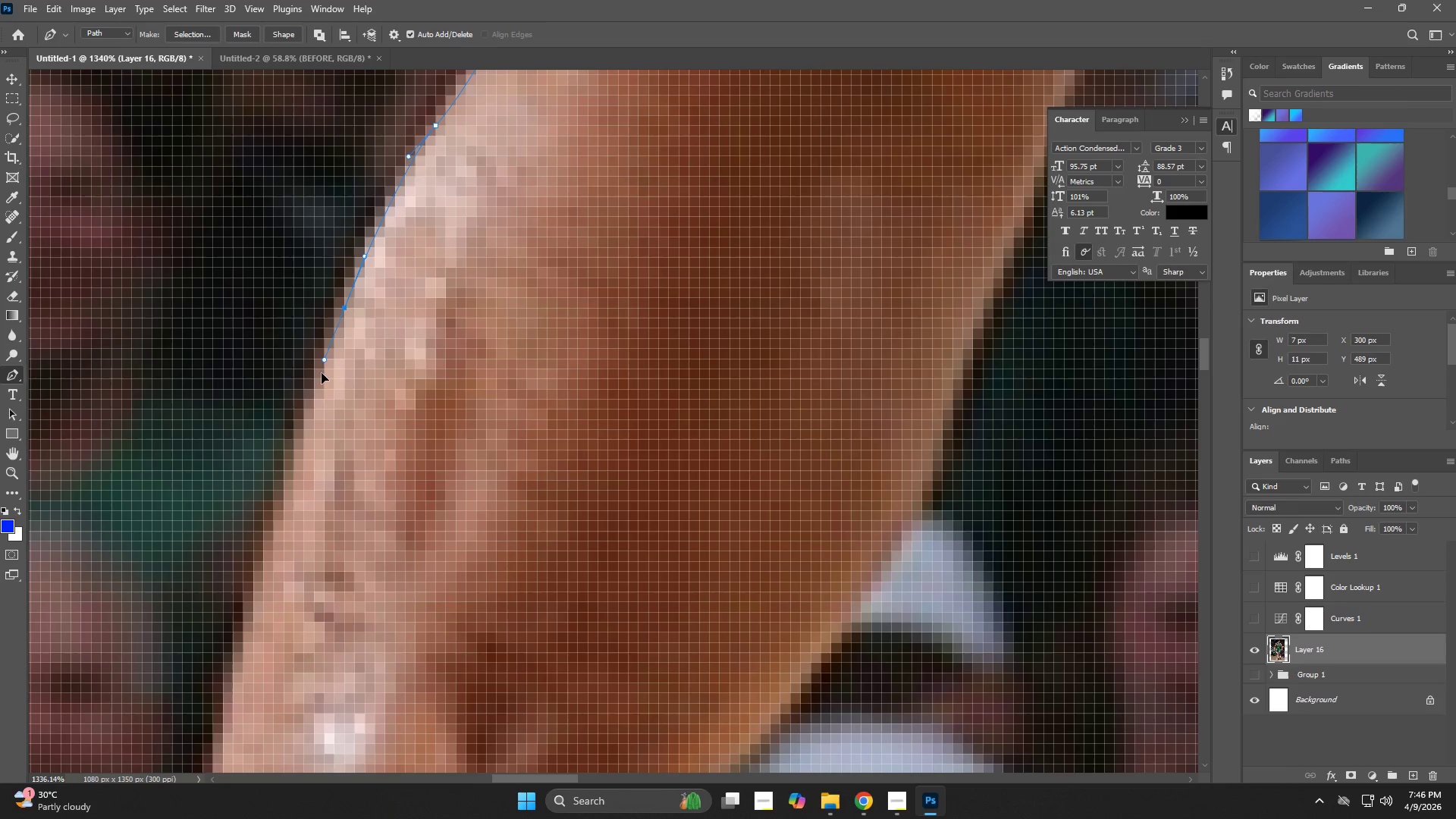 
hold_key(key=Space, duration=0.78)
 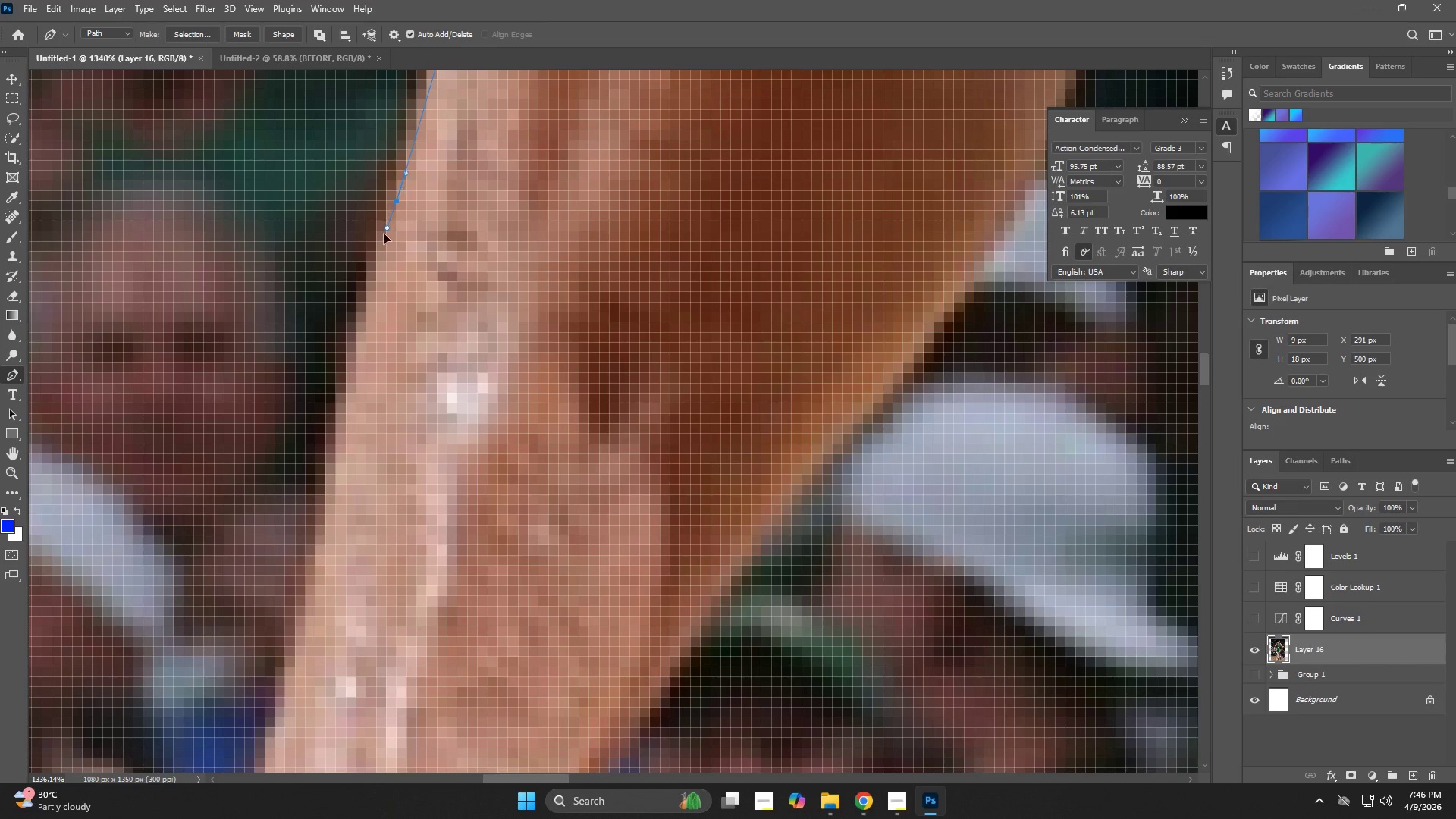 
left_click_drag(start_coordinate=[286, 498], to_coordinate=[400, 183])
 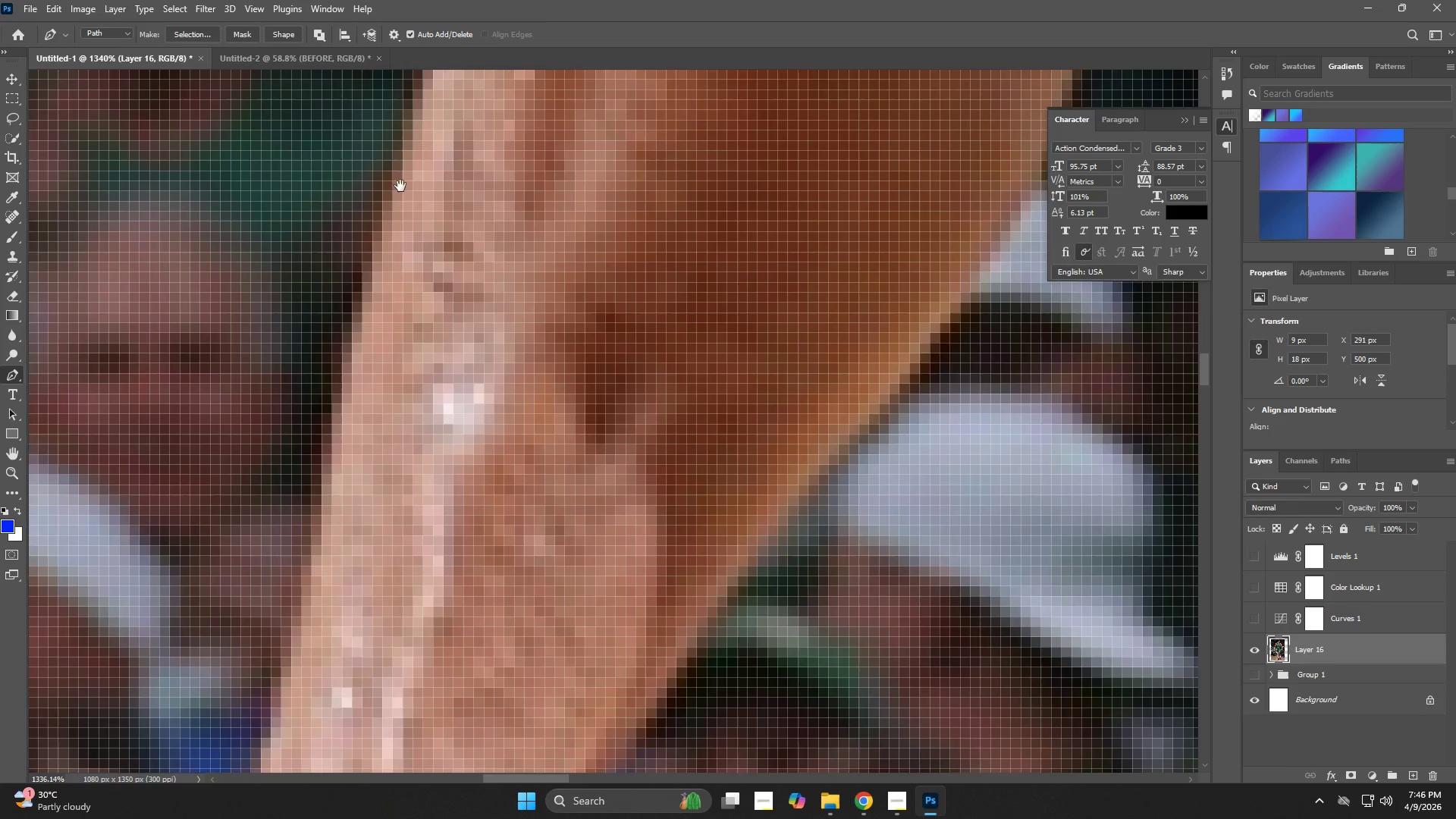 
hold_key(key=Space, duration=1.83)
 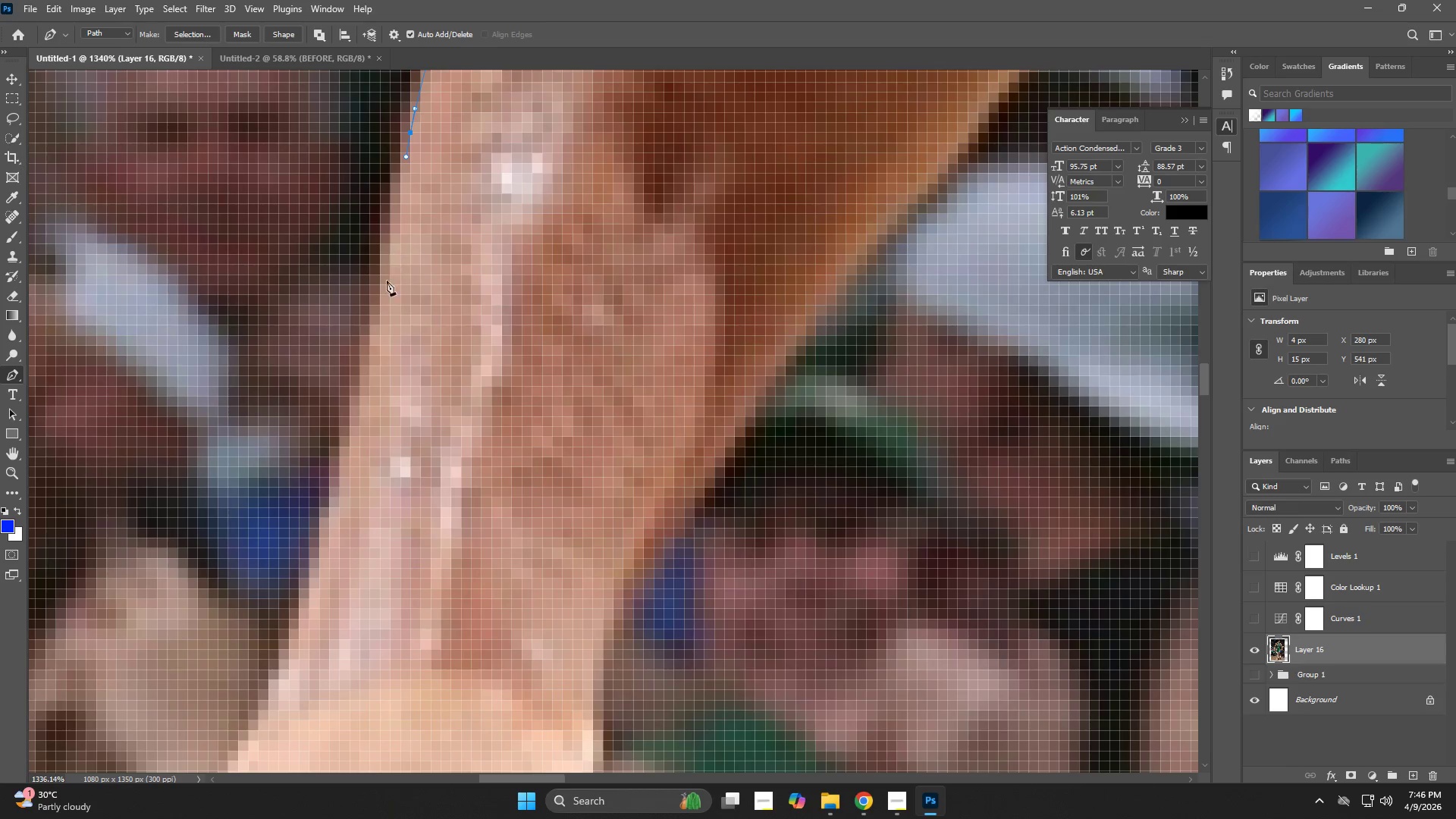 
left_click_drag(start_coordinate=[393, 202], to_coordinate=[380, 247])
 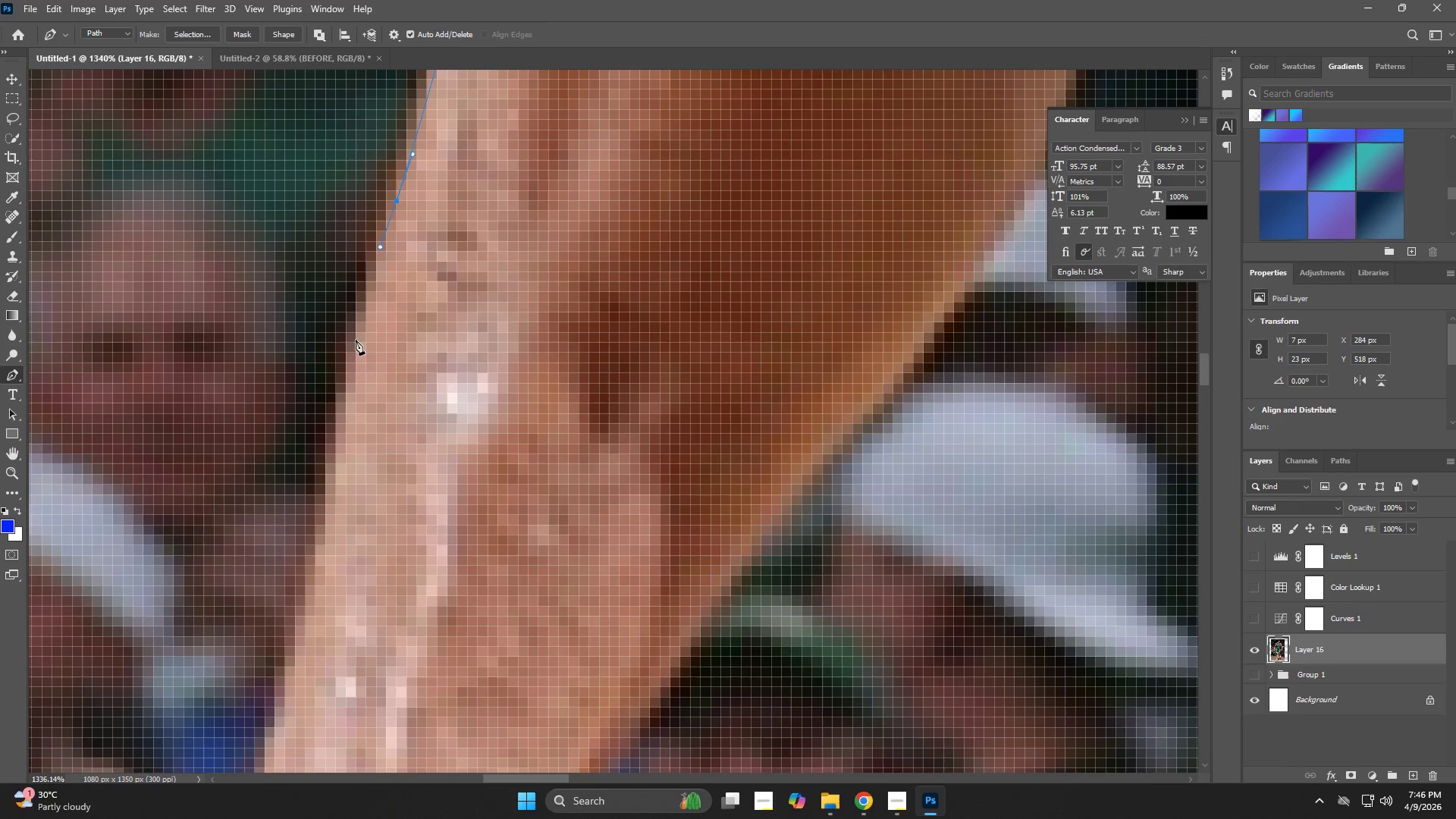 
left_click_drag(start_coordinate=[354, 353], to_coordinate=[351, 377])
 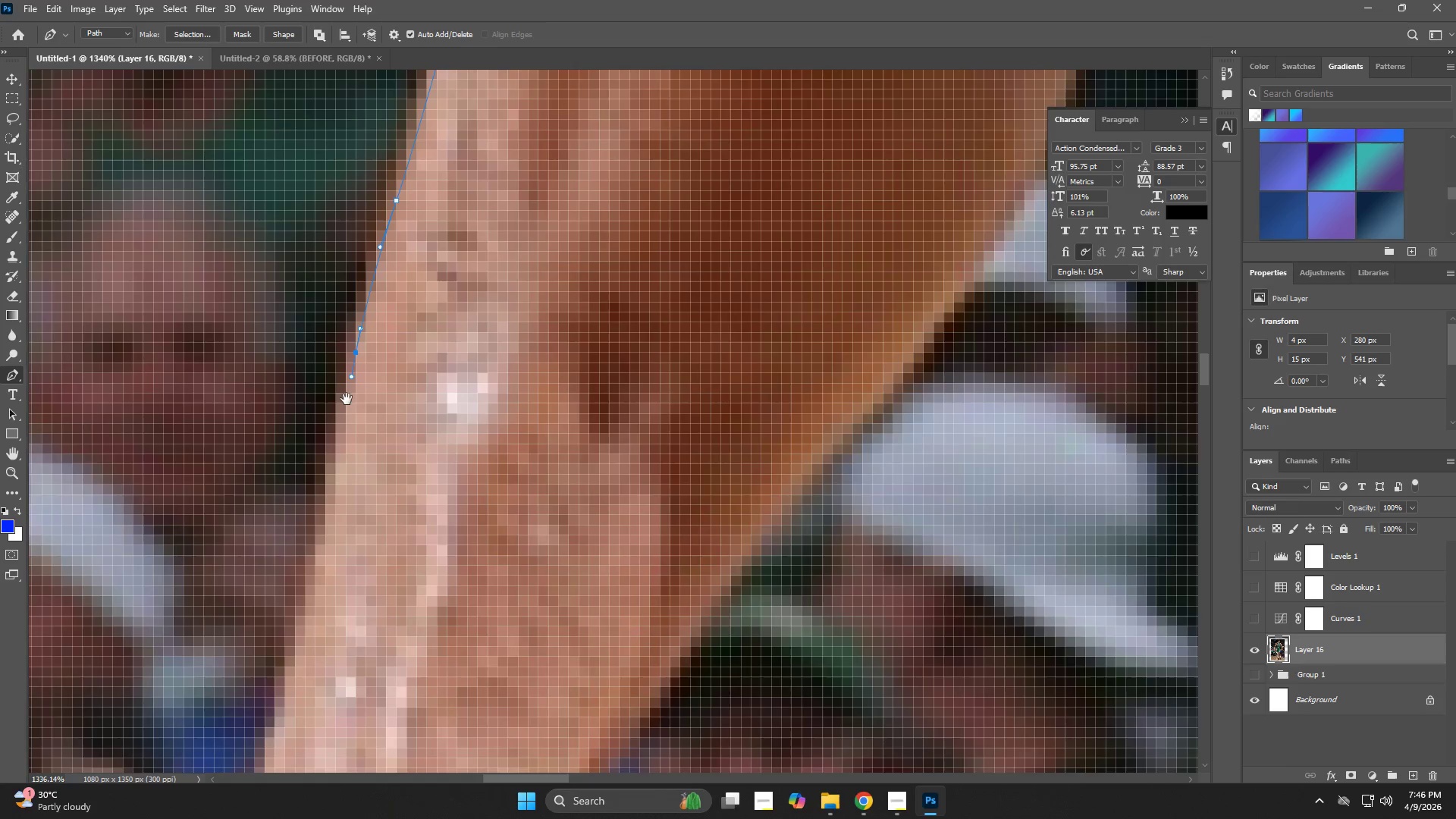 
left_click_drag(start_coordinate=[347, 399], to_coordinate=[401, 179])
 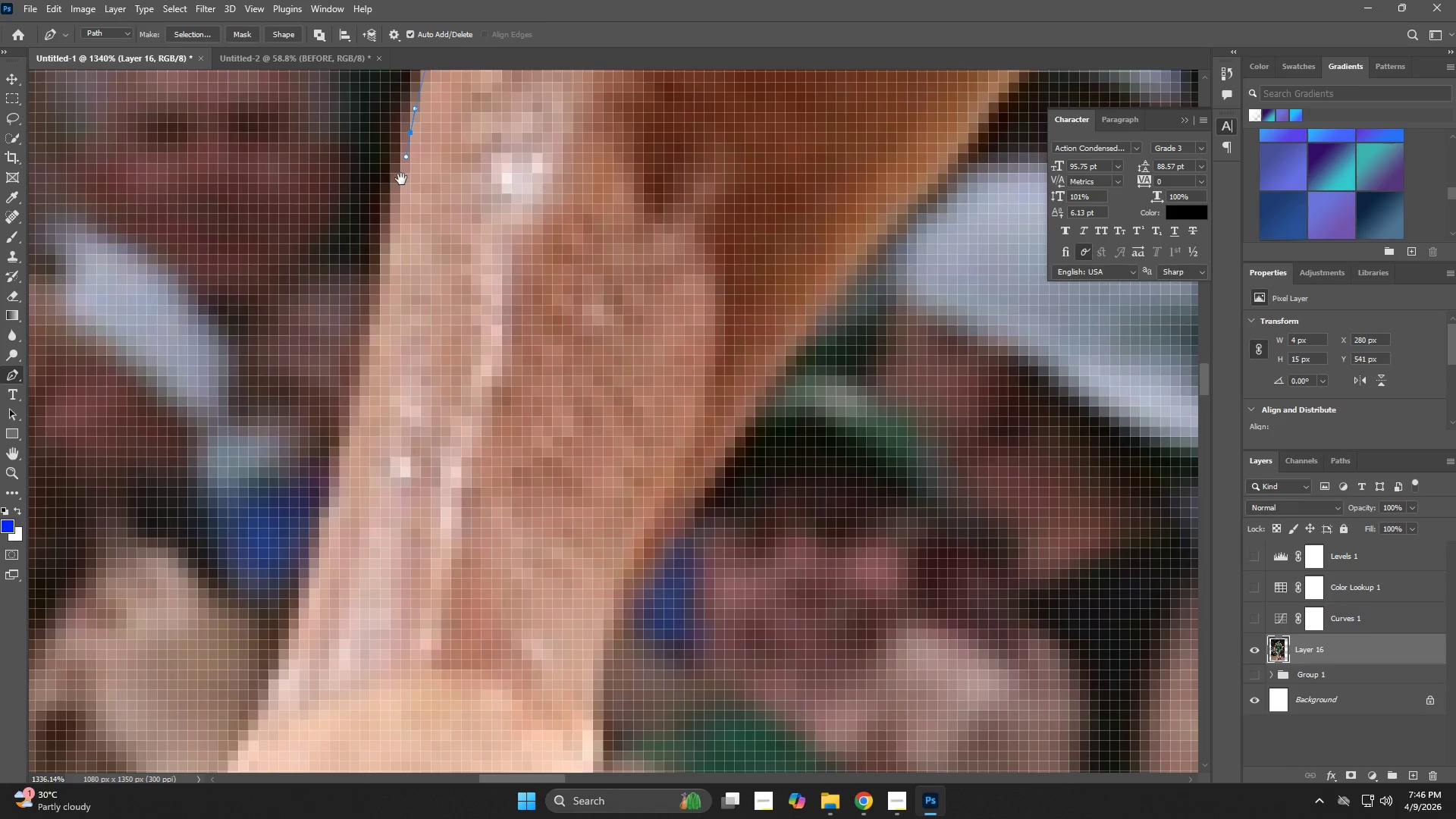 
key(Space)
 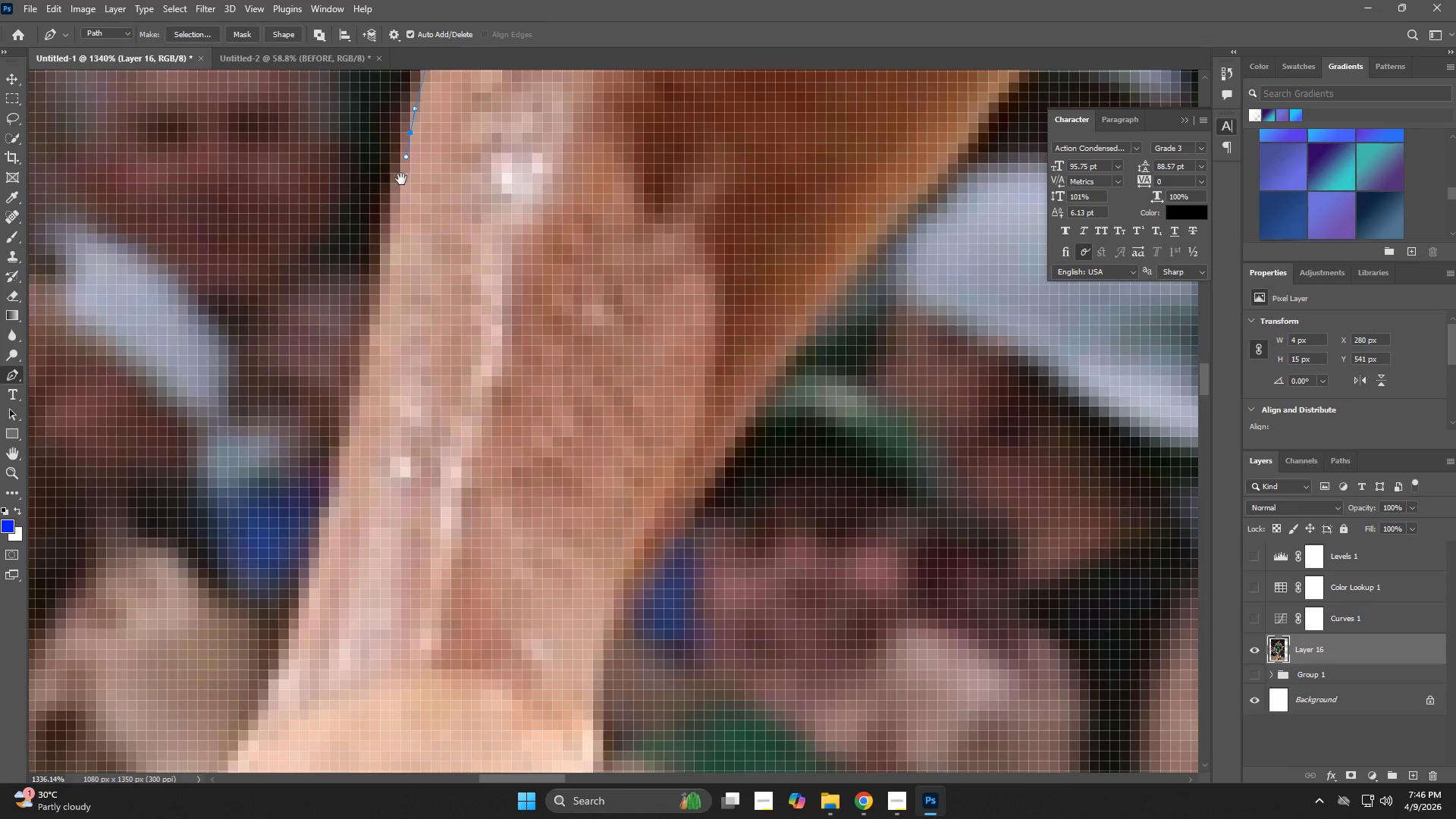 
key(Space)
 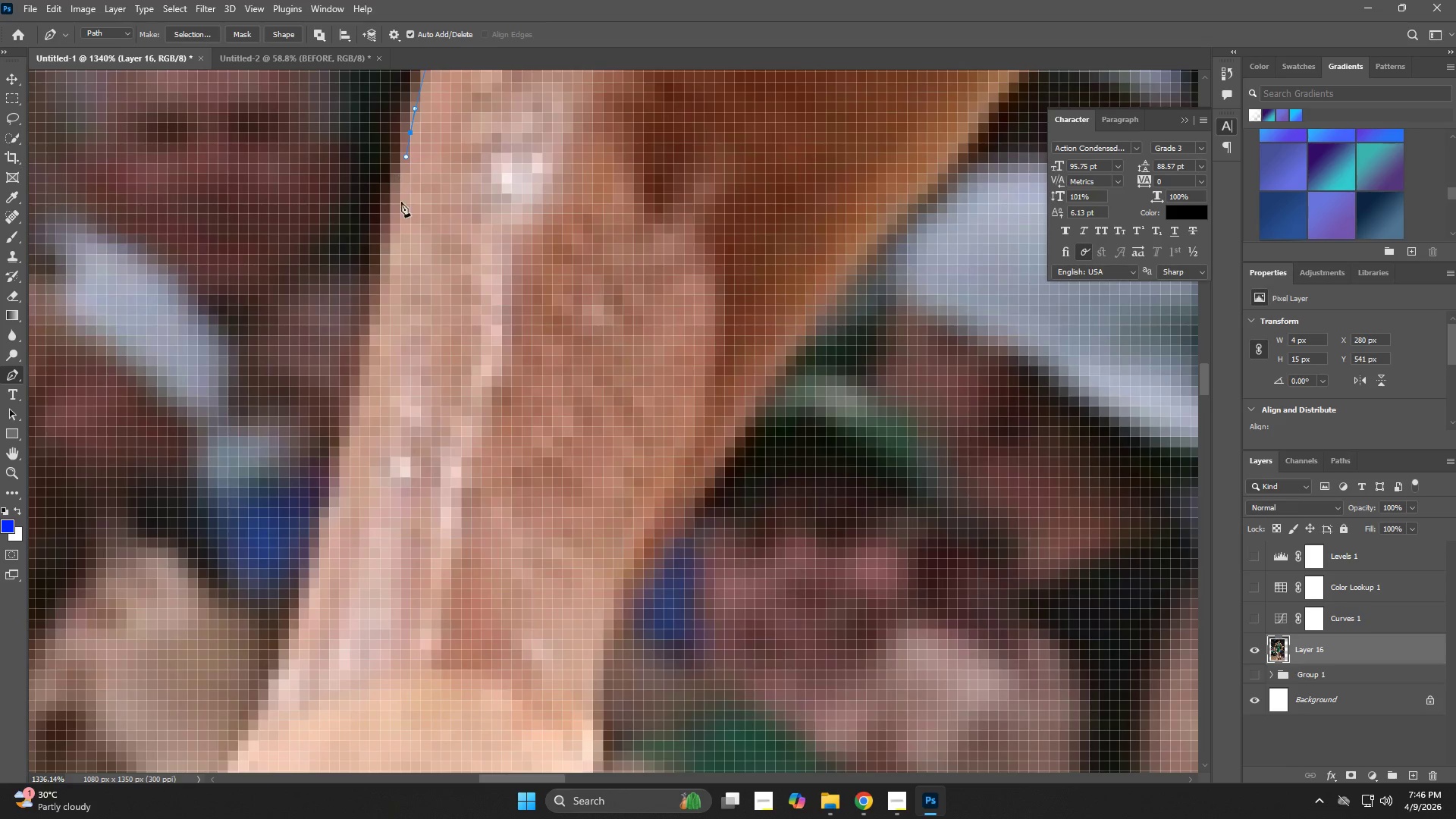 
hold_key(key=Space, duration=1.5)
 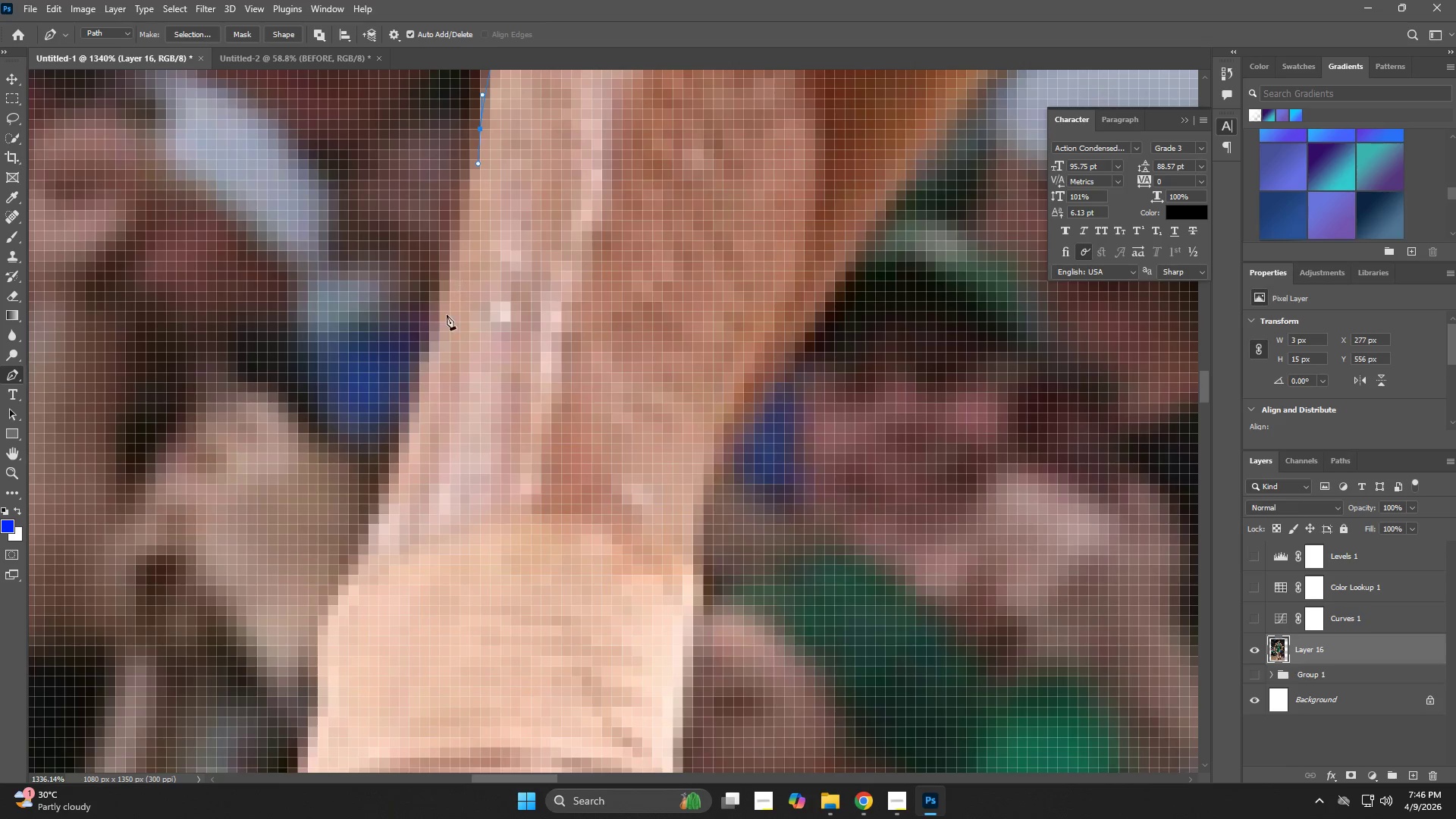 
left_click_drag(start_coordinate=[384, 288], to_coordinate=[378, 319])
 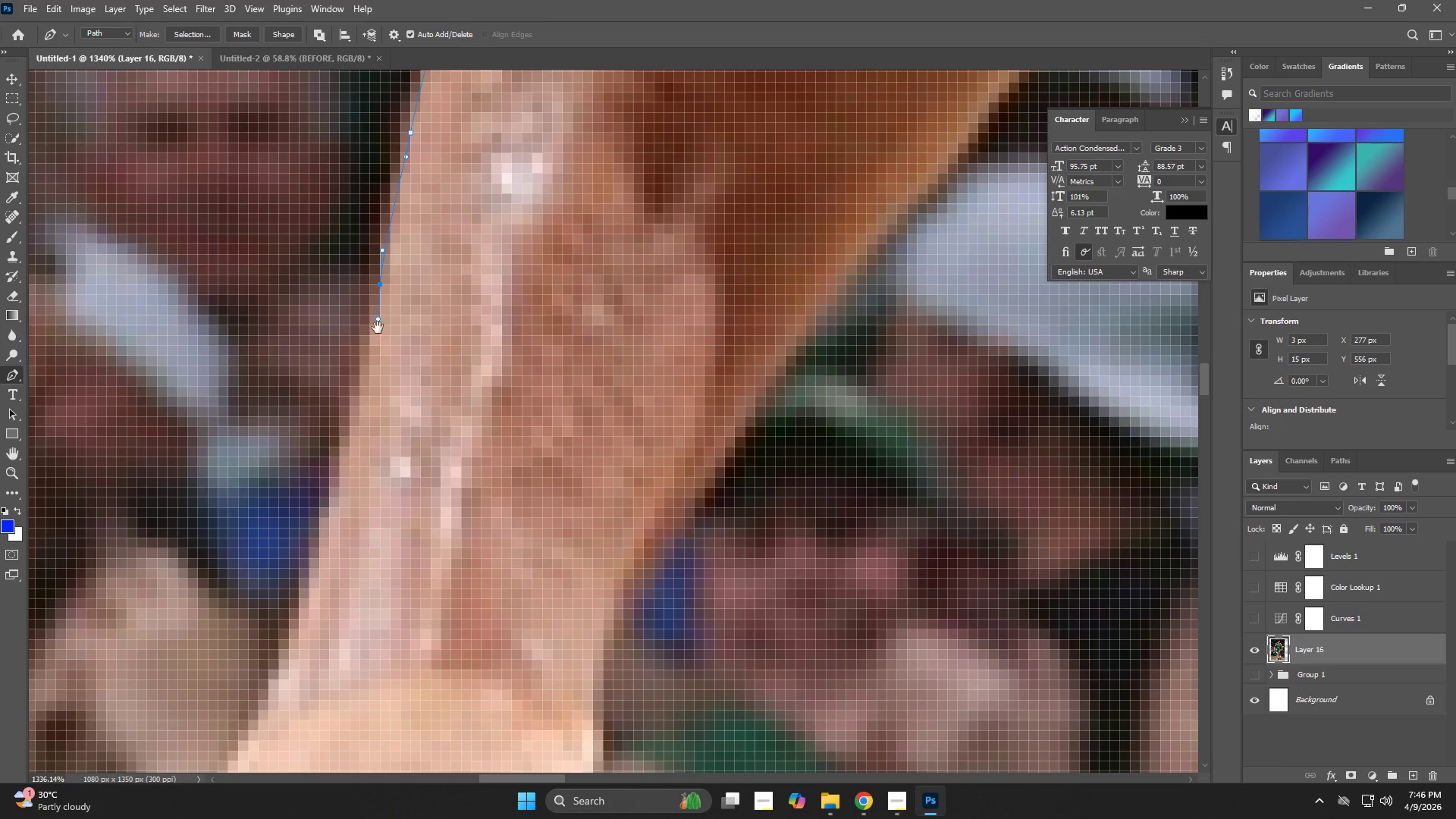 
left_click_drag(start_coordinate=[407, 328], to_coordinate=[507, 172])
 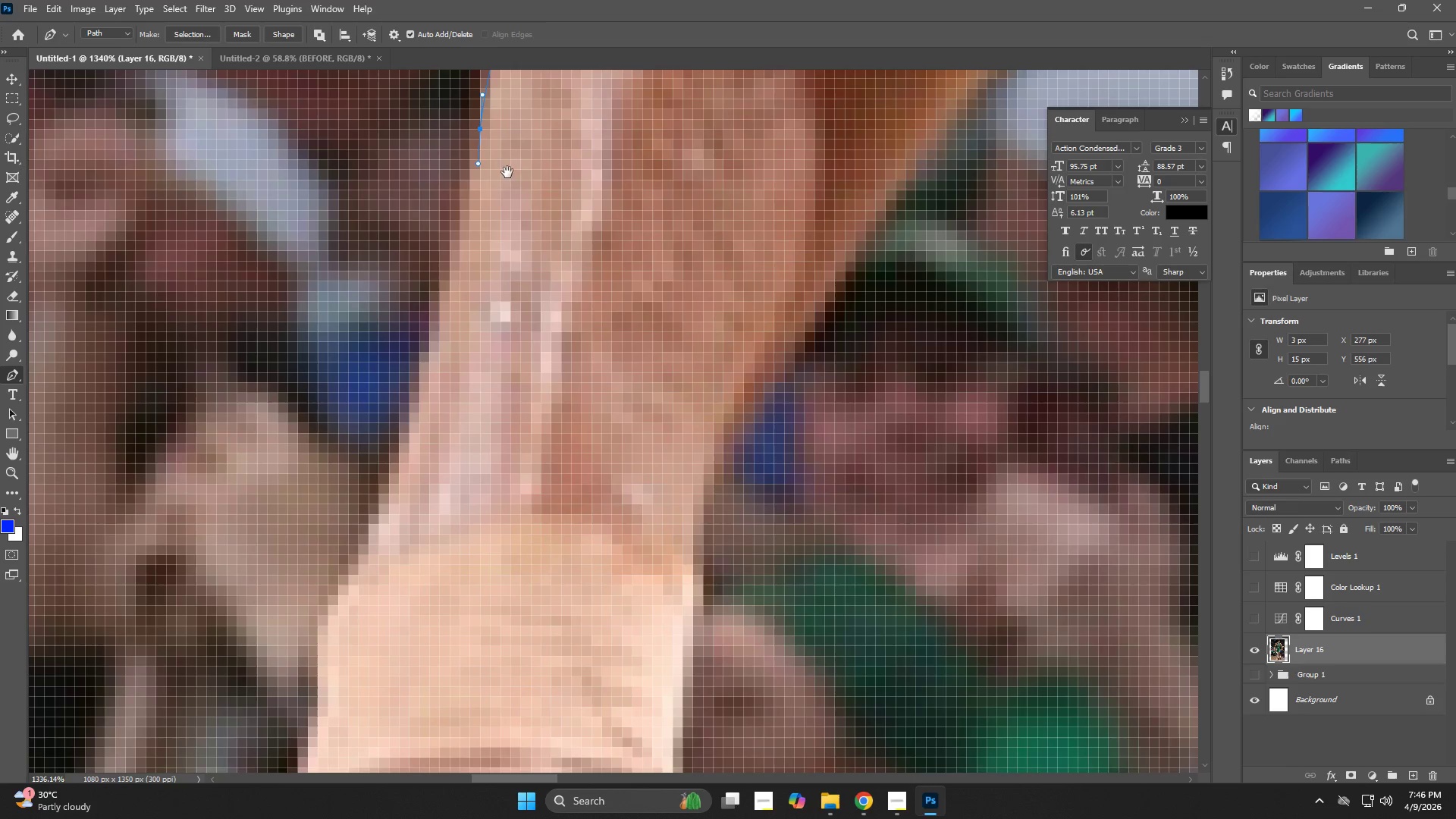 
key(Space)
 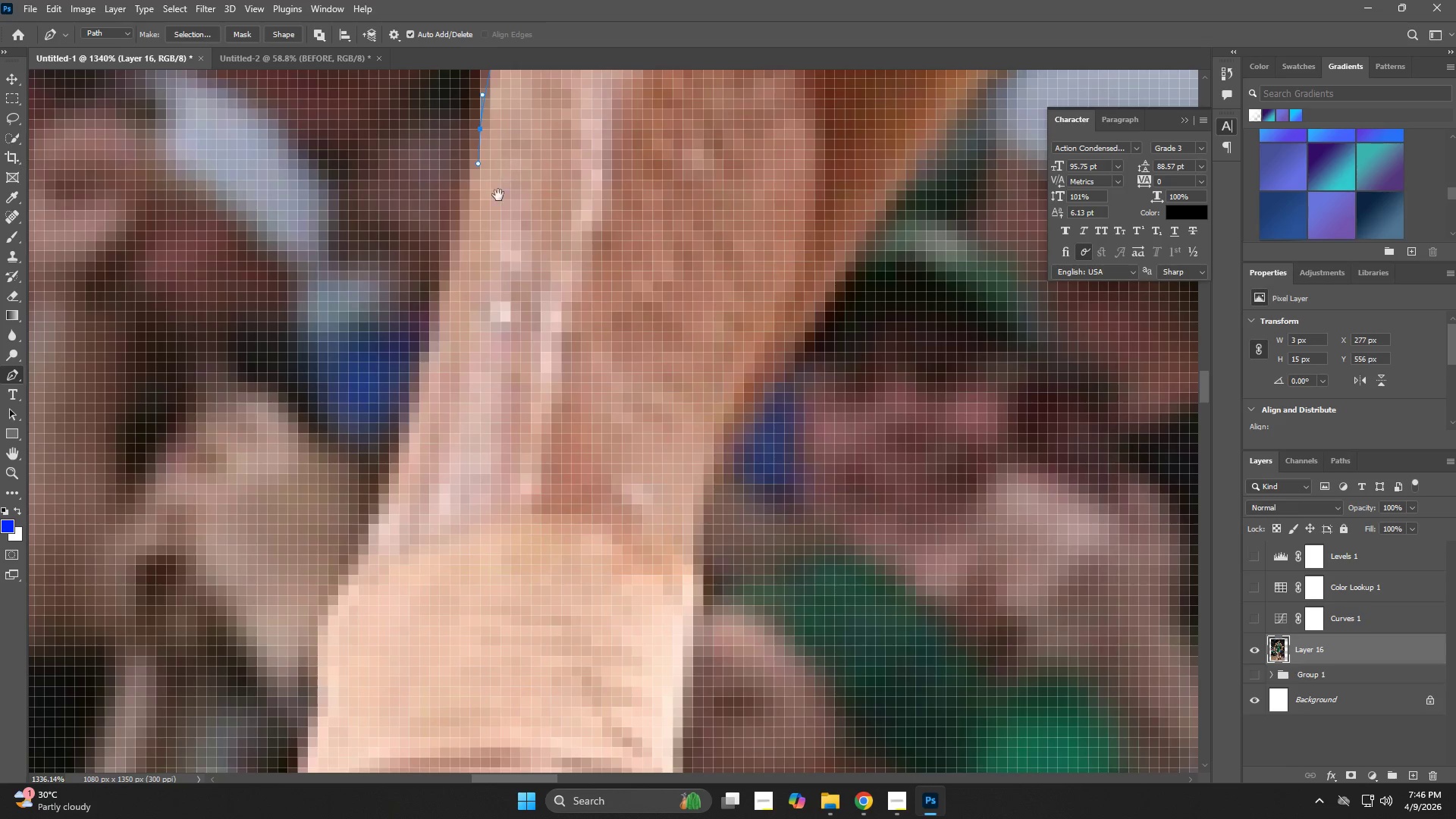 
key(Space)
 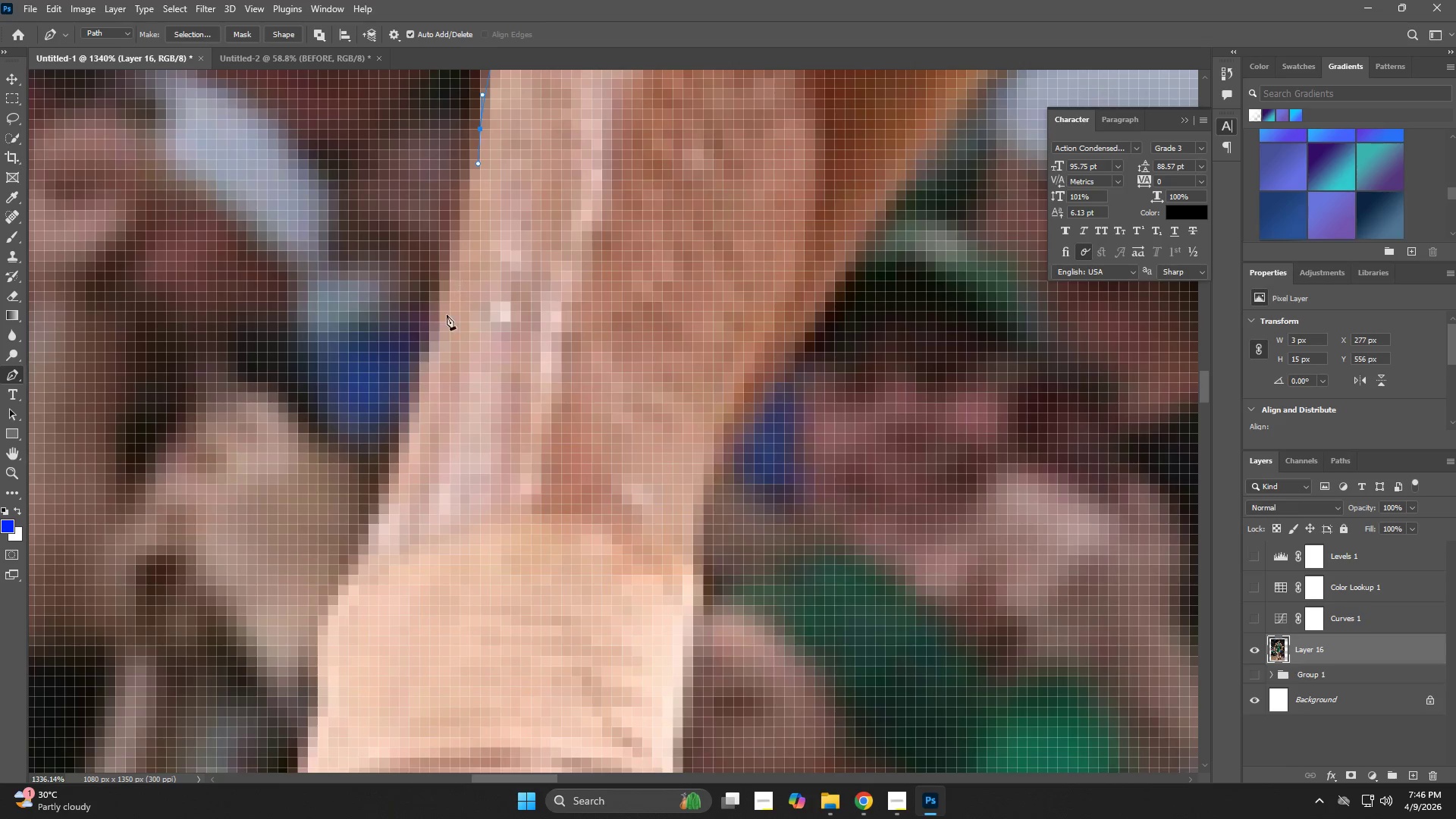 
left_click_drag(start_coordinate=[442, 331], to_coordinate=[425, 384])
 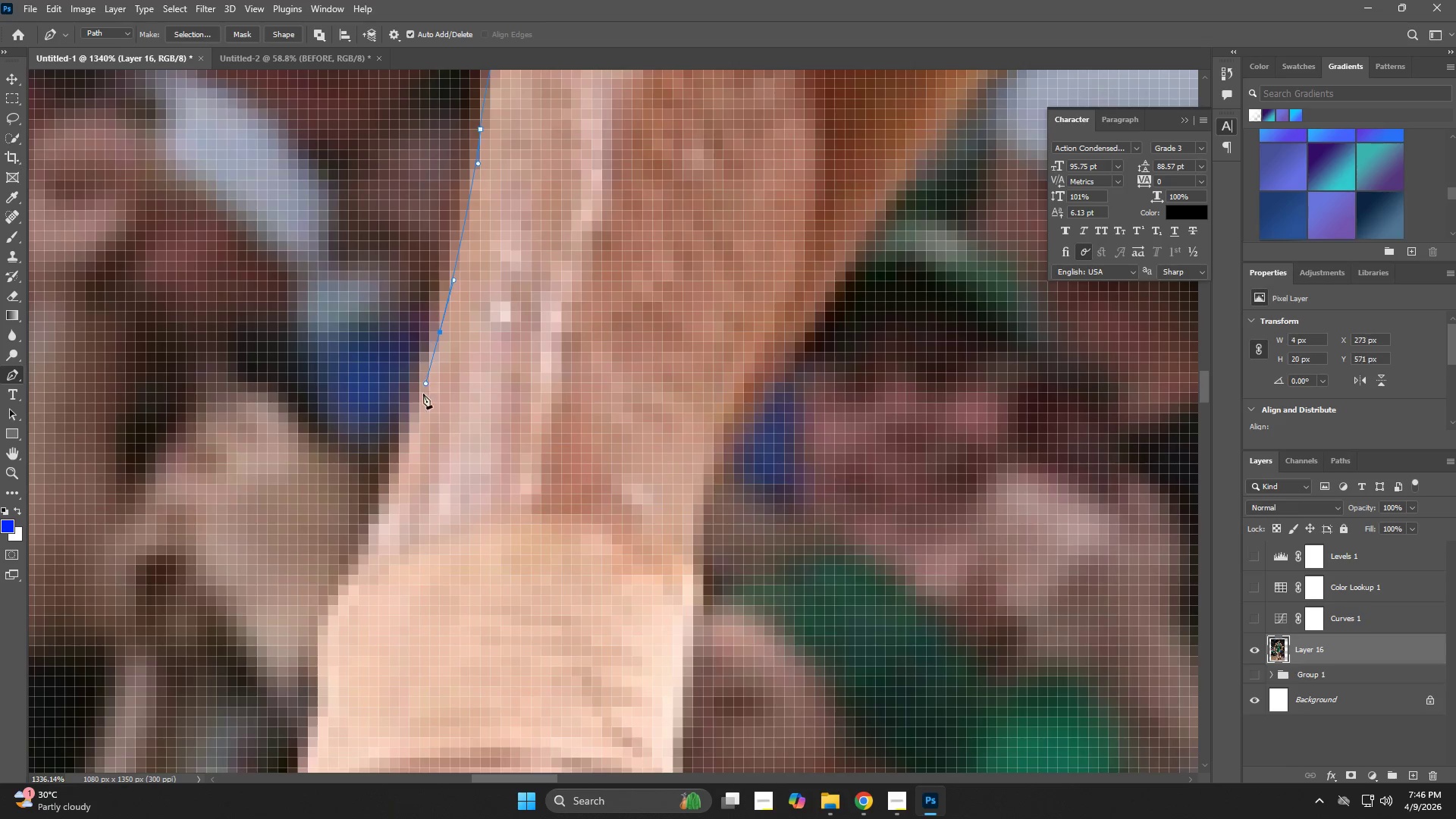 
hold_key(key=Space, duration=0.59)
 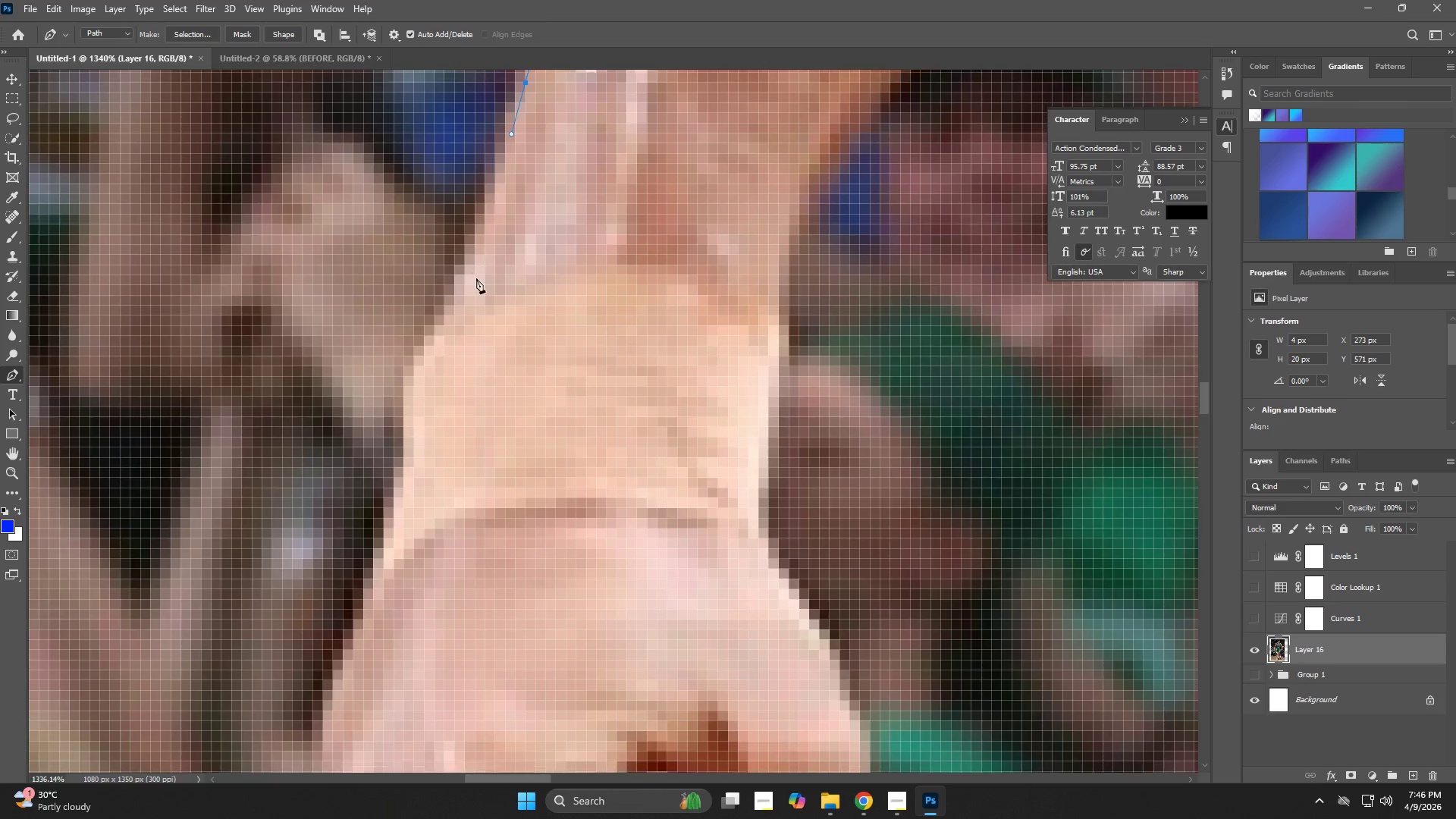 
left_click_drag(start_coordinate=[418, 409], to_coordinate=[471, 246])
 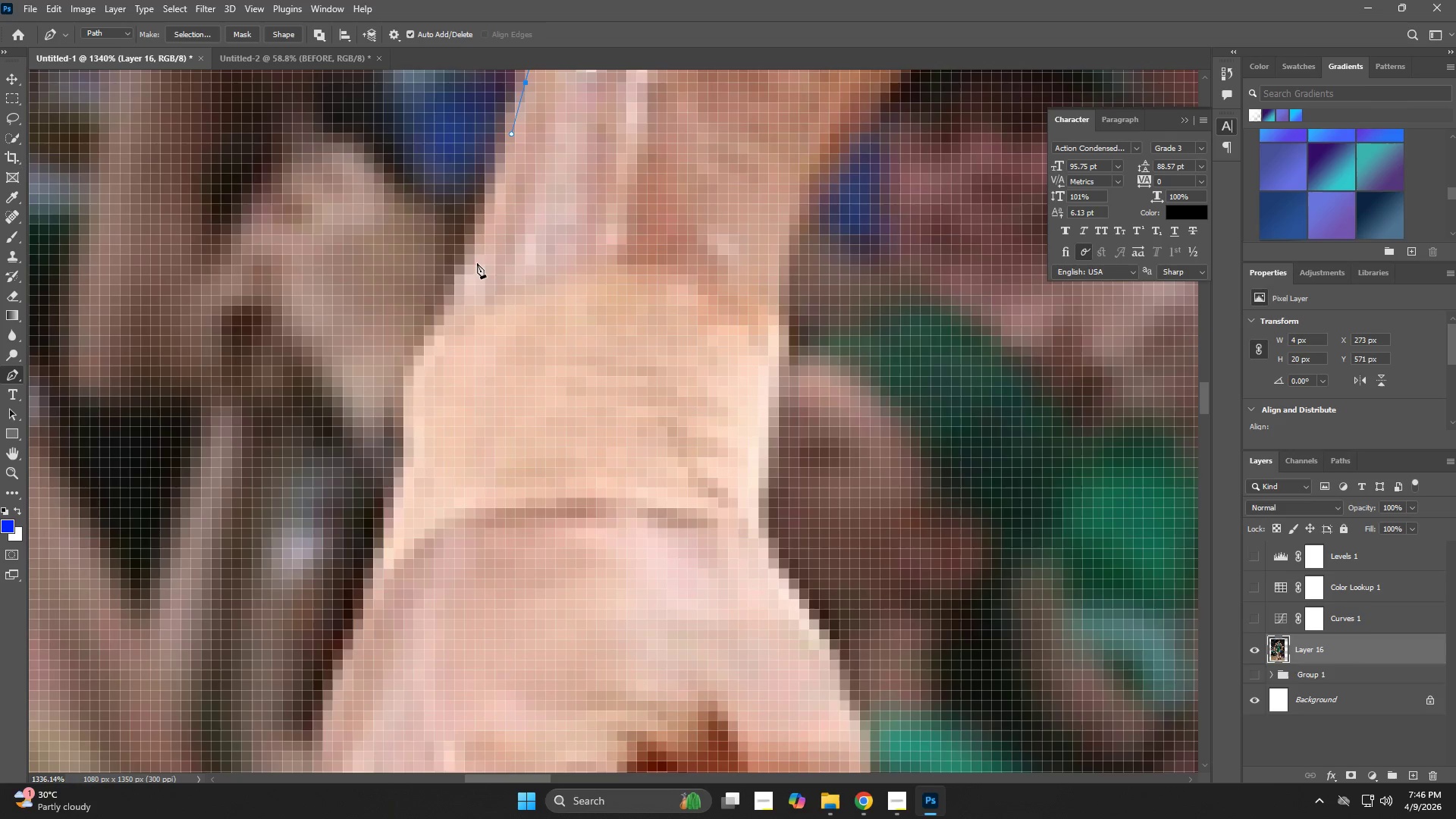 
left_click([473, 258])
 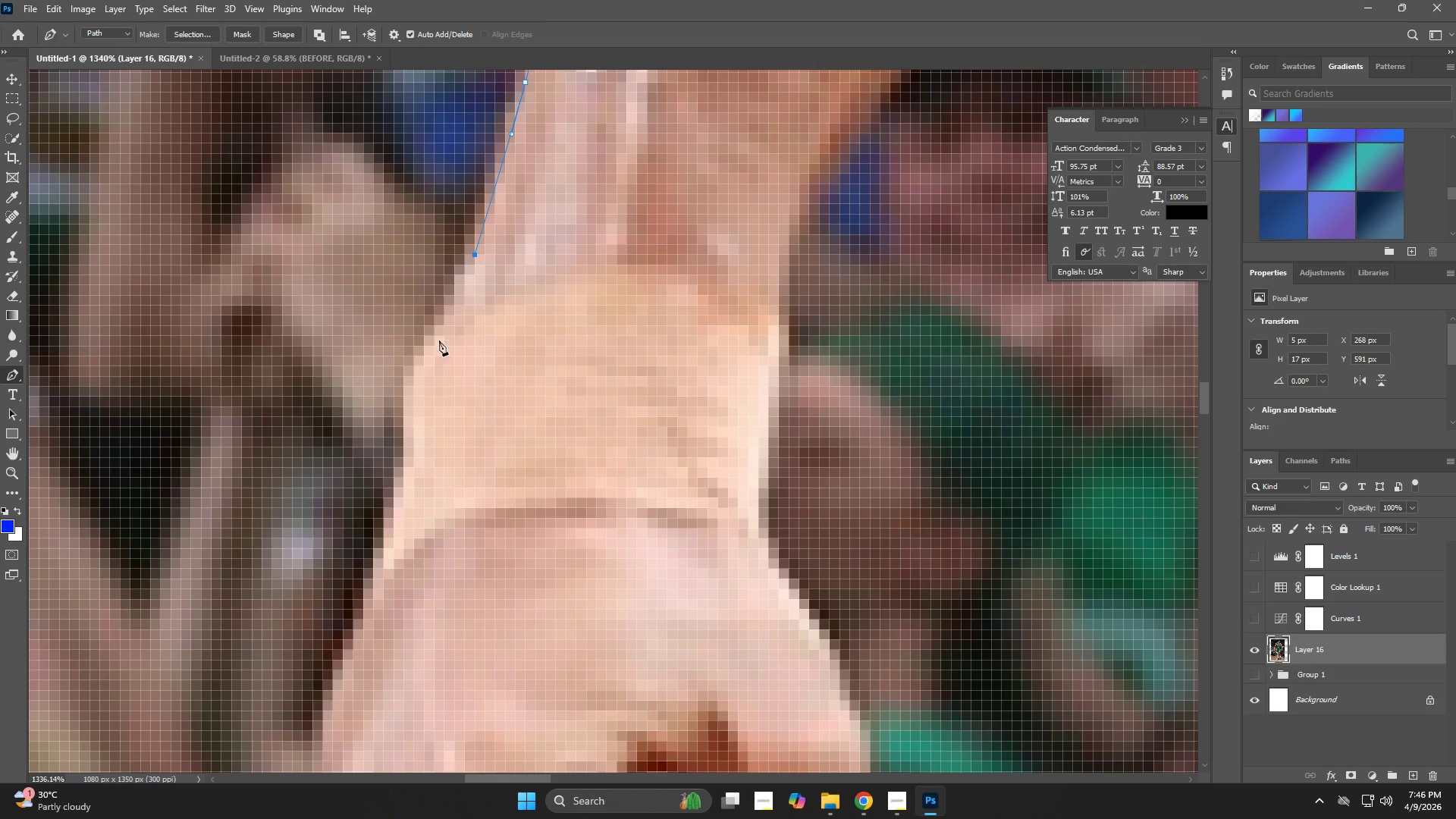 
left_click_drag(start_coordinate=[428, 357], to_coordinate=[420, 375])
 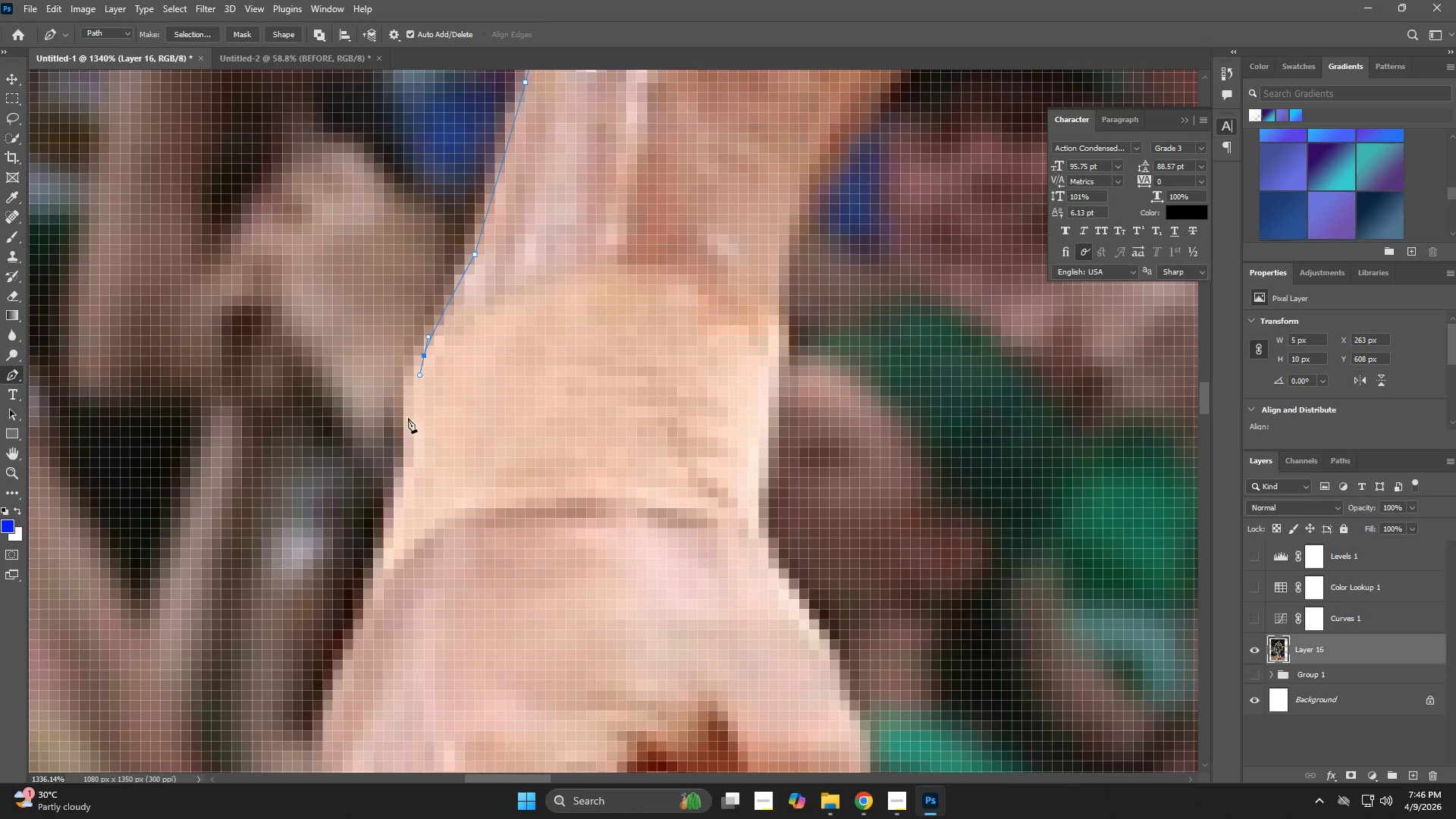 
left_click_drag(start_coordinate=[406, 446], to_coordinate=[406, 461])
 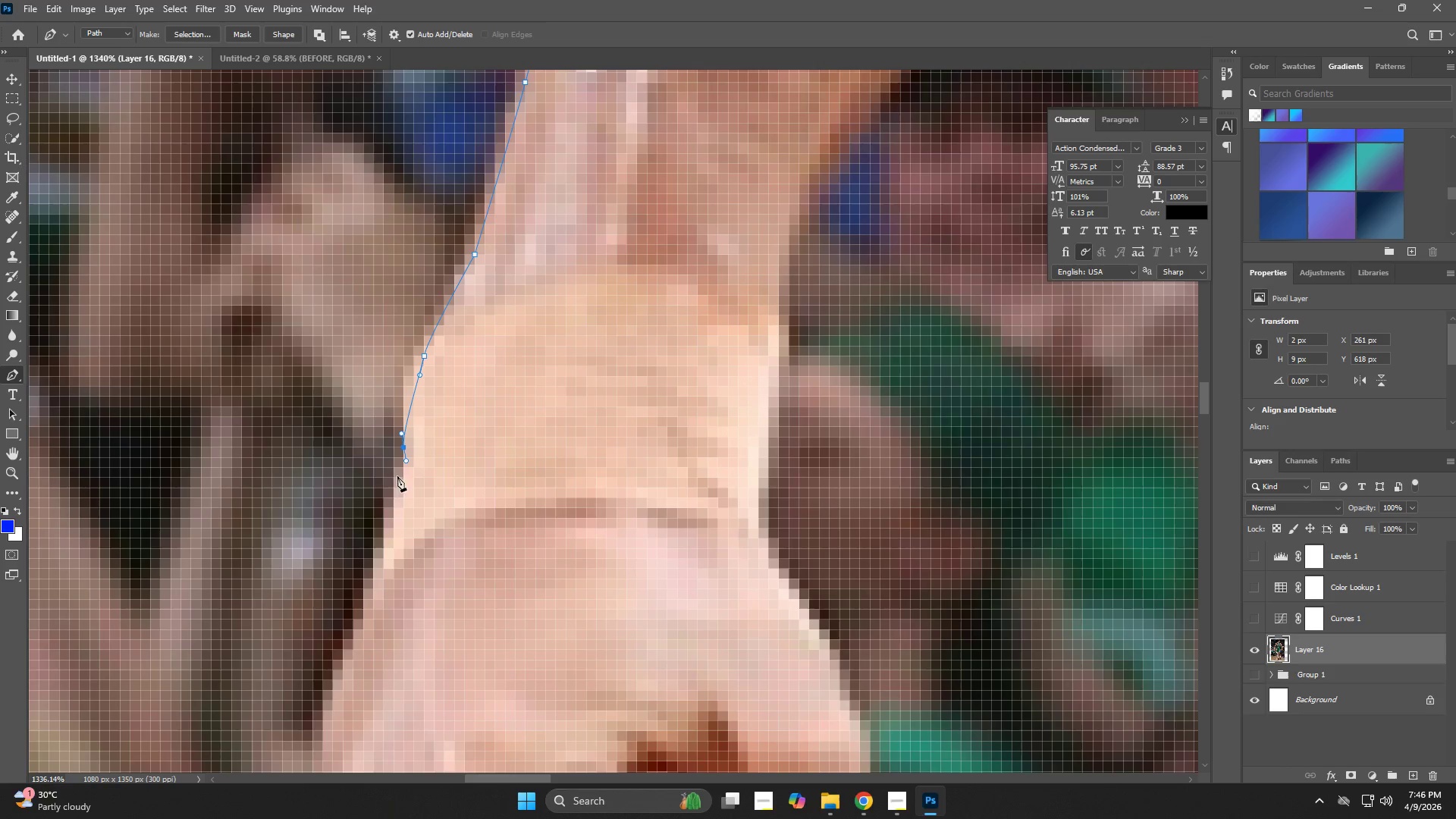 
hold_key(key=Space, duration=0.69)
 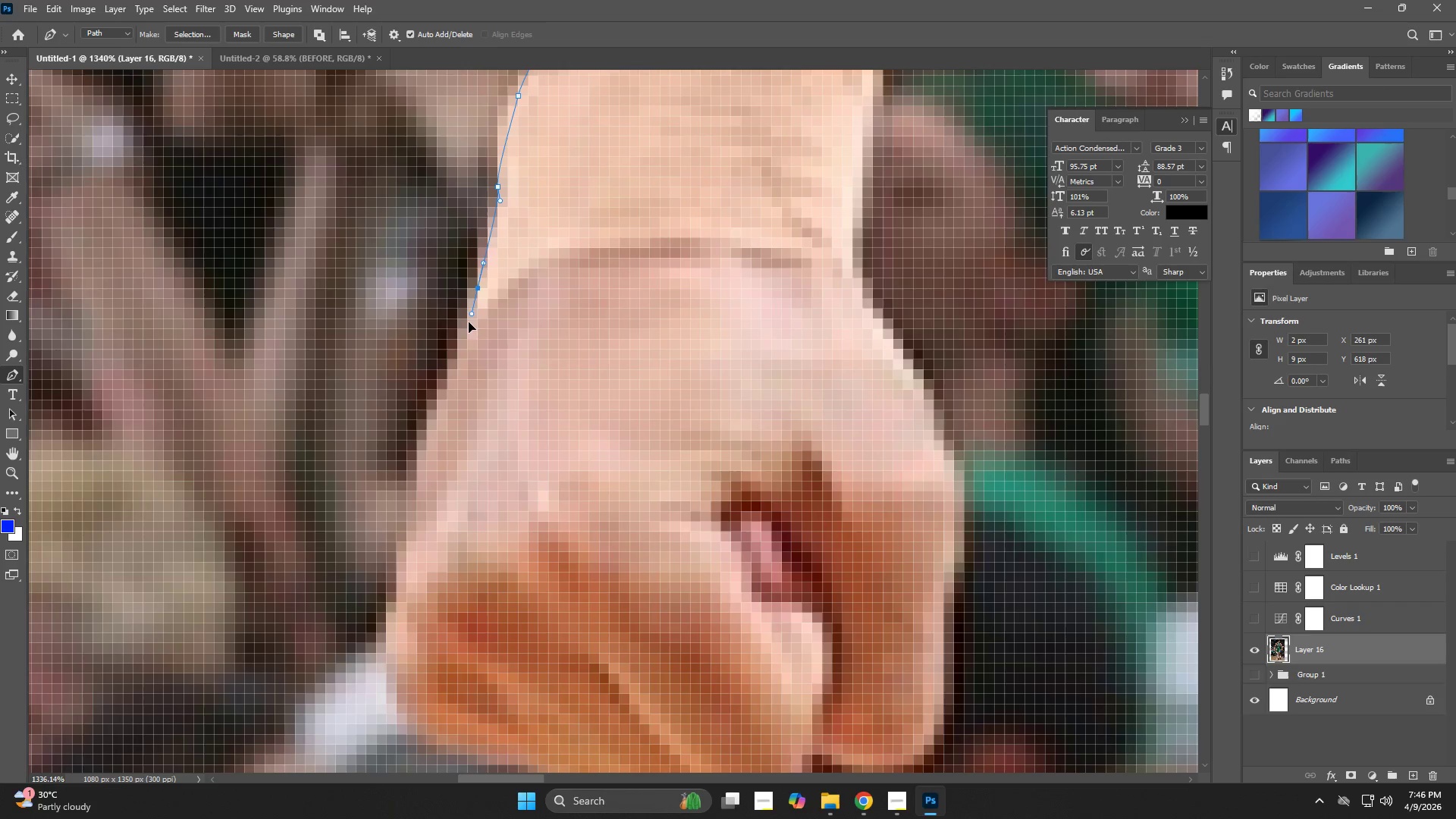 
left_click_drag(start_coordinate=[394, 516], to_coordinate=[484, 272])
 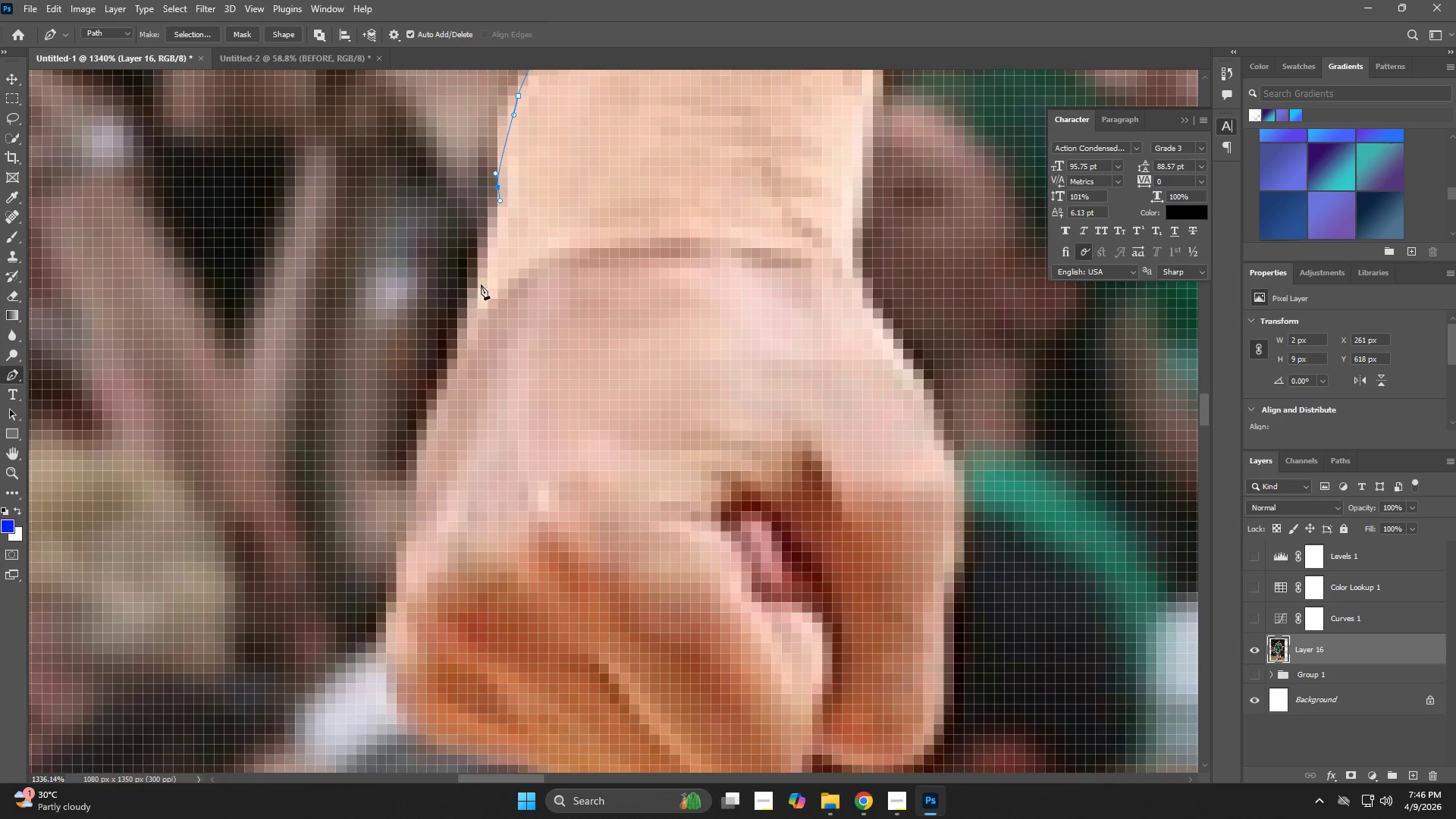 
left_click_drag(start_coordinate=[478, 291], to_coordinate=[466, 331])
 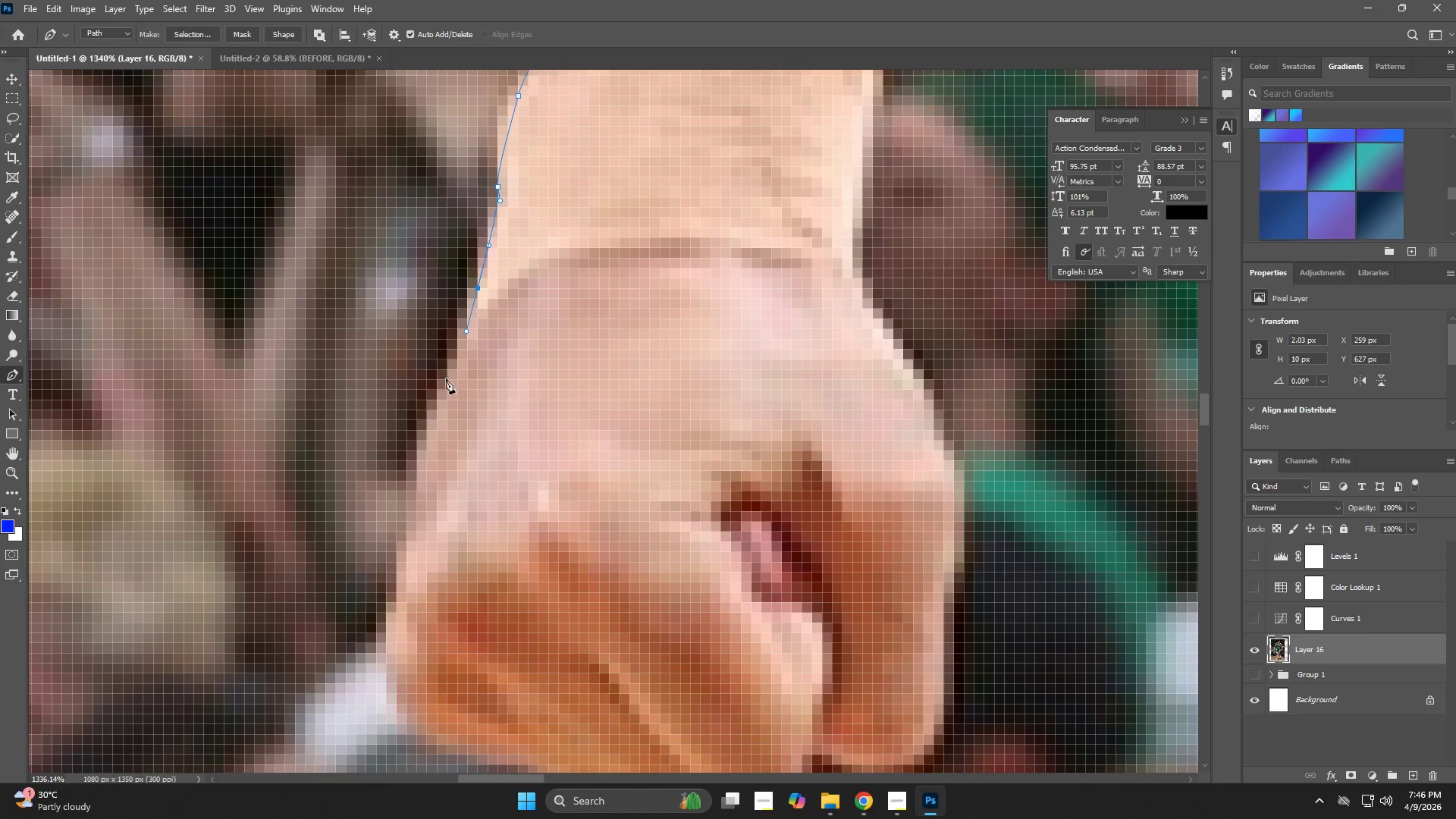 
left_click_drag(start_coordinate=[441, 391], to_coordinate=[433, 415])
 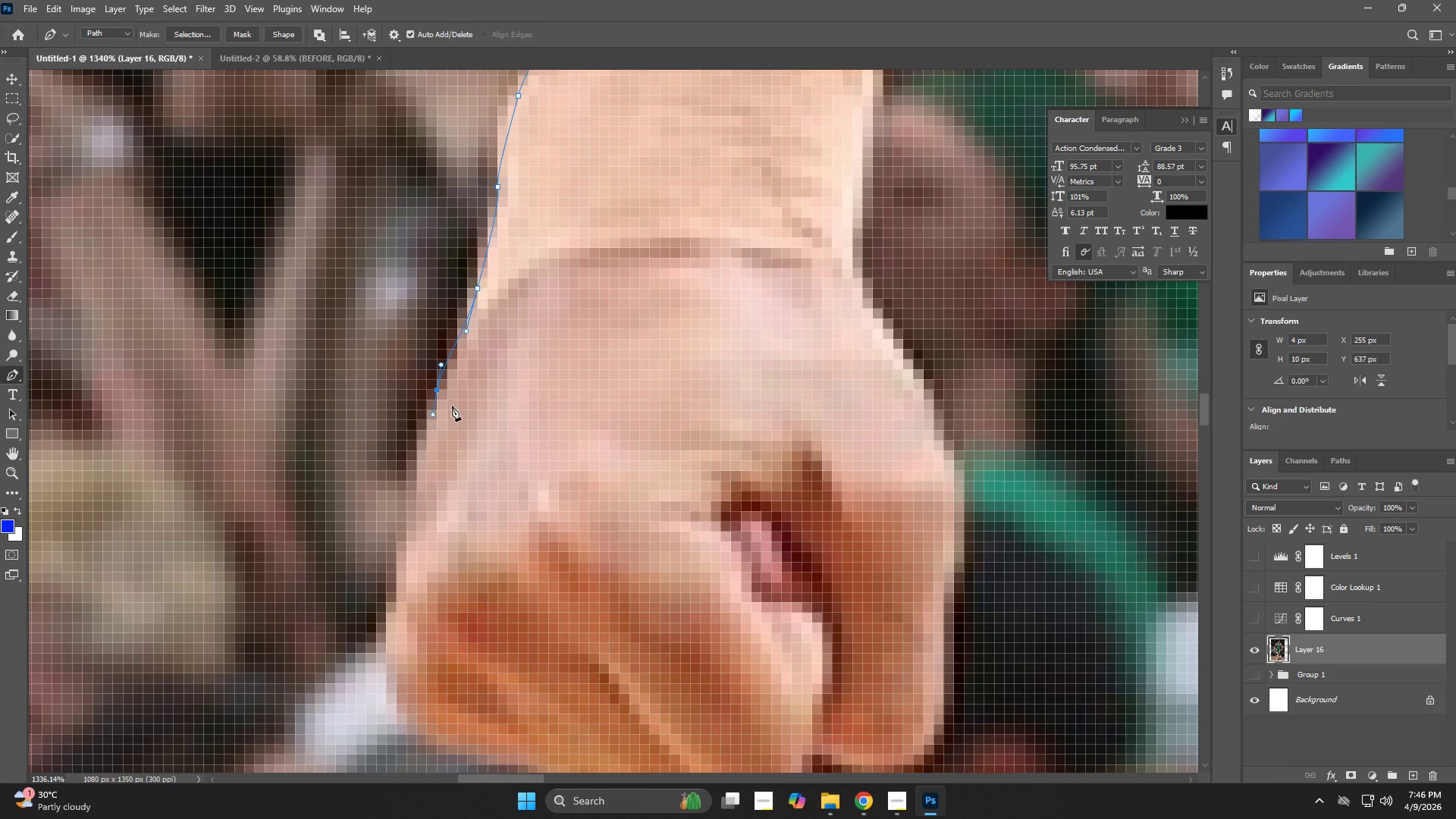 
key(Control+ControlLeft)
 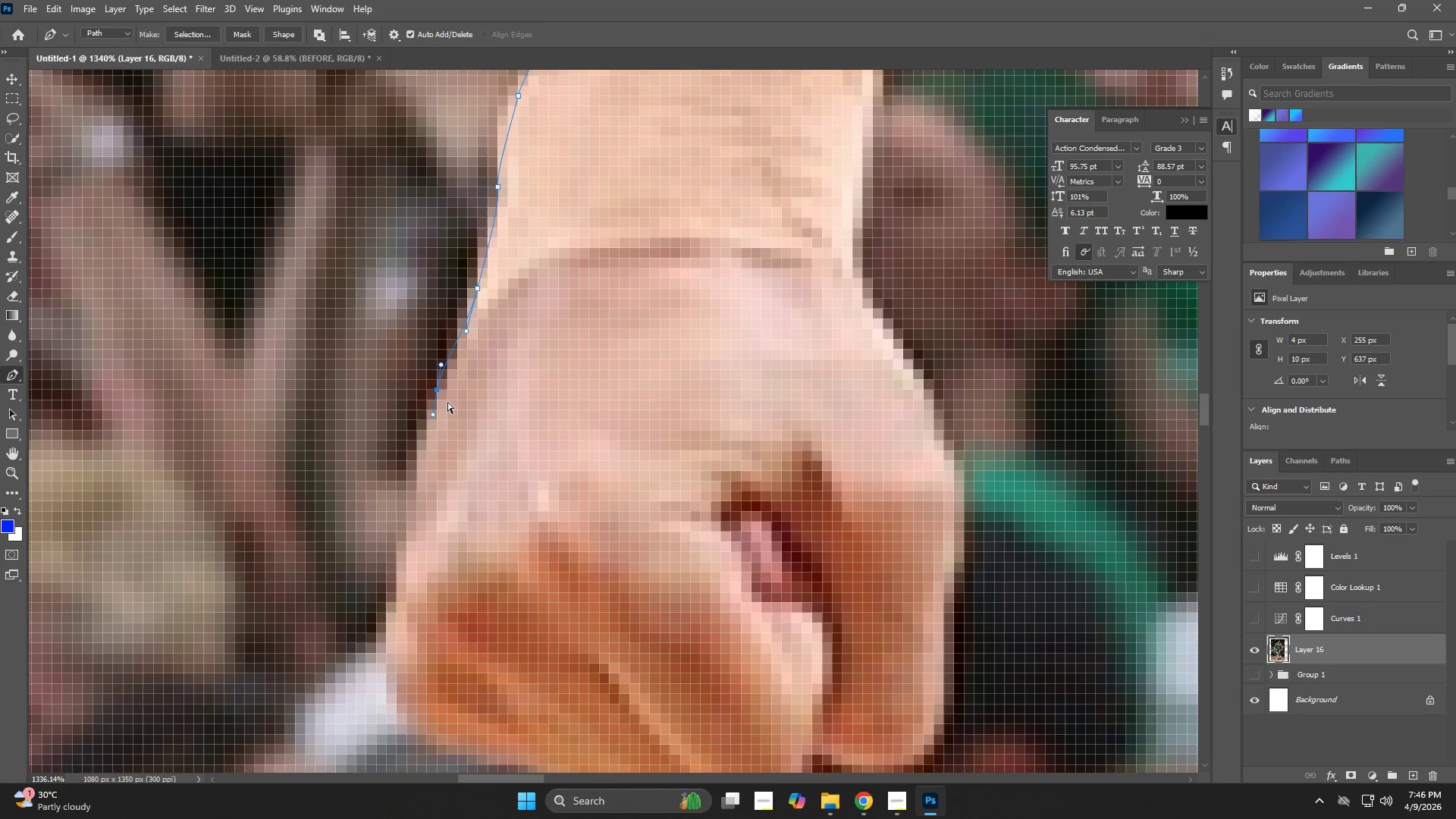 
key(Control+Z)
 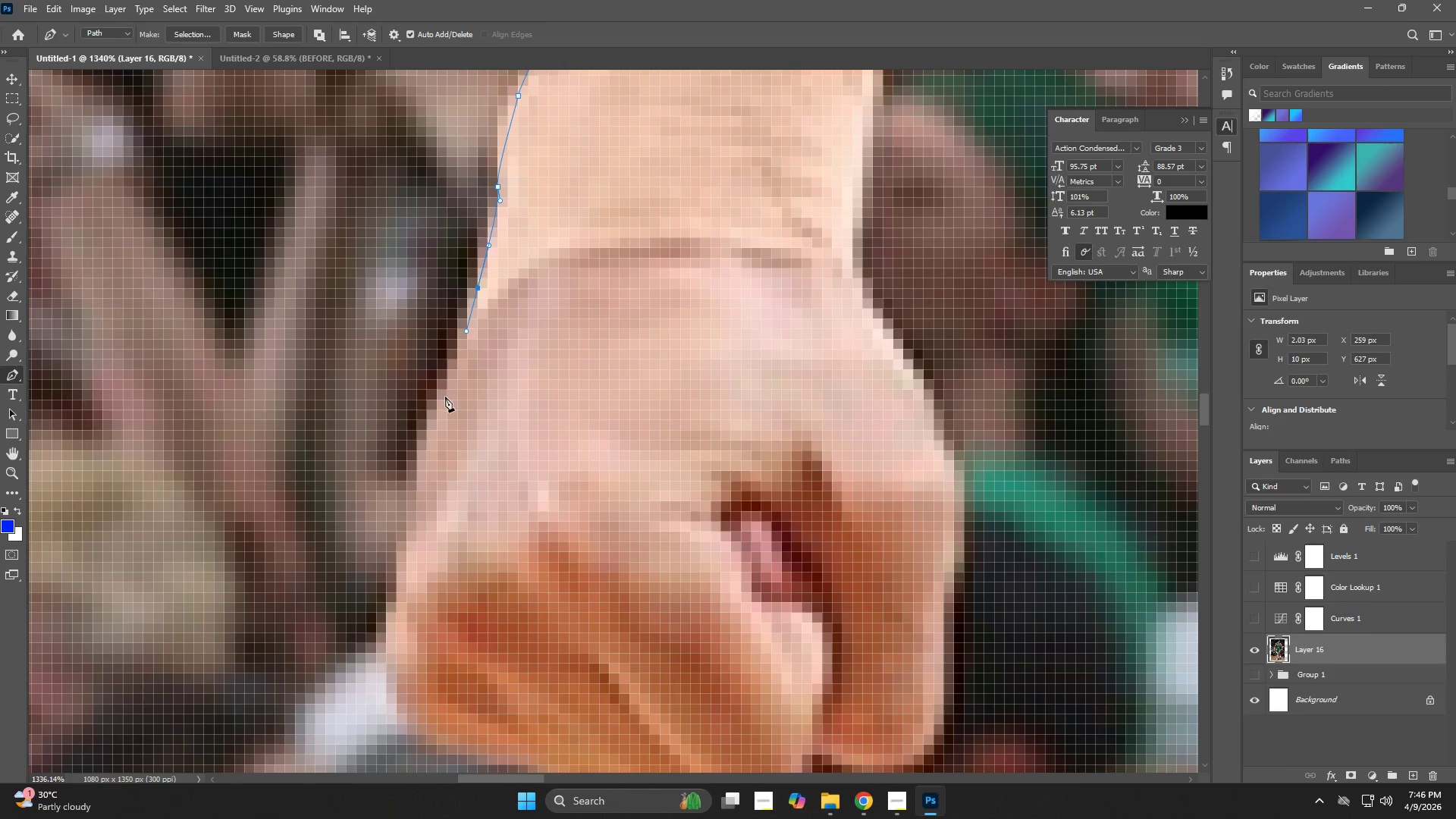 
left_click([445, 397])
 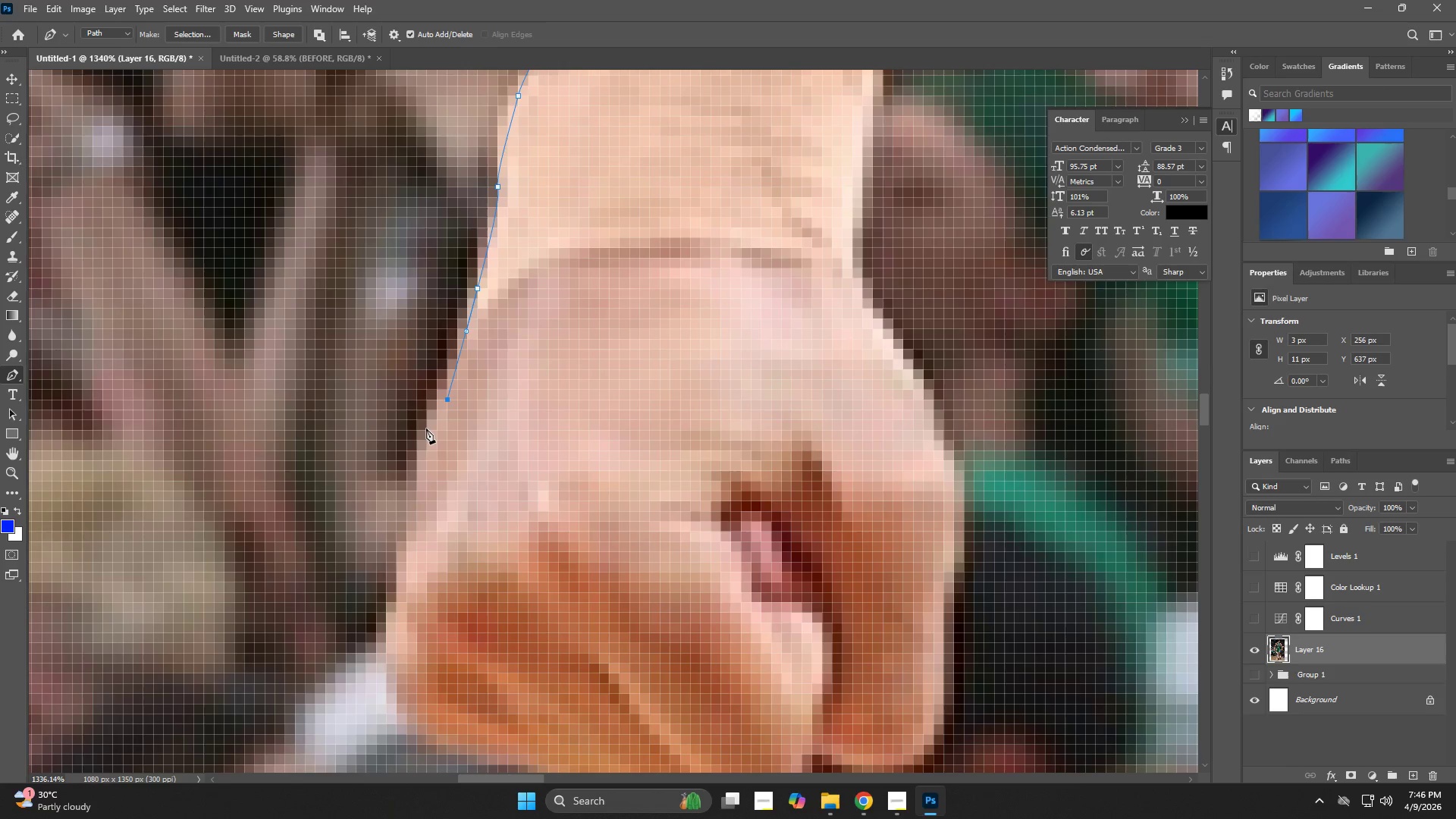 
left_click_drag(start_coordinate=[425, 436], to_coordinate=[422, 451])
 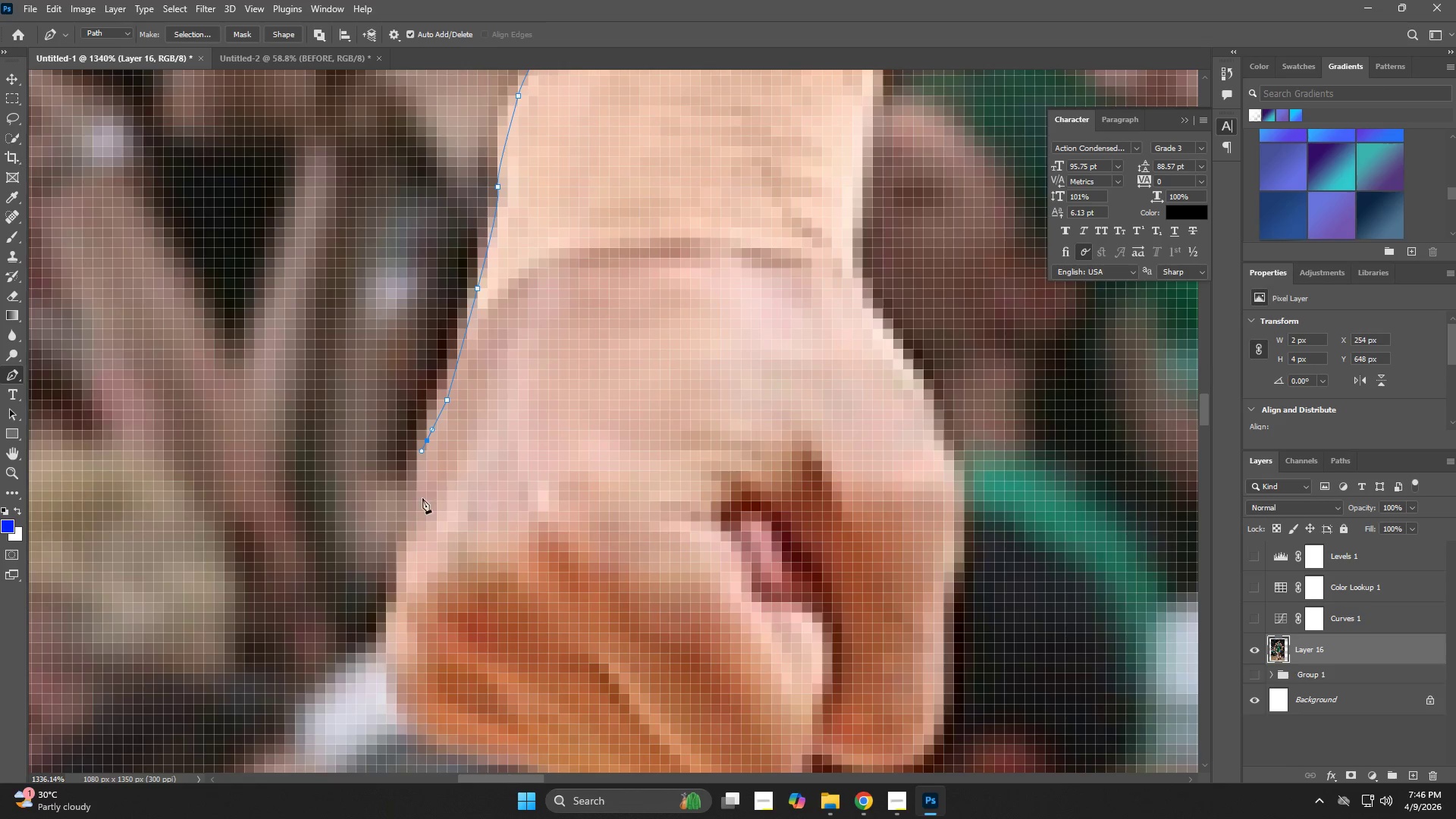 
left_click_drag(start_coordinate=[422, 500], to_coordinate=[417, 524])
 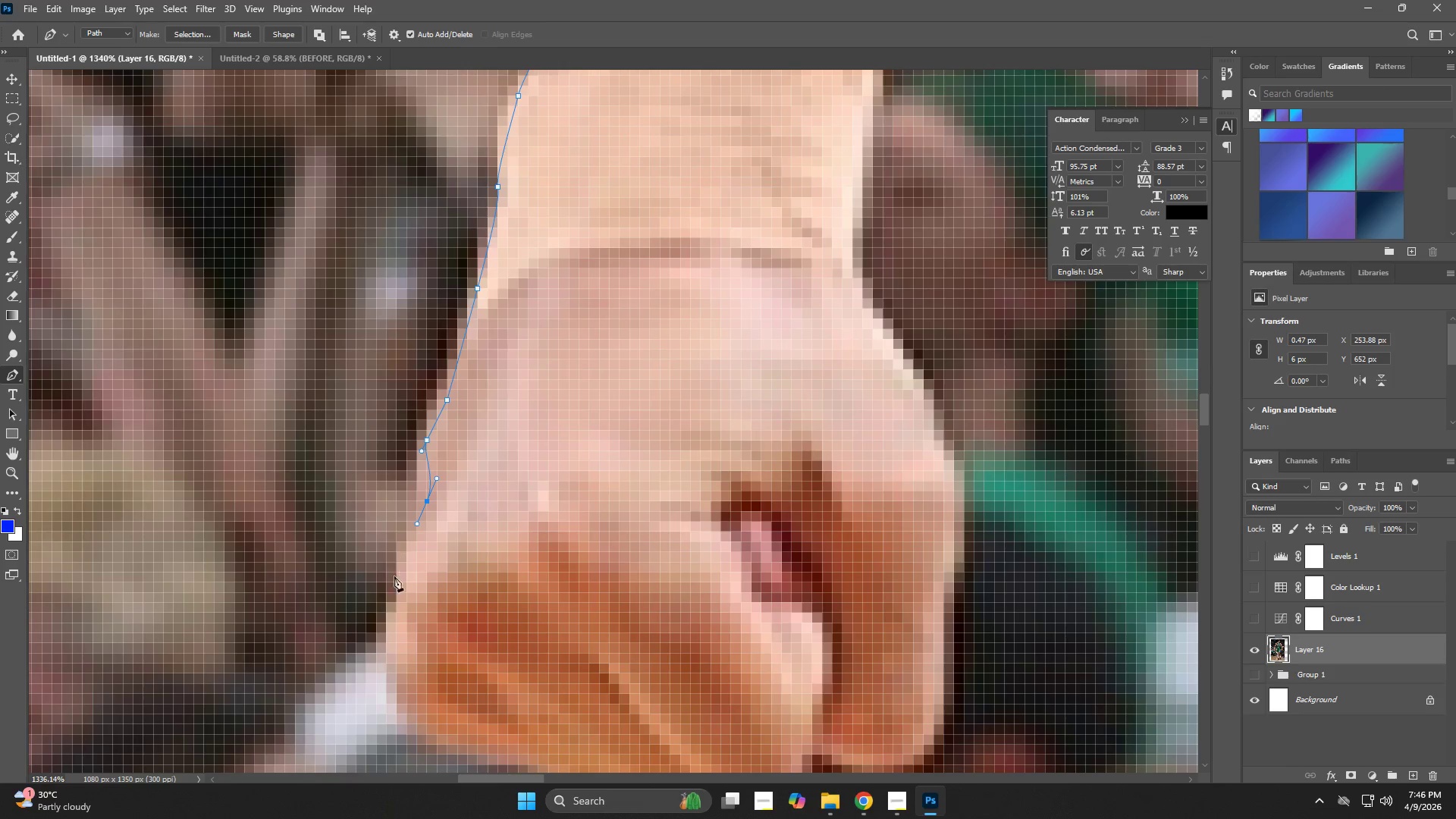 
left_click_drag(start_coordinate=[392, 588], to_coordinate=[390, 600])
 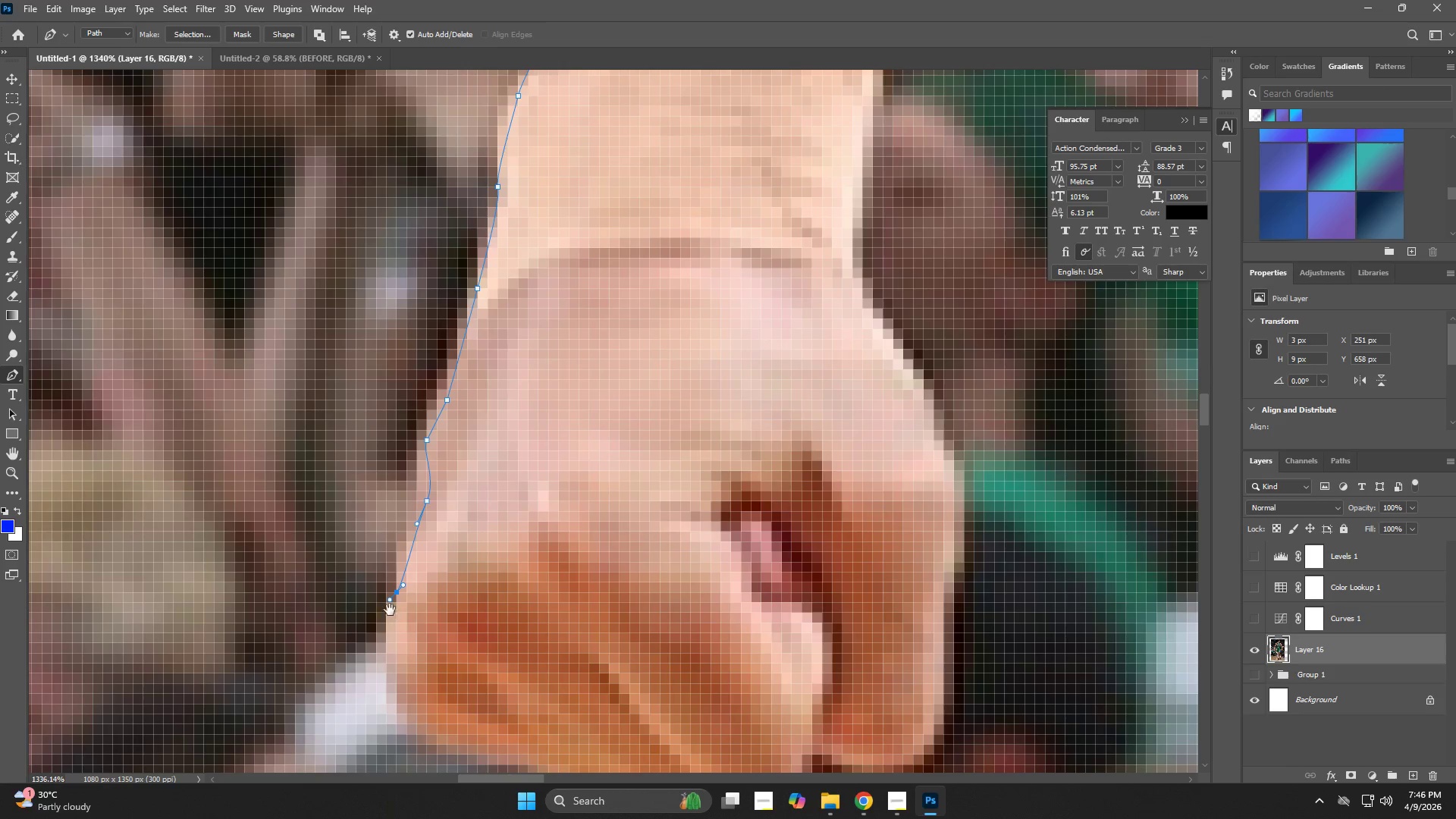 
hold_key(key=Space, duration=0.69)
 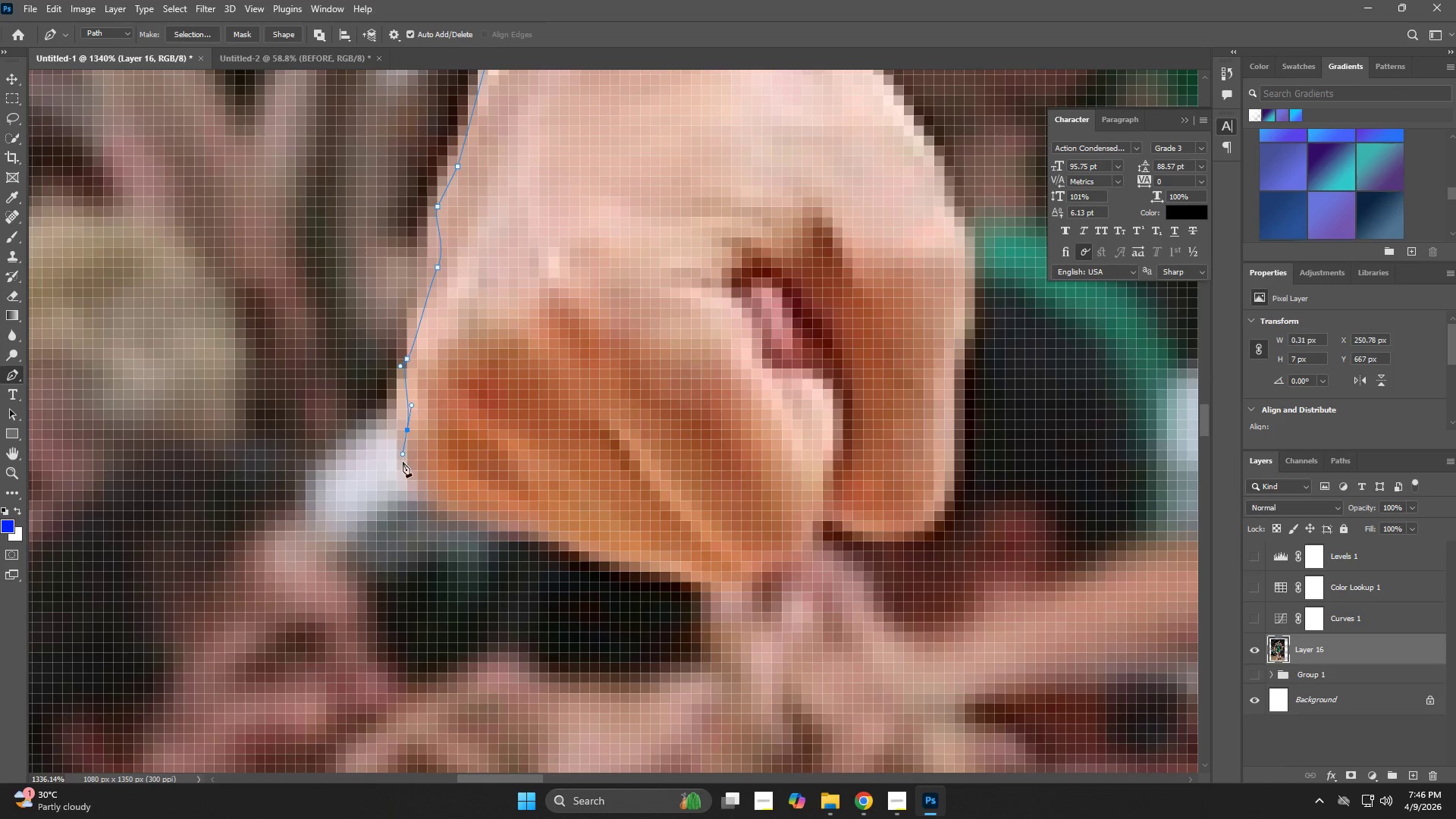 
left_click_drag(start_coordinate=[395, 617], to_coordinate=[406, 383])
 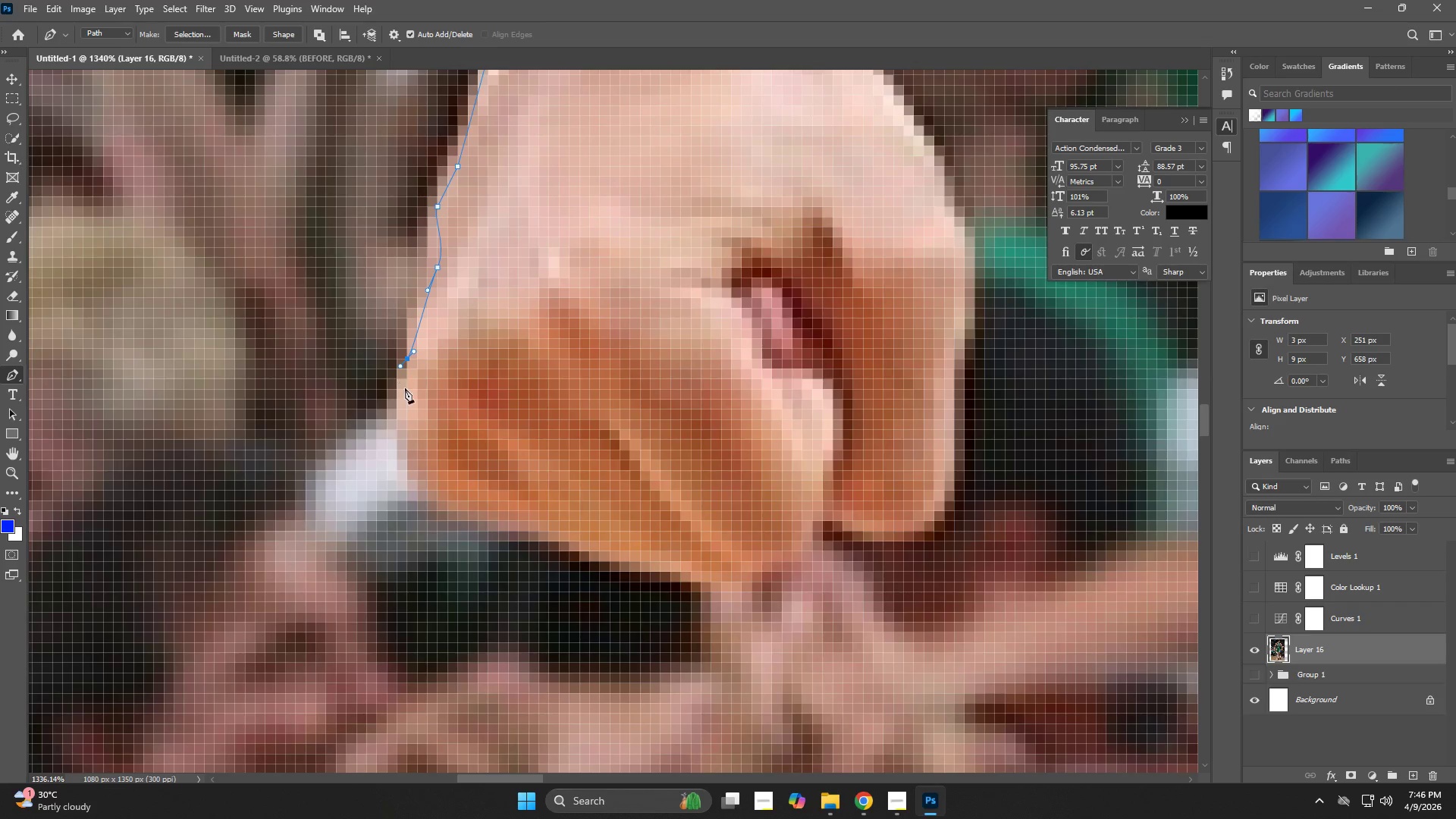 
hold_key(key=Space, duration=4.72)
 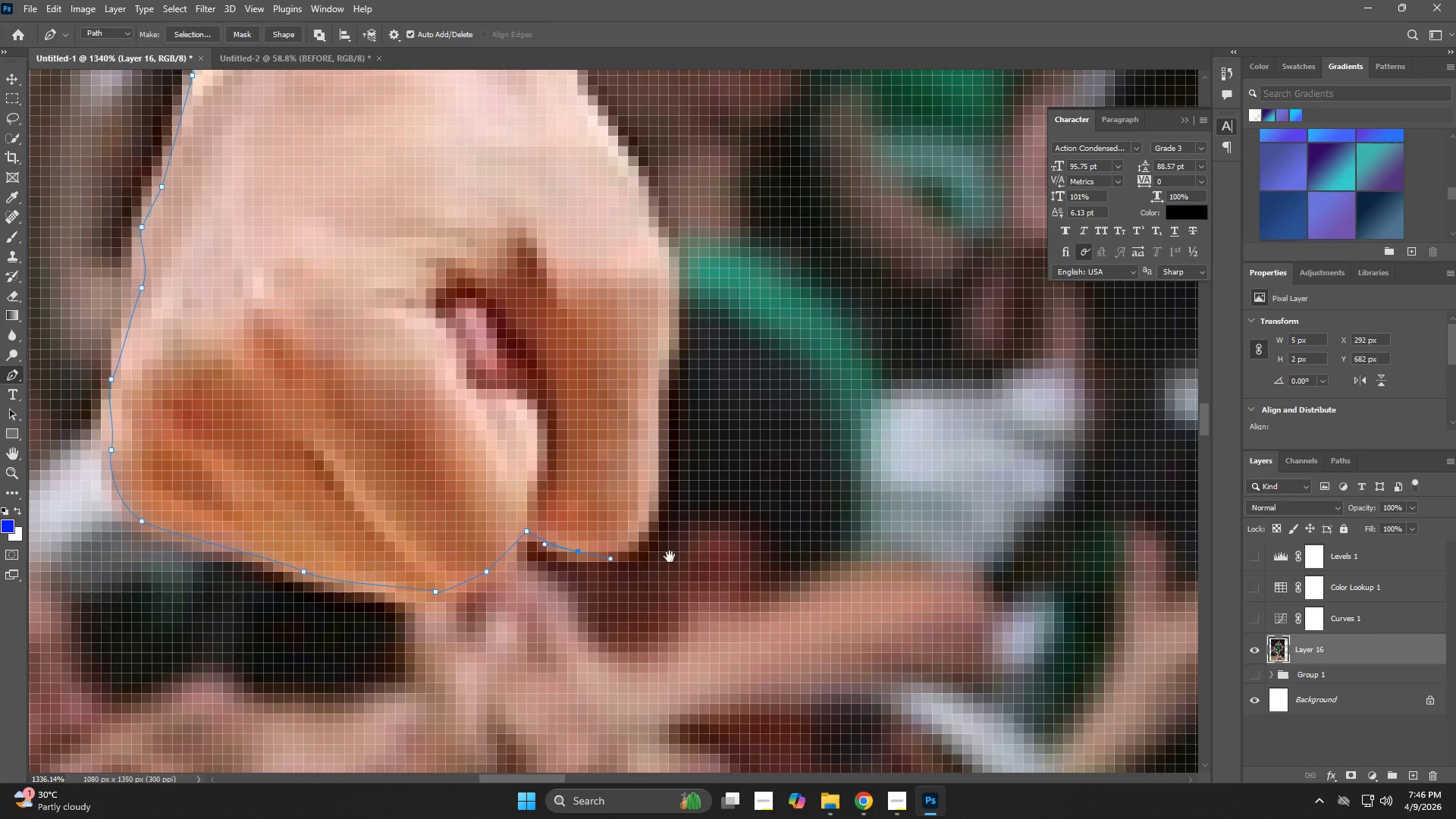 
left_click_drag(start_coordinate=[403, 430], to_coordinate=[403, 454])
 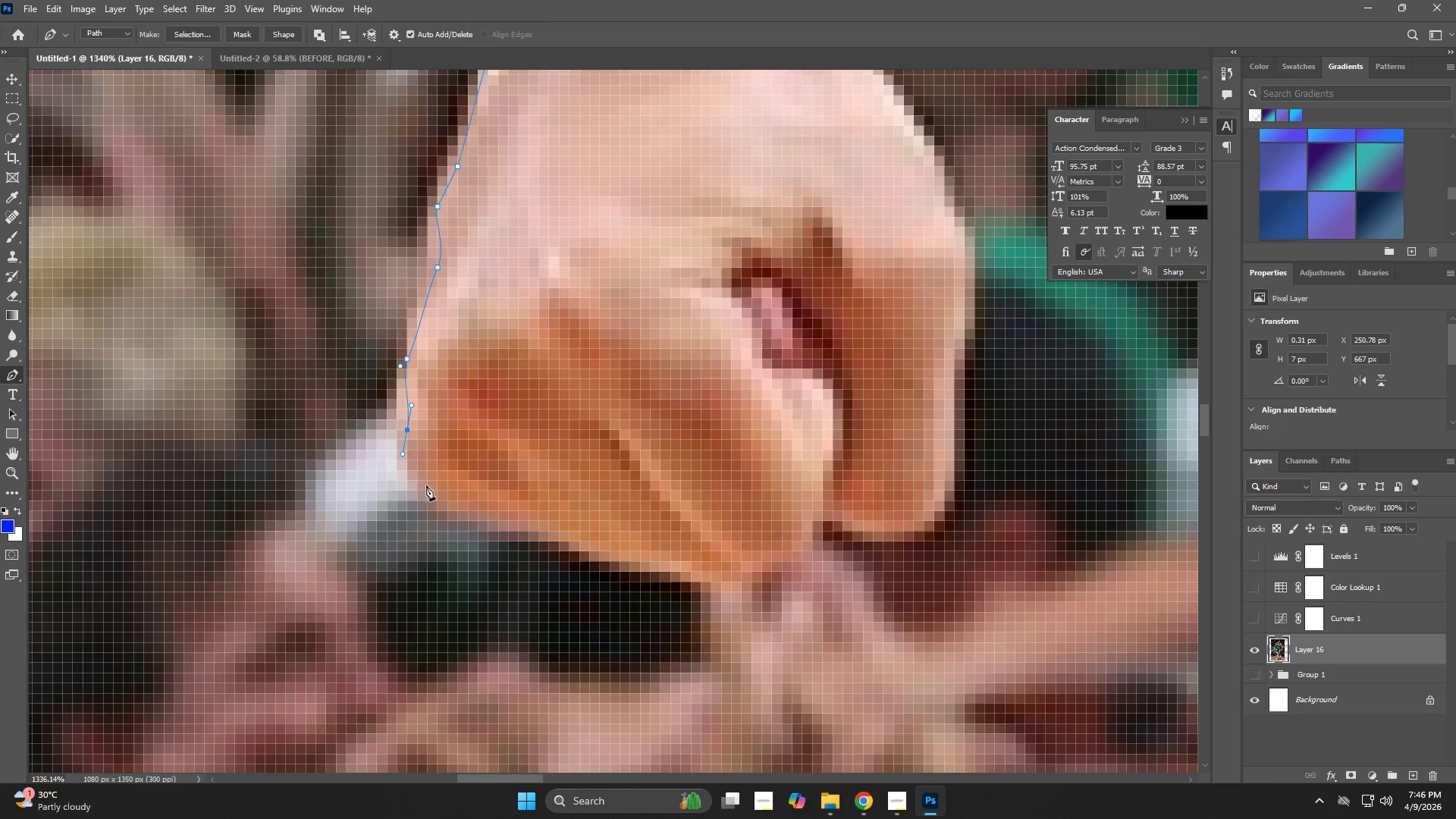 
left_click_drag(start_coordinate=[437, 499], to_coordinate=[457, 513])
 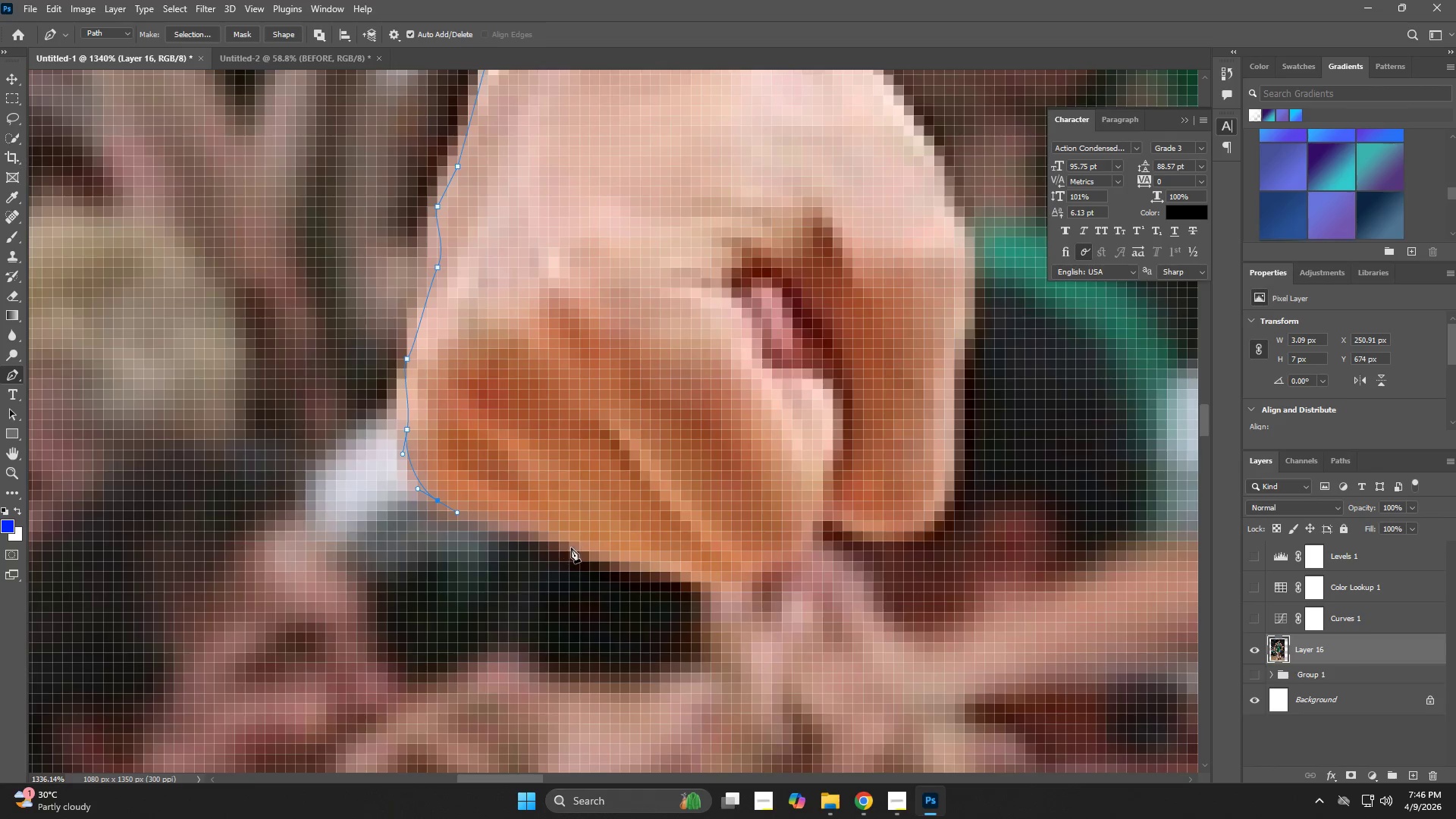 
left_click_drag(start_coordinate=[603, 556], to_coordinate=[621, 563])
 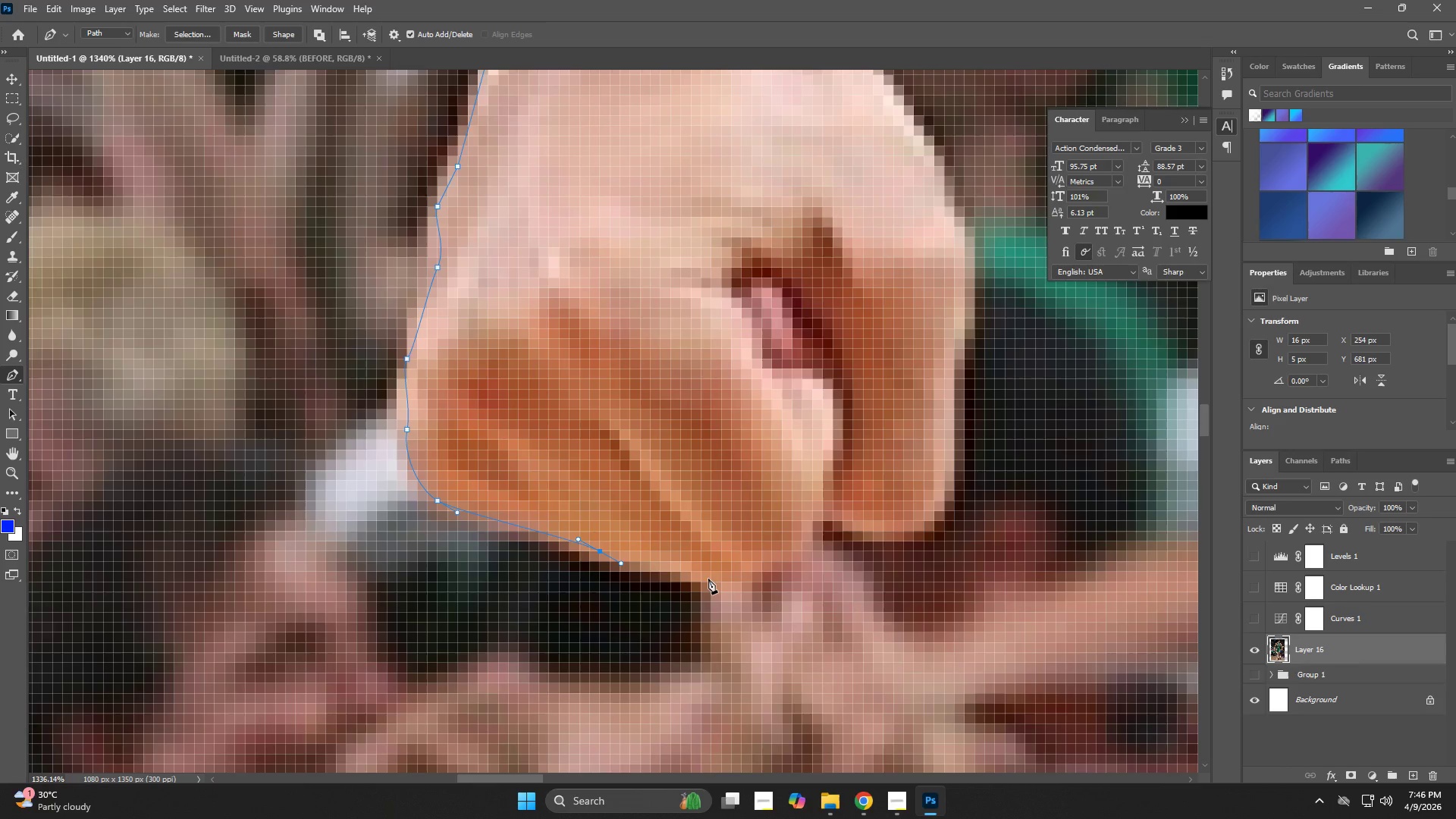 
left_click_drag(start_coordinate=[726, 576], to_coordinate=[734, 576])
 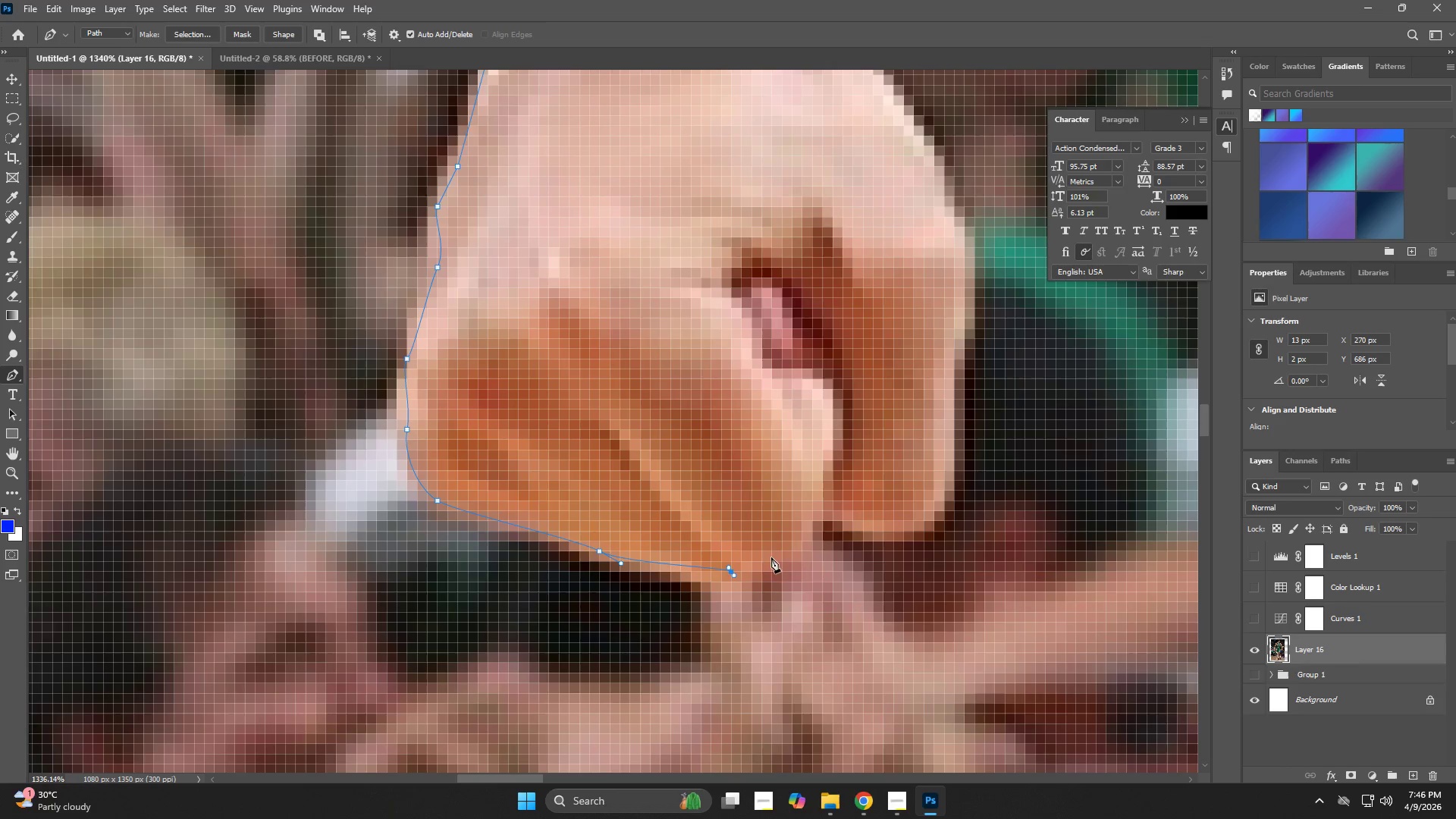 
left_click_drag(start_coordinate=[779, 553], to_coordinate=[785, 550])
 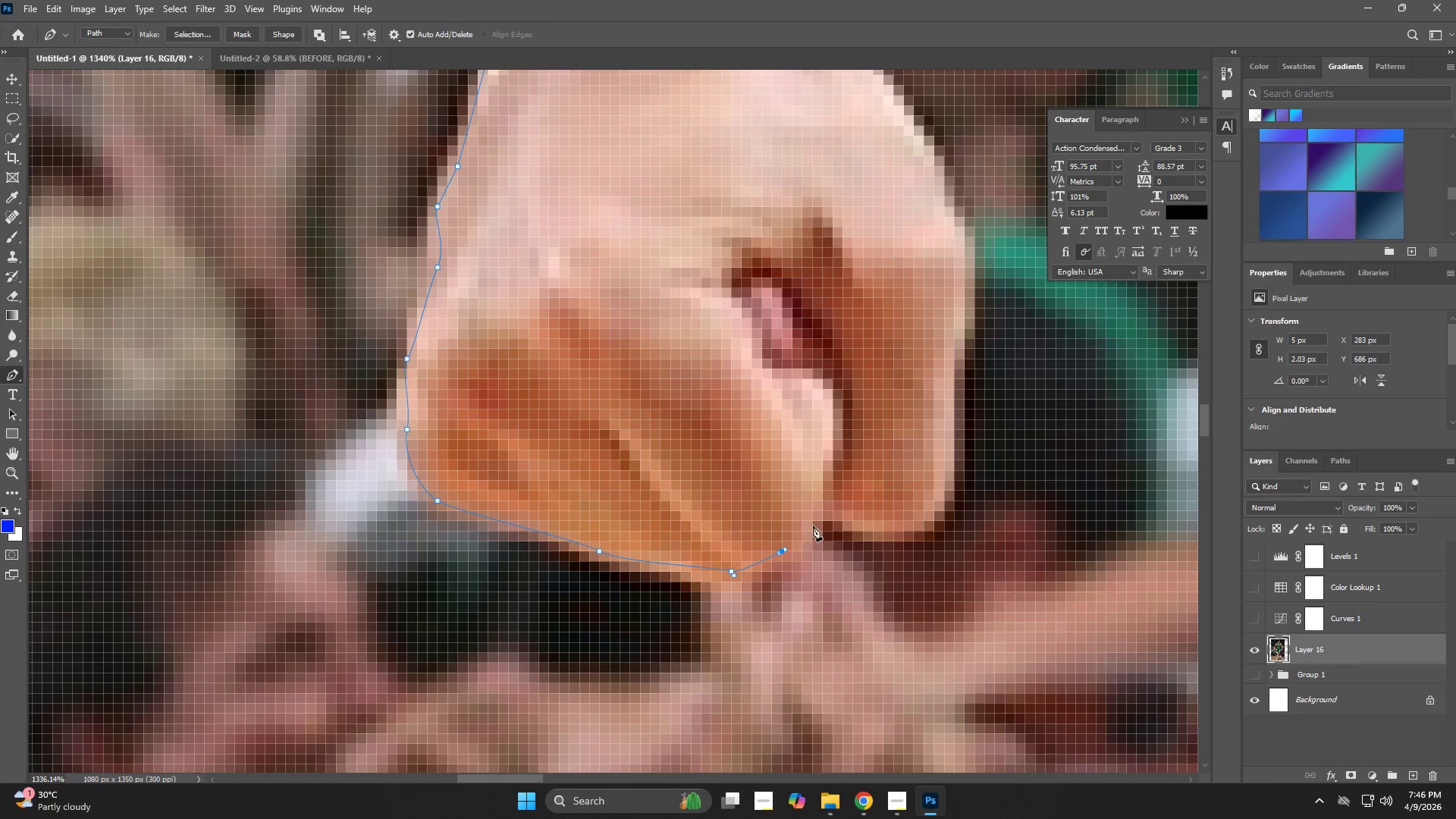 
left_click([819, 515])
 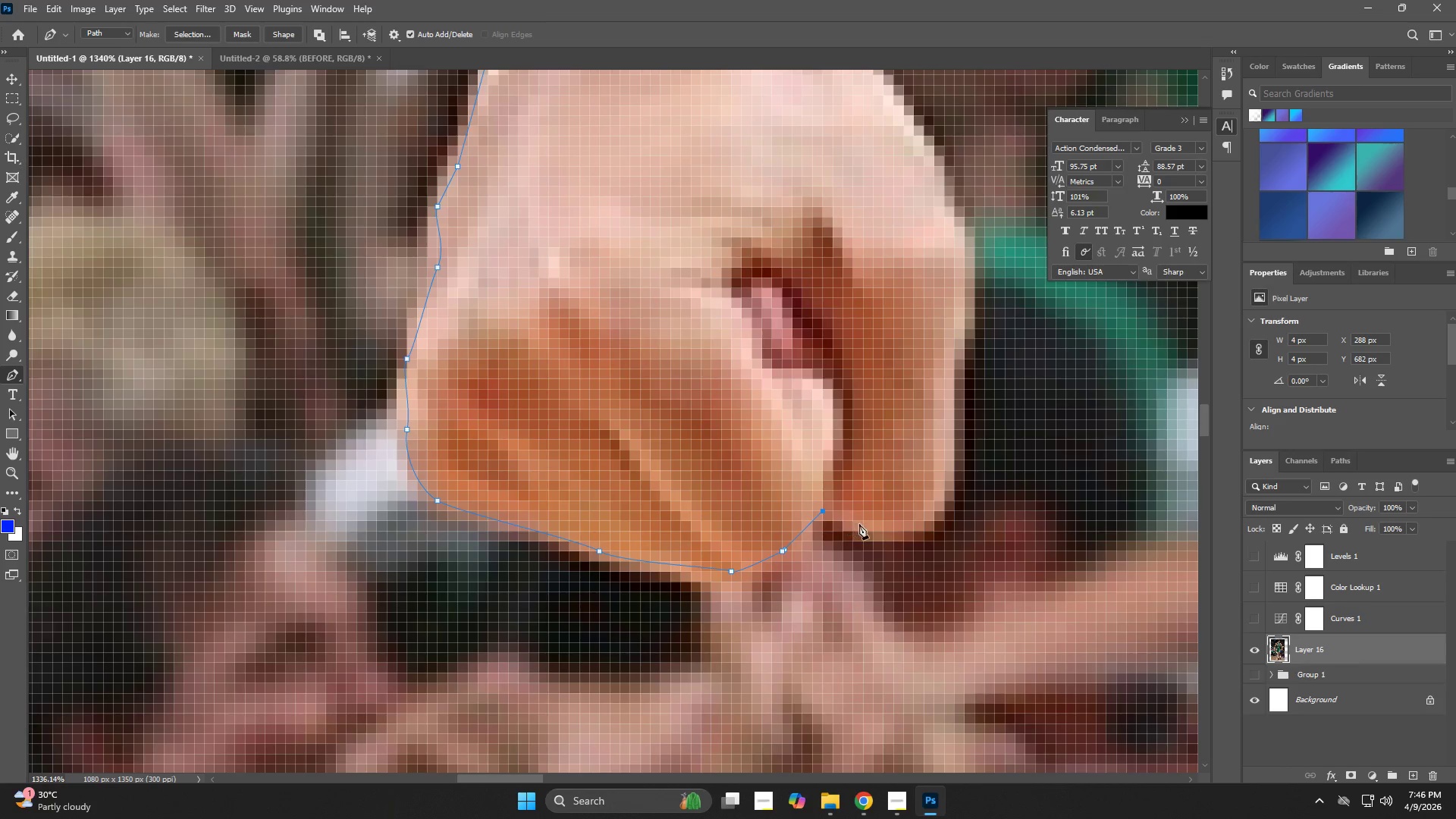 
left_click_drag(start_coordinate=[878, 535], to_coordinate=[906, 538])
 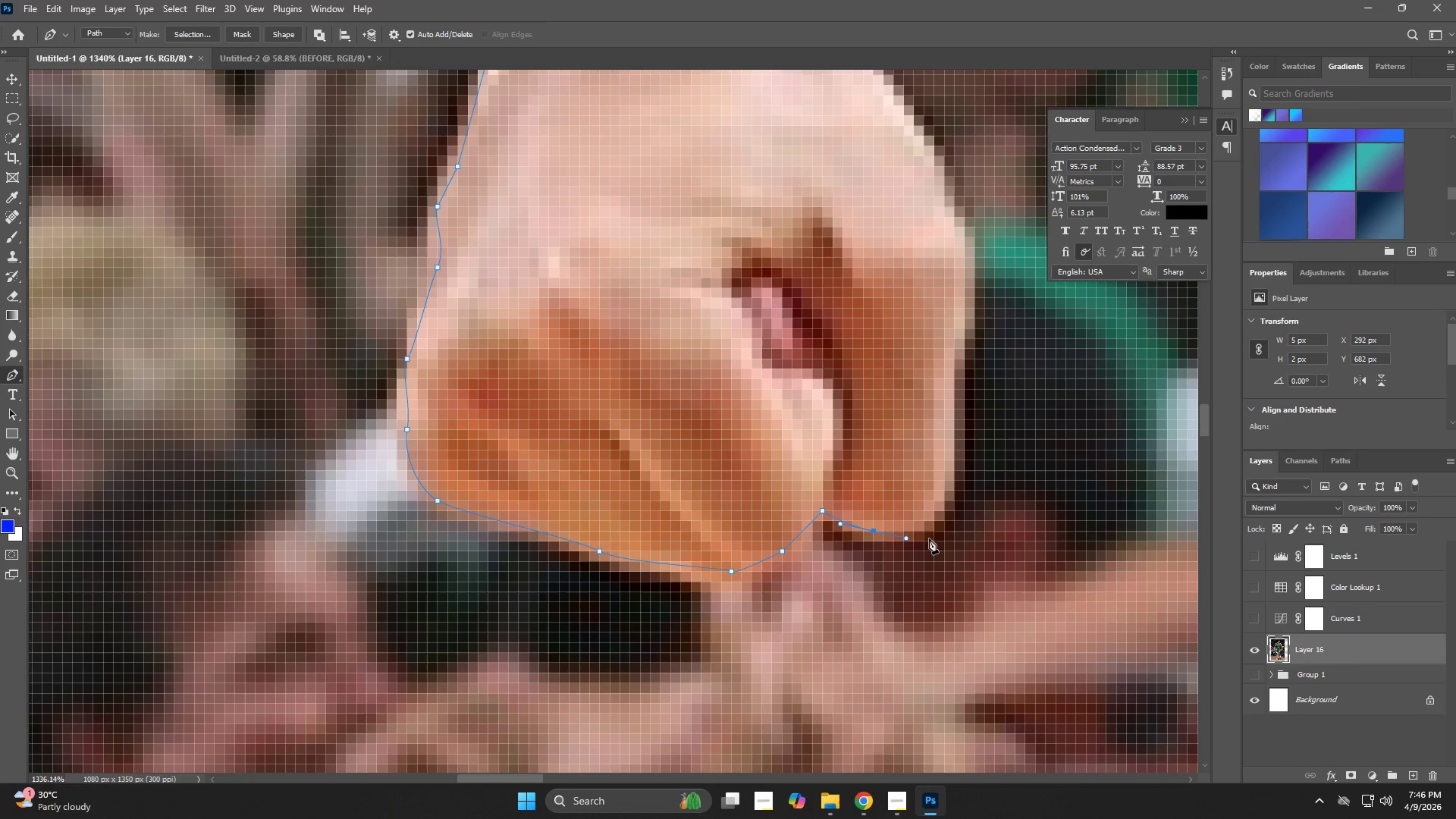 
hold_key(key=Space, duration=0.64)
 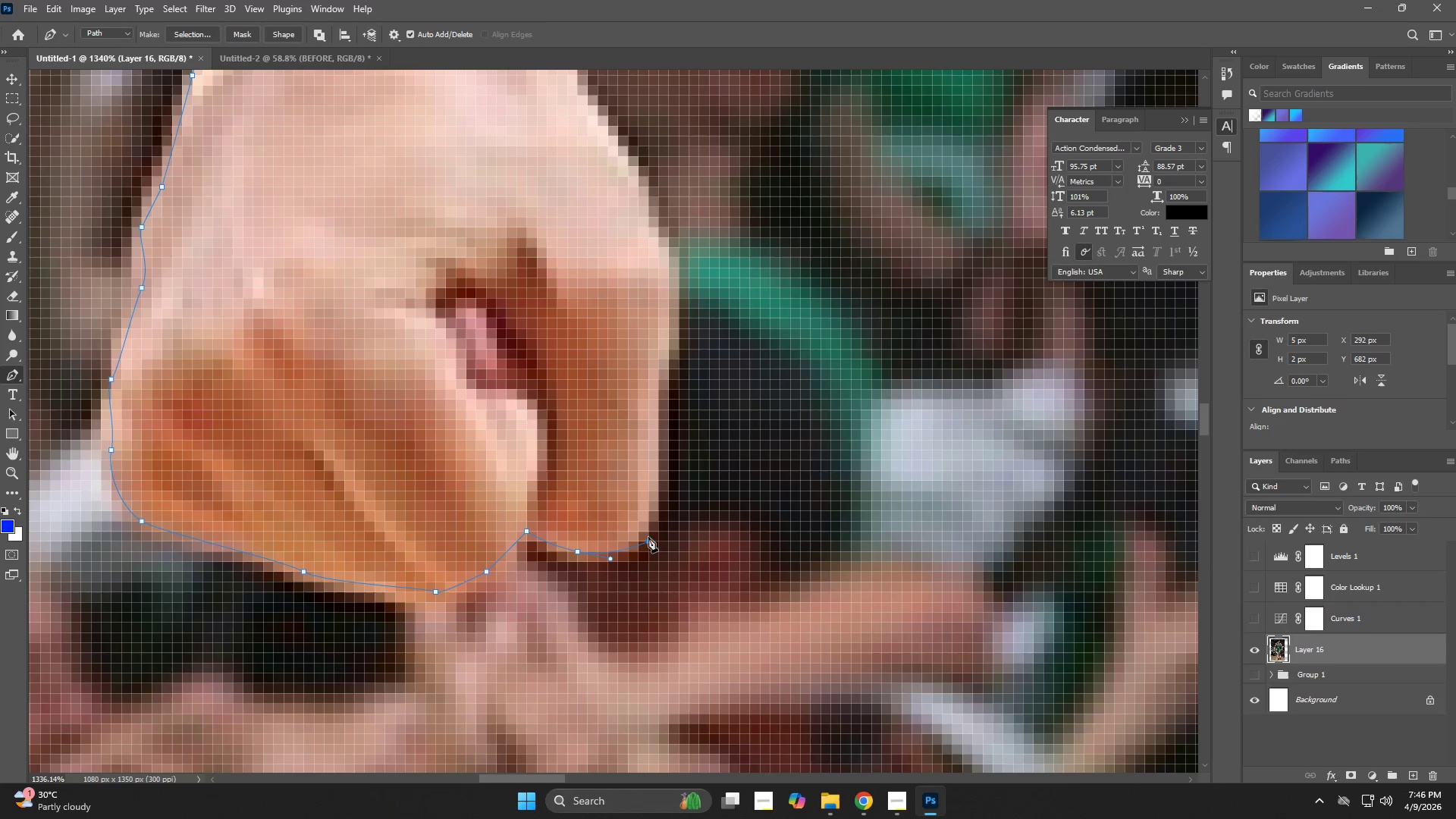 
left_click_drag(start_coordinate=[954, 536], to_coordinate=[658, 557])
 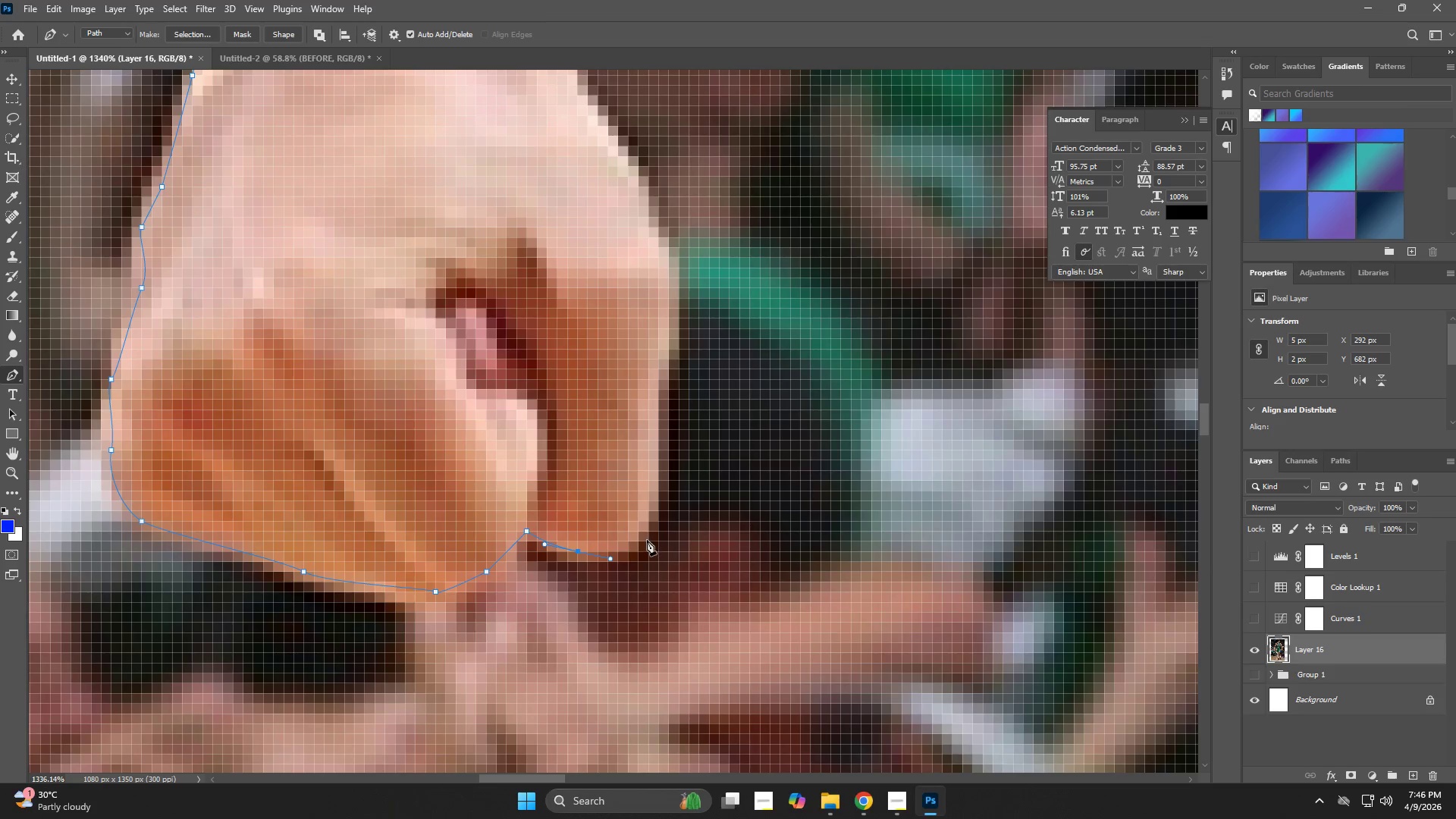 
left_click_drag(start_coordinate=[648, 538], to_coordinate=[657, 516])
 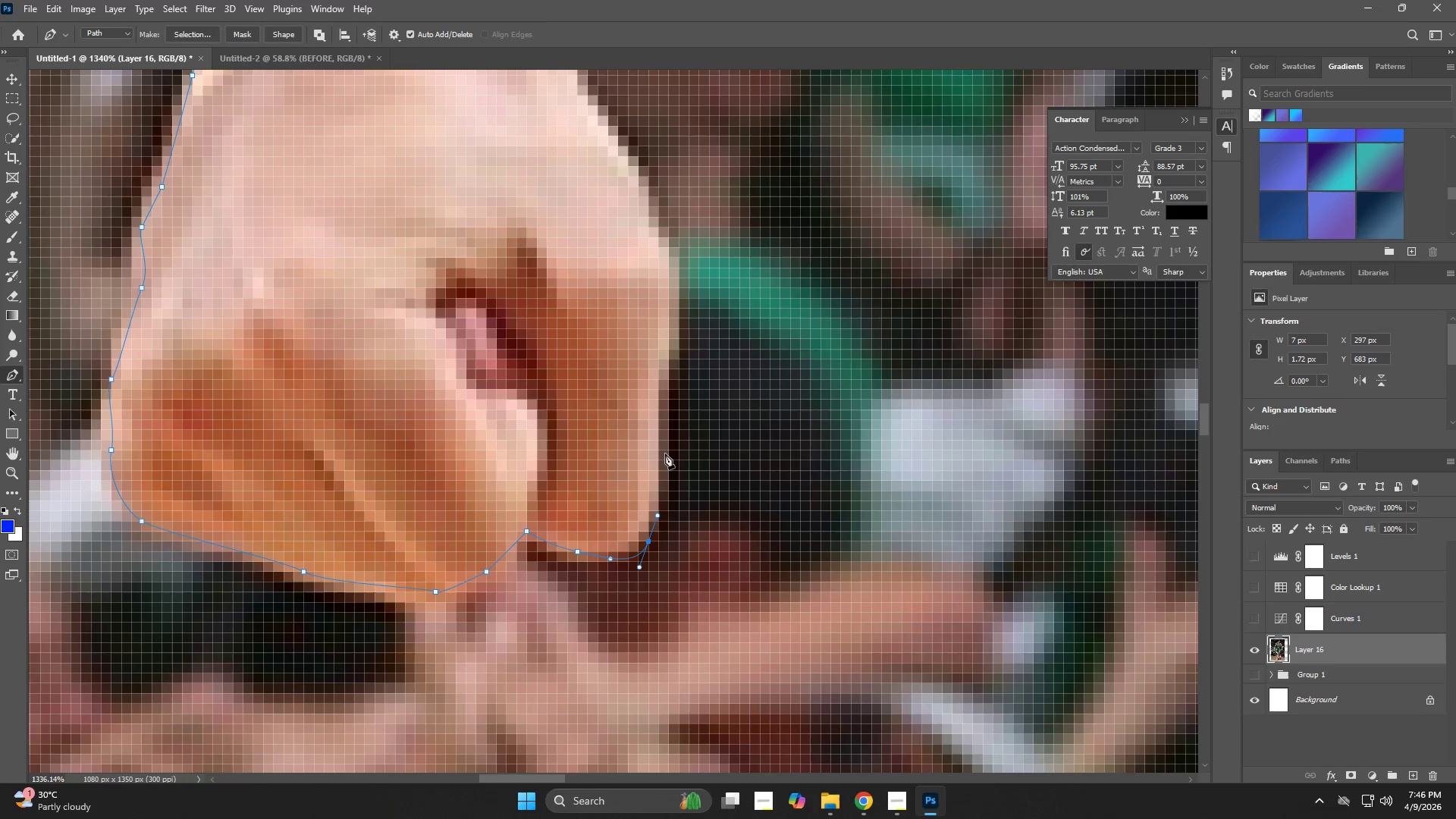 
left_click_drag(start_coordinate=[665, 448], to_coordinate=[665, 391])
 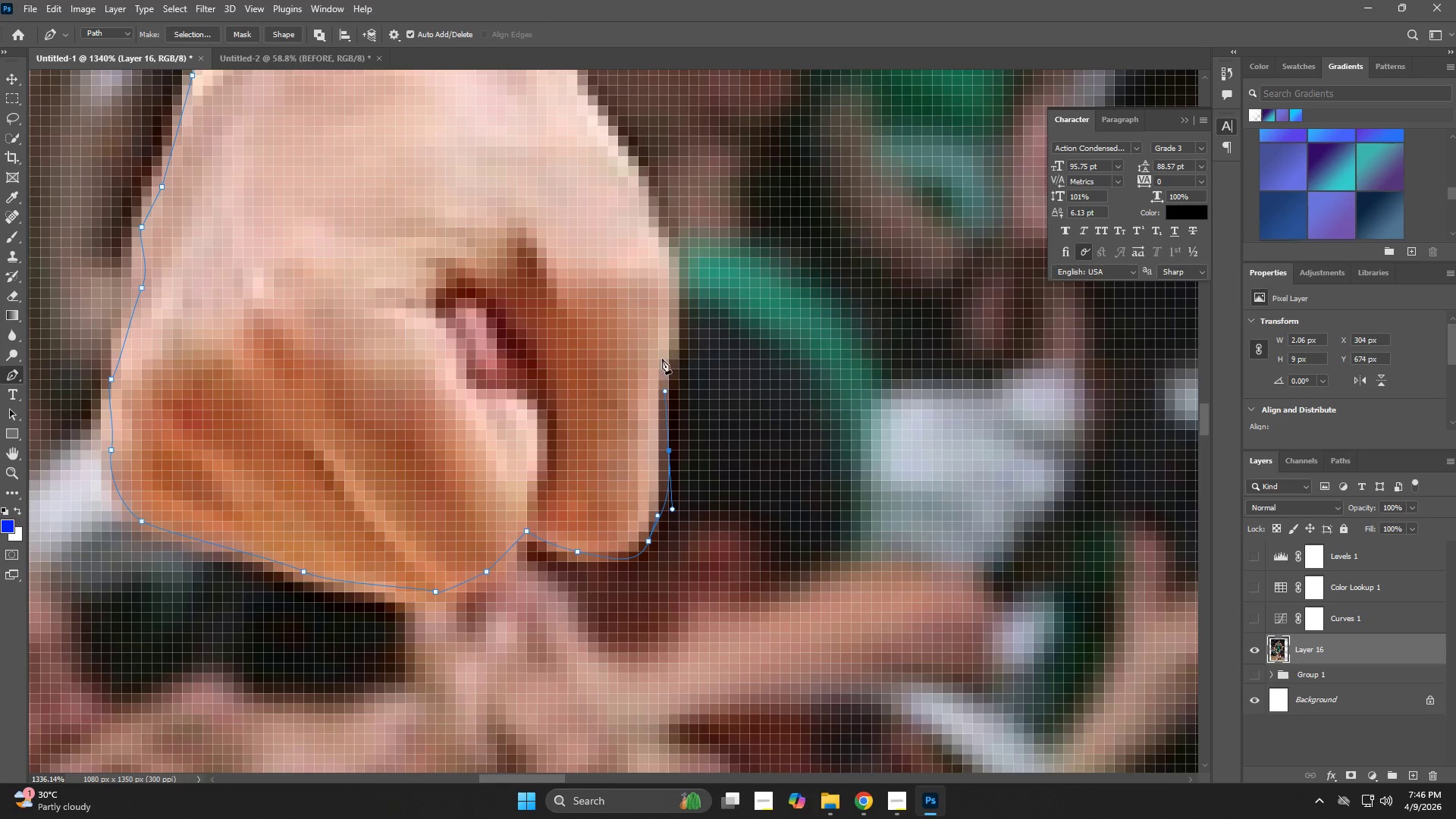 
left_click_drag(start_coordinate=[662, 347], to_coordinate=[667, 289])
 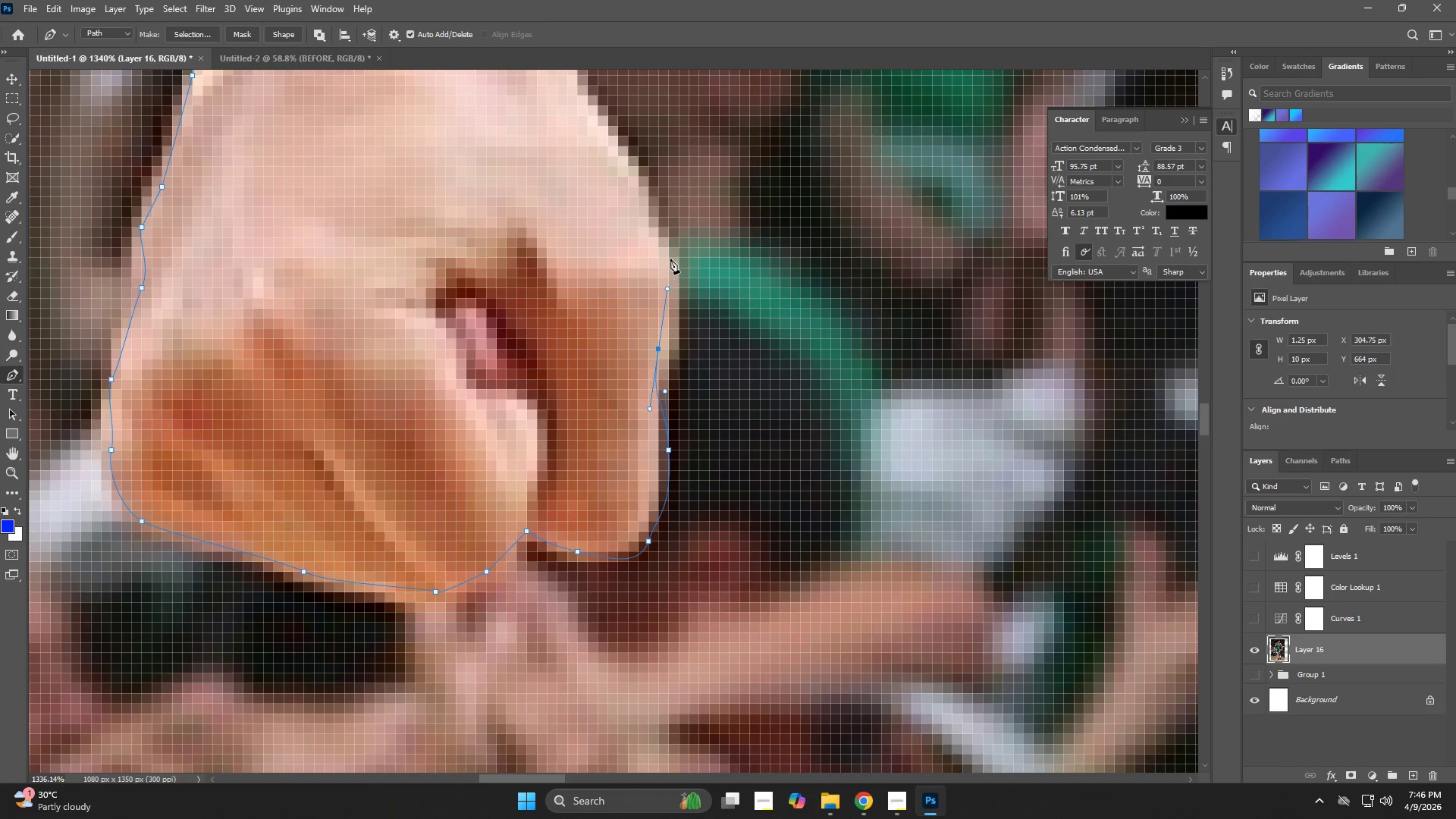 
left_click_drag(start_coordinate=[670, 248], to_coordinate=[662, 218])
 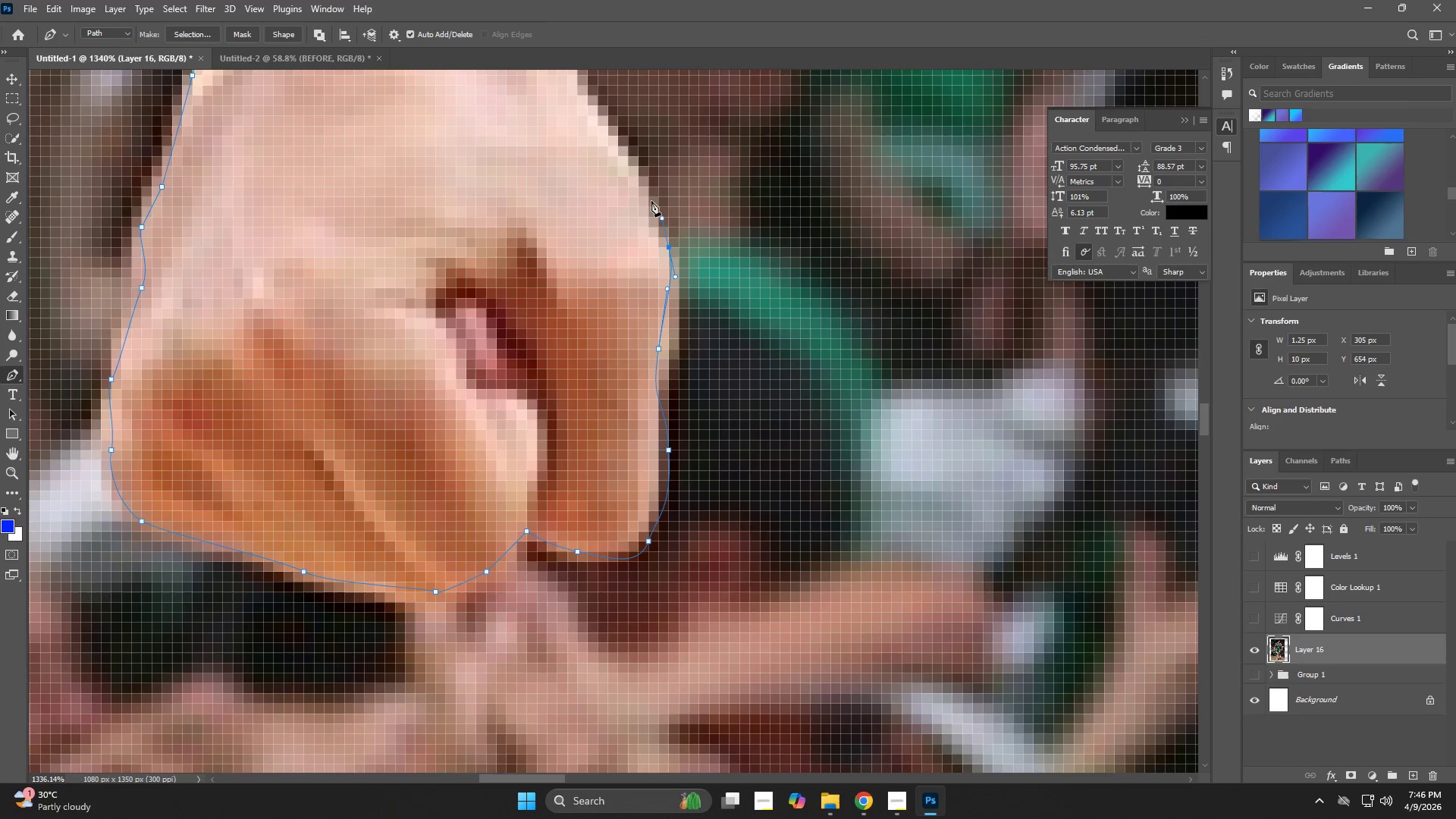 
hold_key(key=Space, duration=0.75)
 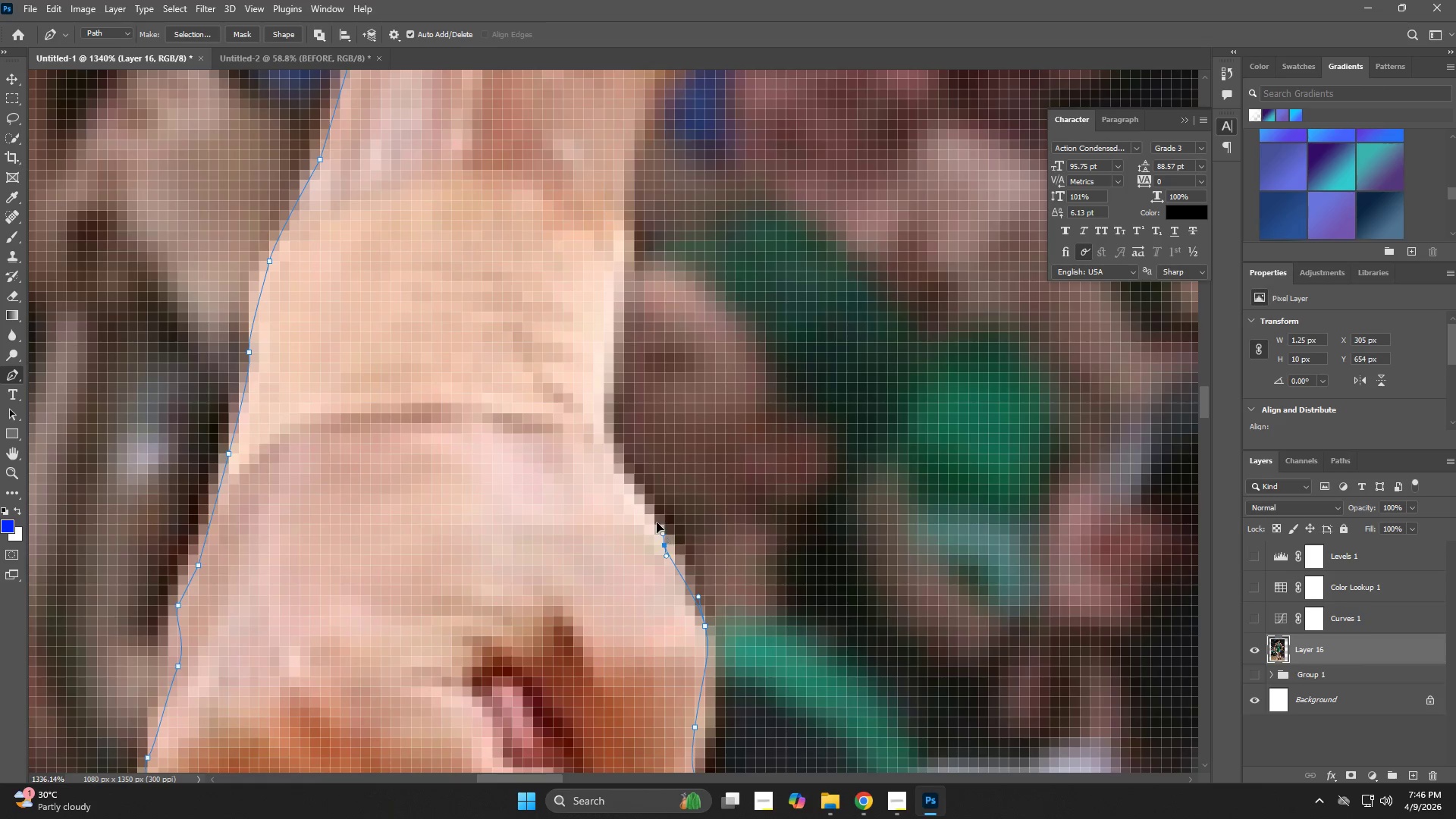 
left_click_drag(start_coordinate=[649, 201], to_coordinate=[686, 579])
 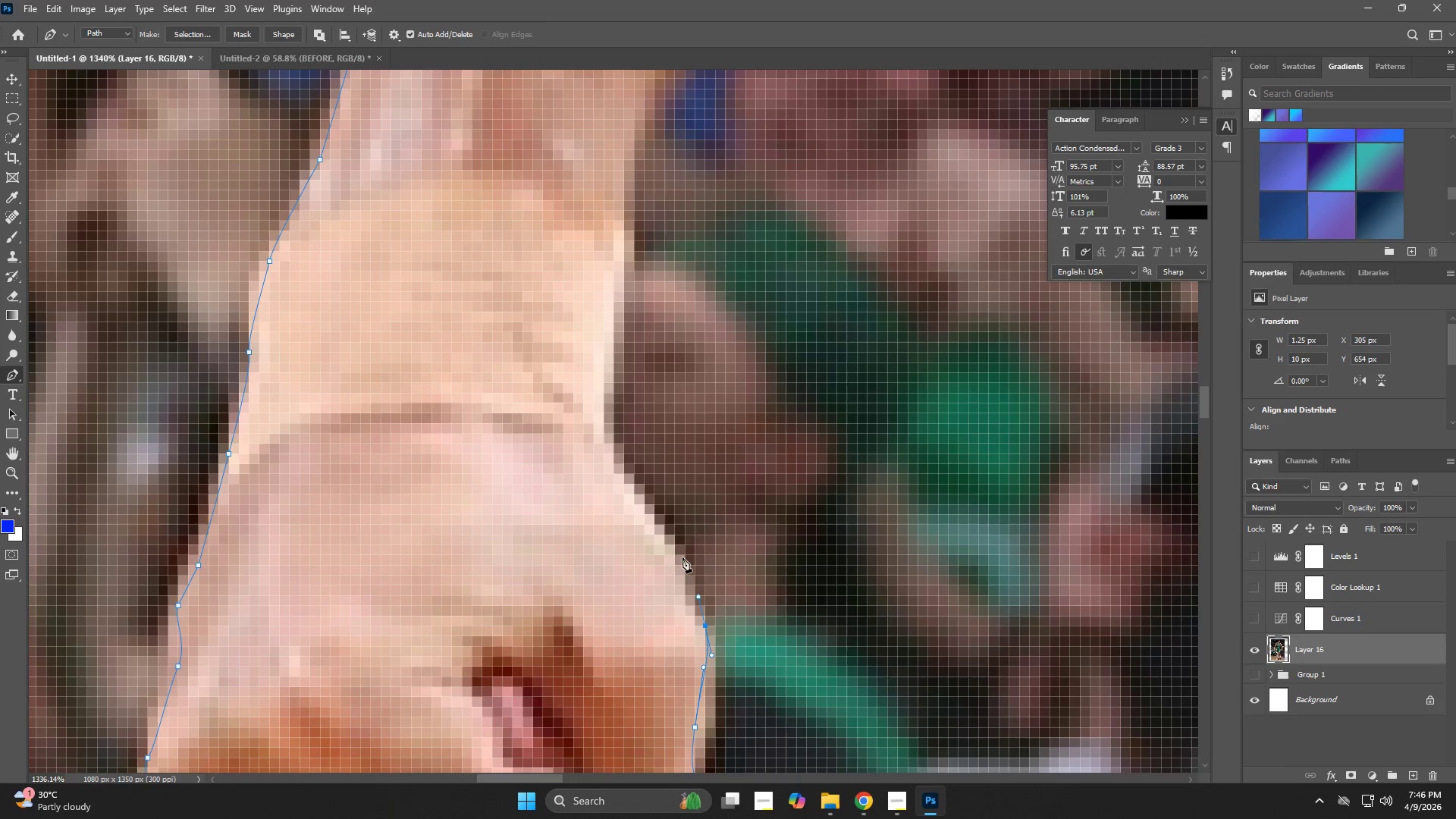 
left_click_drag(start_coordinate=[669, 543], to_coordinate=[659, 528])
 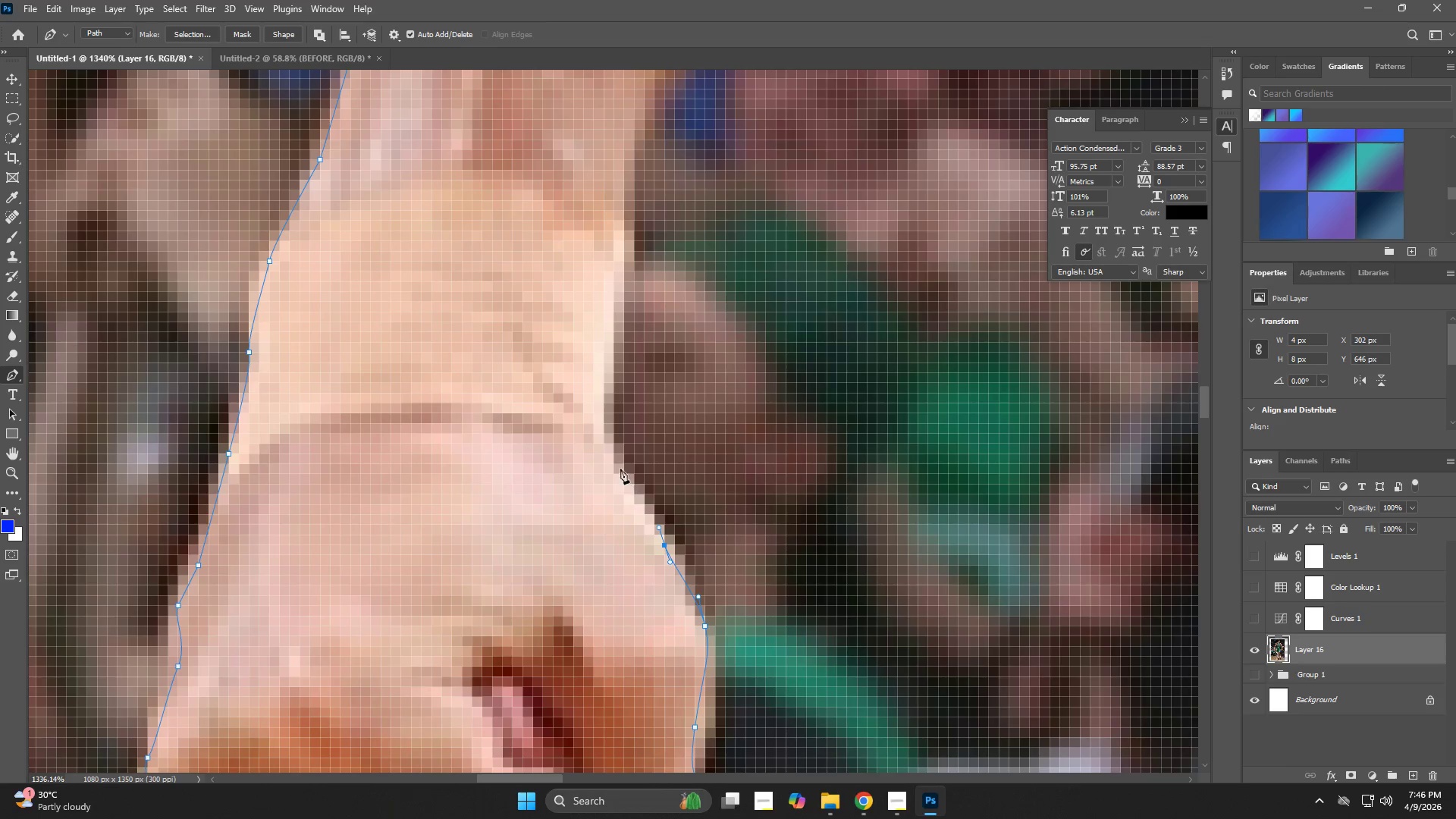 
left_click_drag(start_coordinate=[610, 457], to_coordinate=[601, 410])
 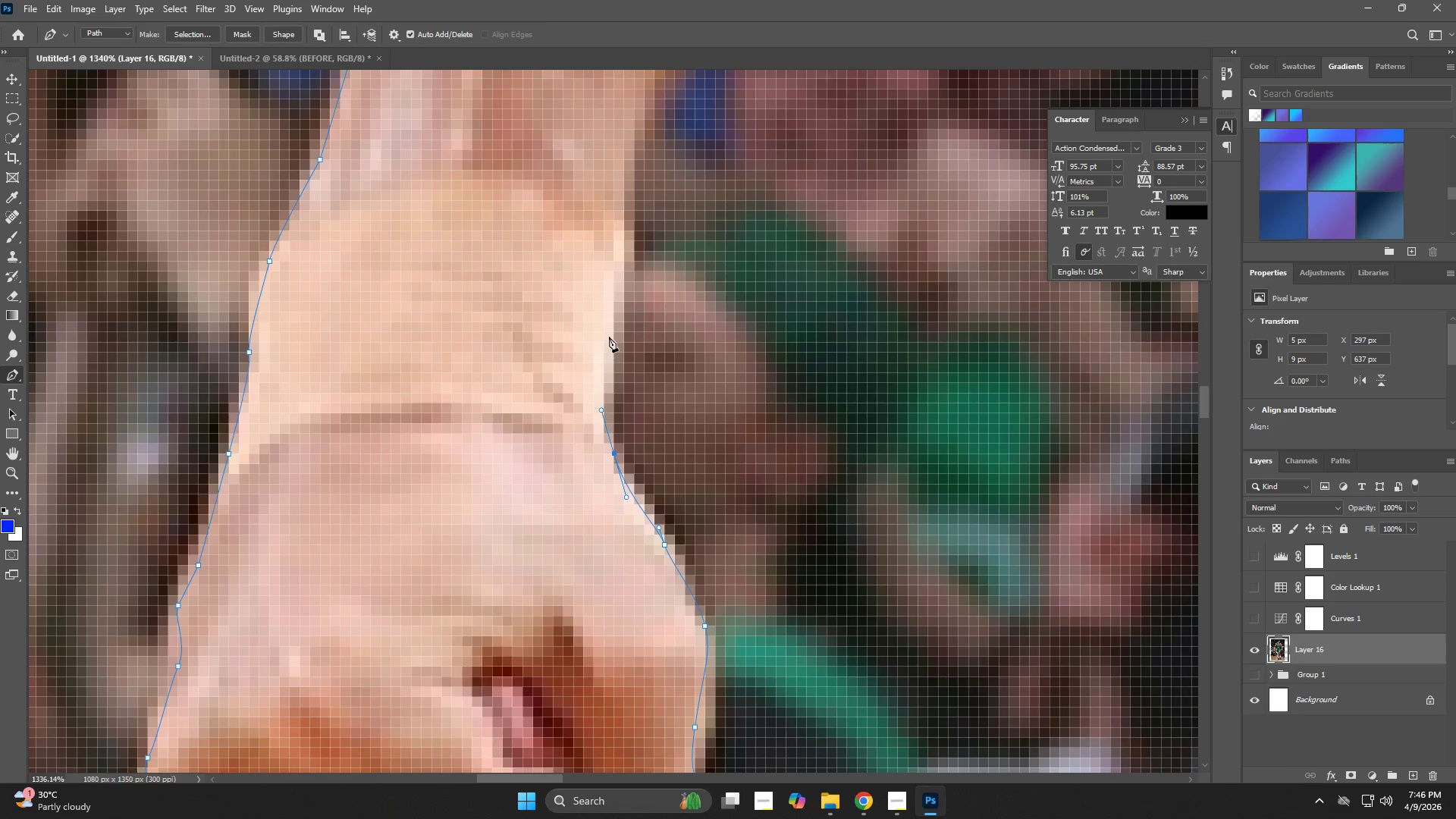 
left_click_drag(start_coordinate=[617, 305], to_coordinate=[623, 264])
 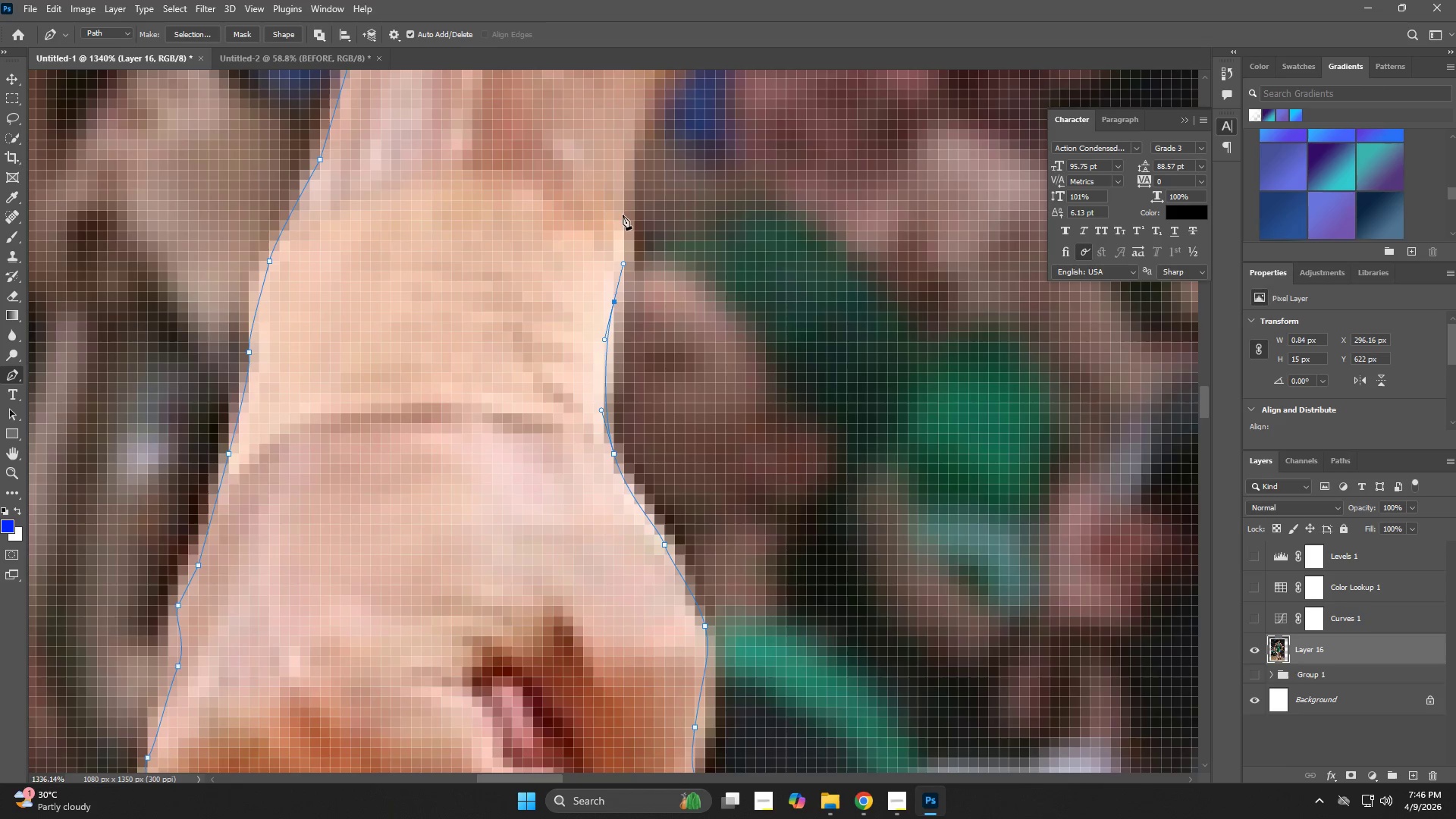 
left_click_drag(start_coordinate=[623, 208], to_coordinate=[623, 188])
 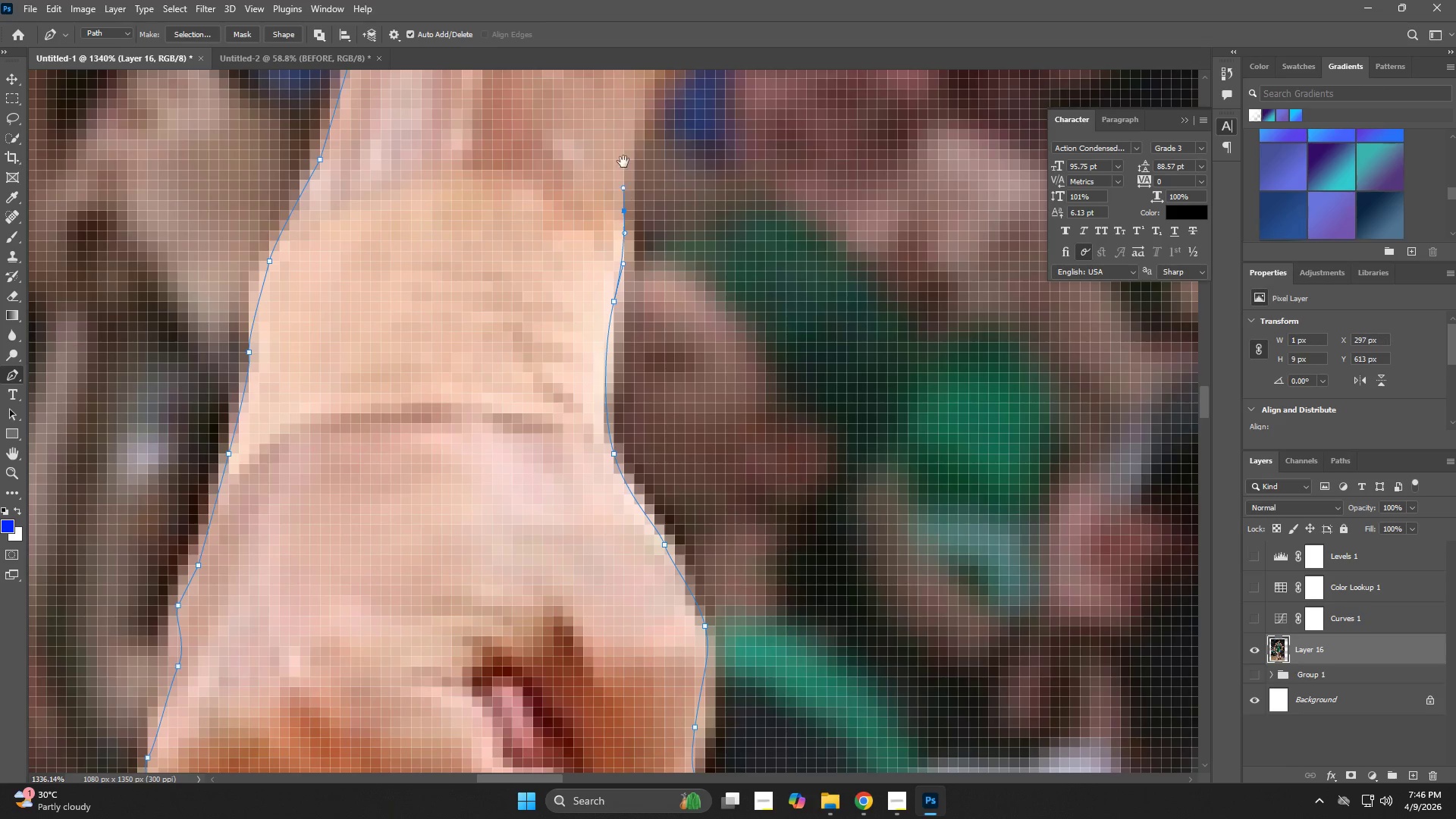 
hold_key(key=Space, duration=0.66)
 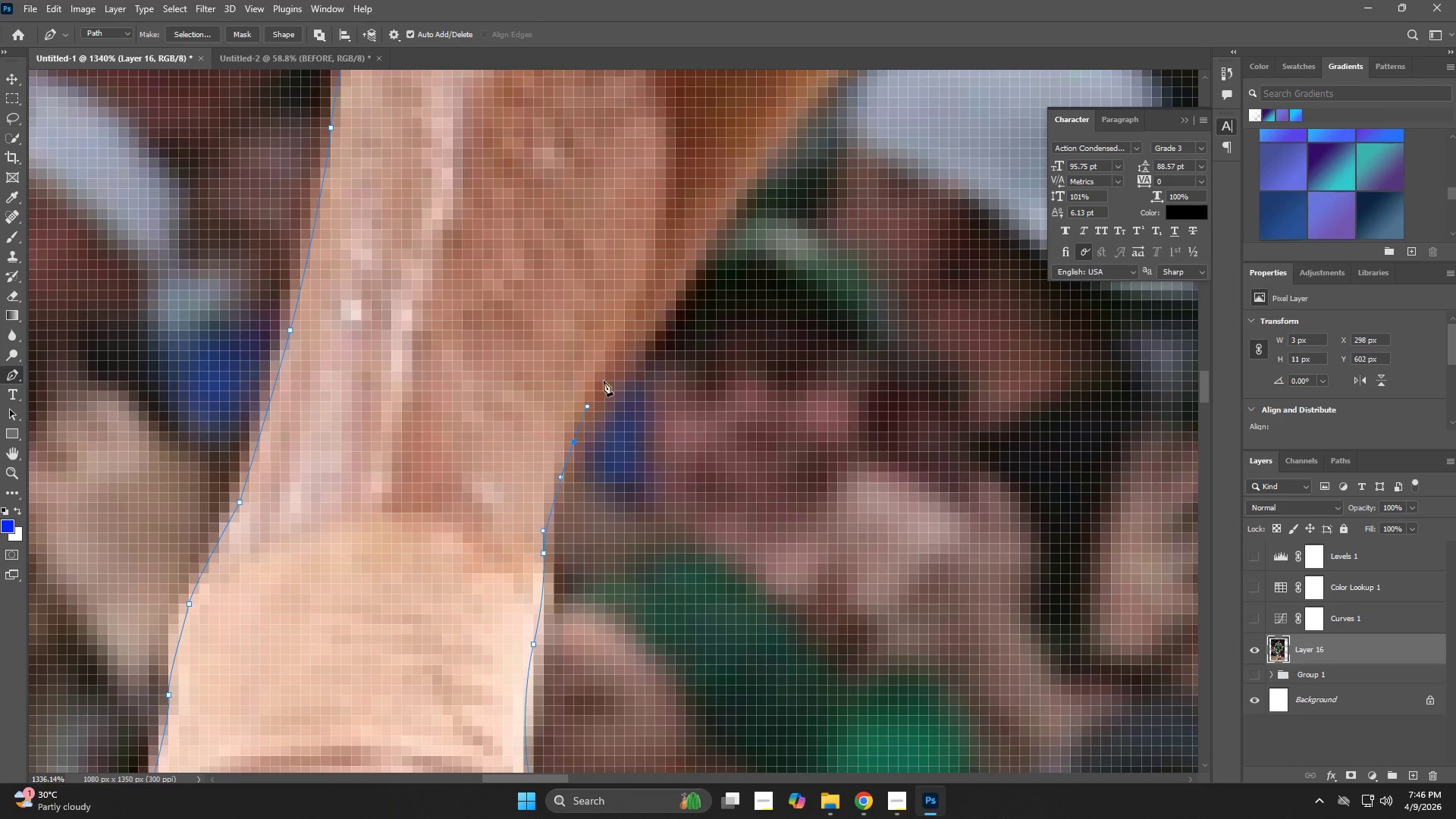 
left_click_drag(start_coordinate=[623, 165], to_coordinate=[544, 504])
 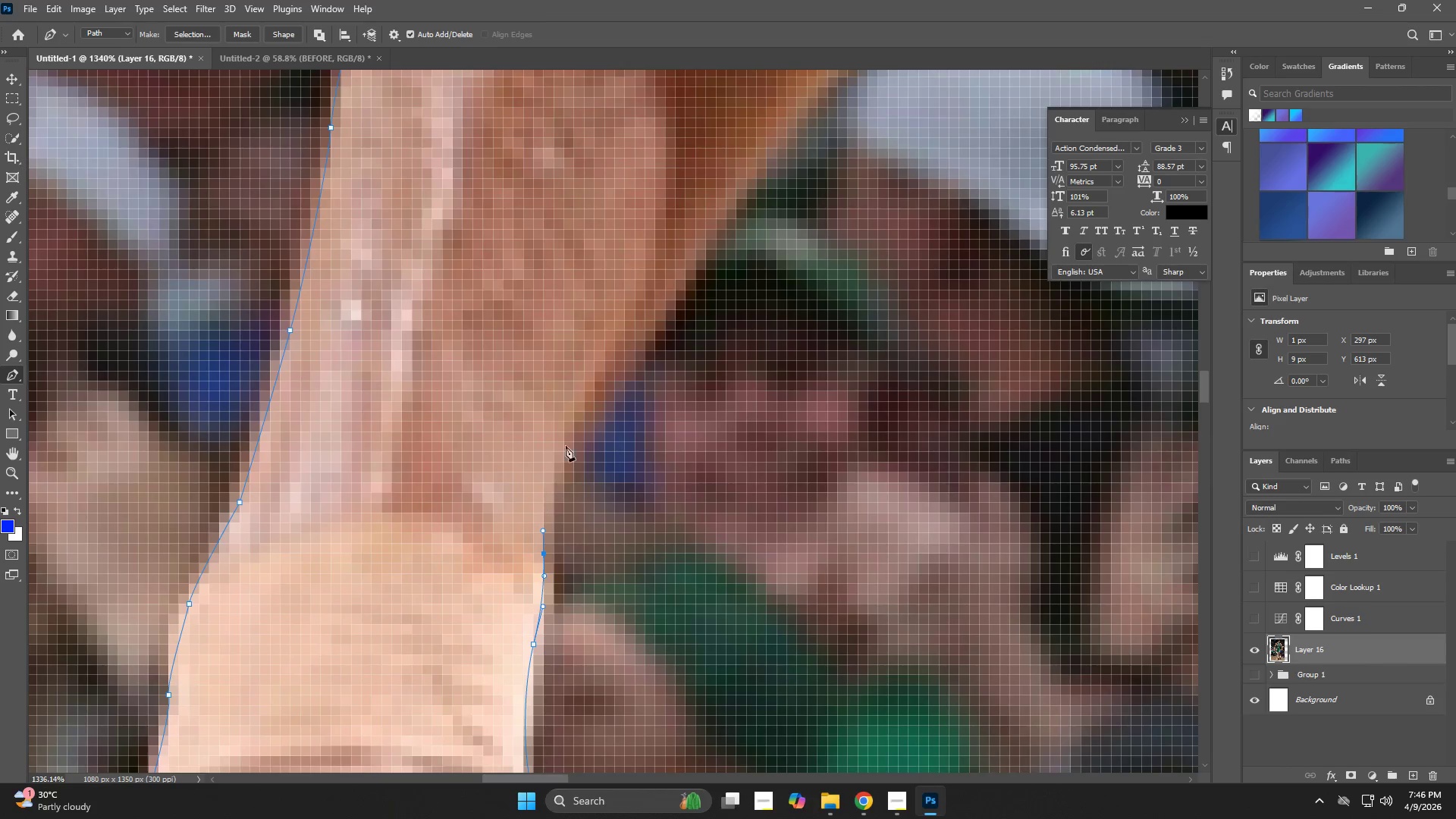 
left_click_drag(start_coordinate=[570, 437], to_coordinate=[587, 406])
 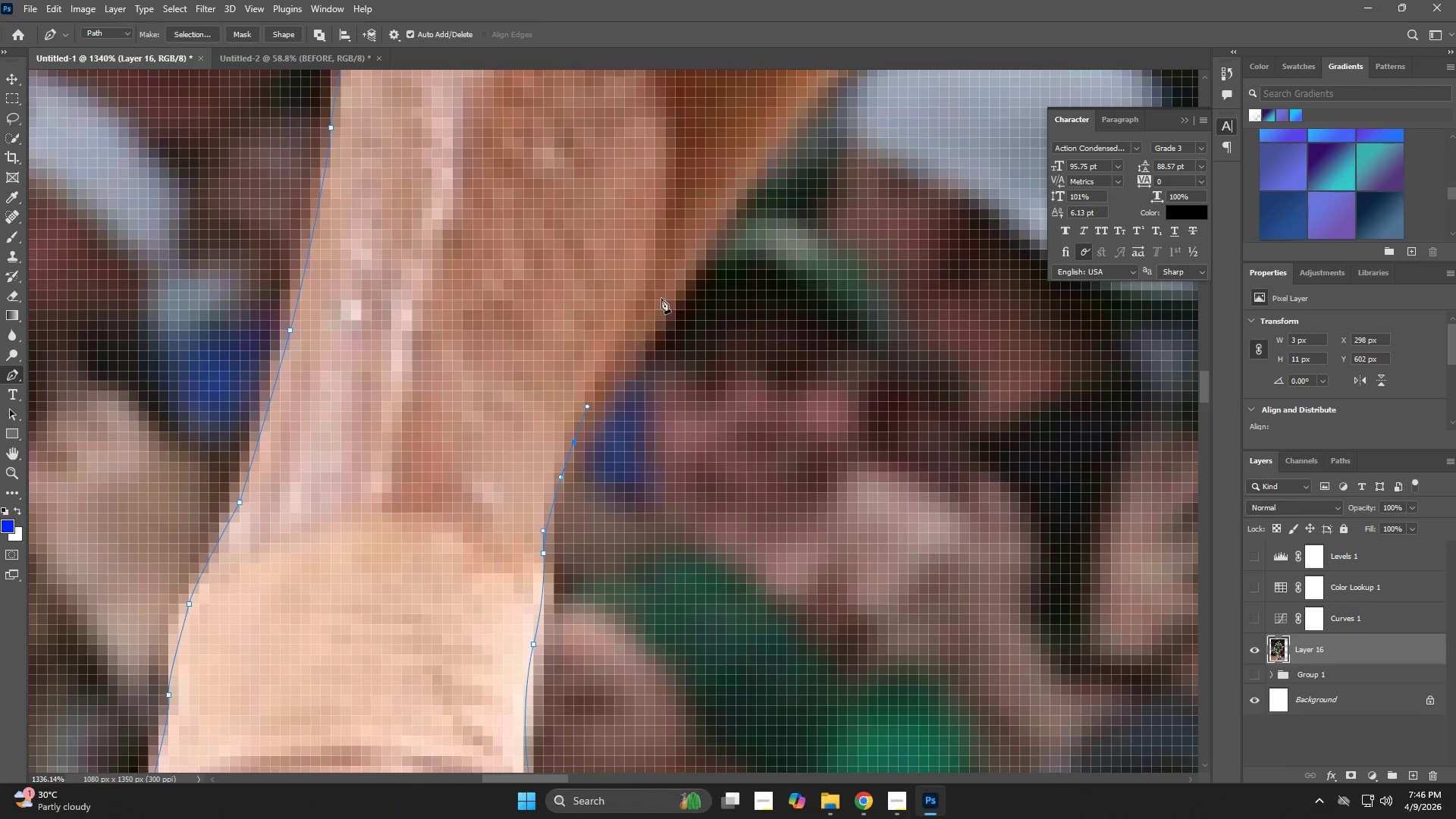 
left_click_drag(start_coordinate=[673, 274], to_coordinate=[701, 229])
 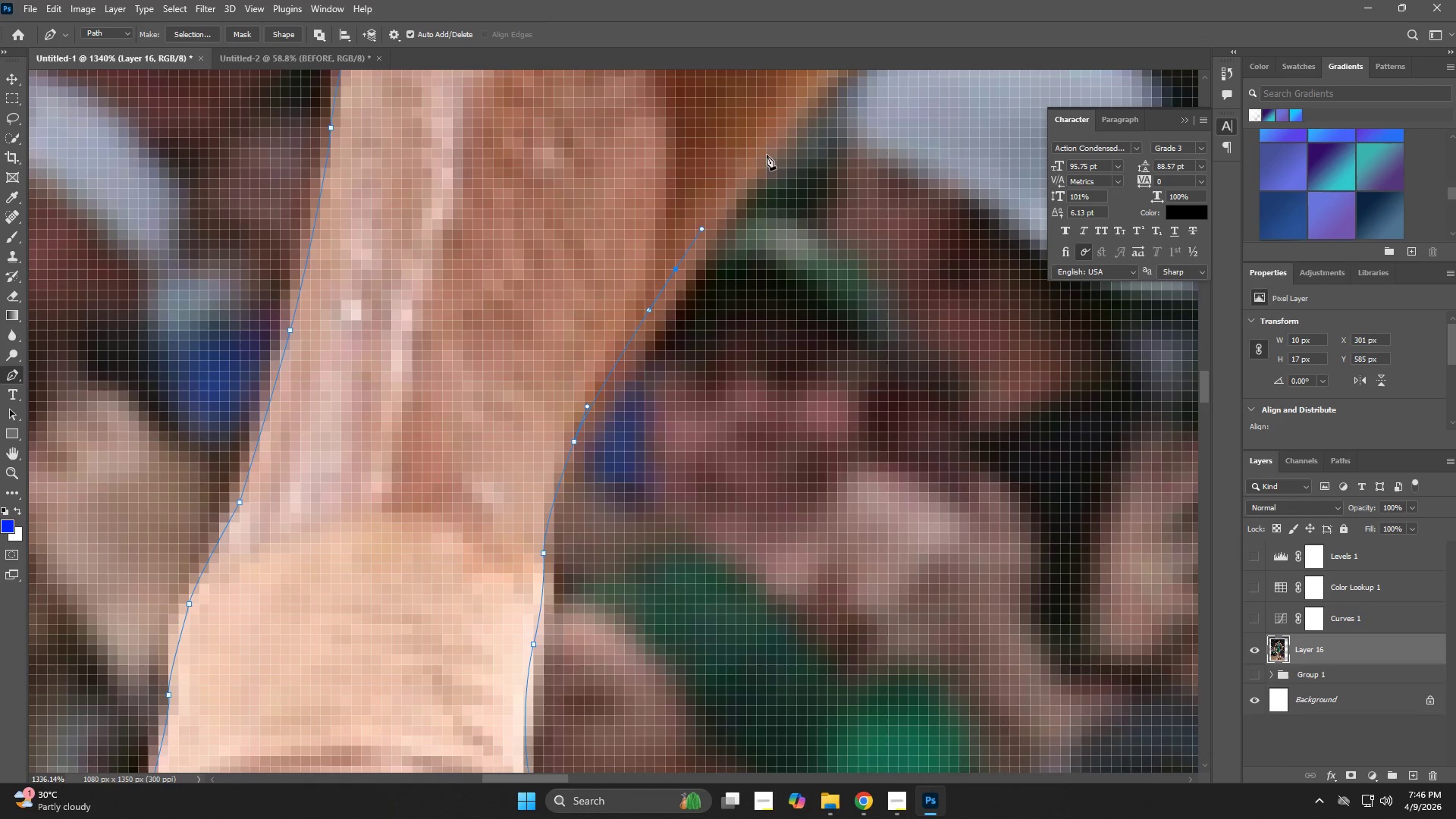 
left_click_drag(start_coordinate=[774, 146], to_coordinate=[781, 136])
 